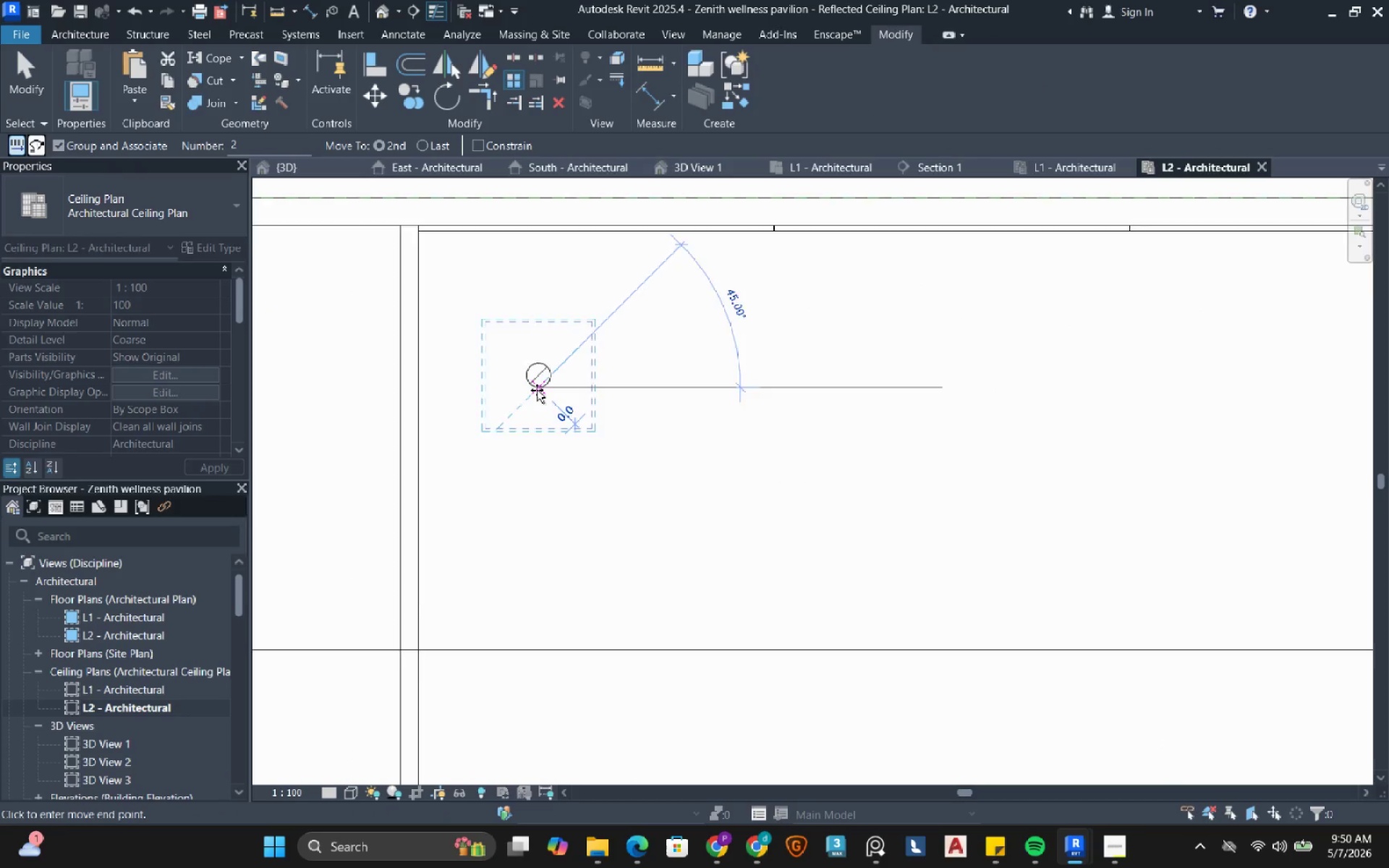 
scroll: coordinate [538, 390], scroll_direction: down, amount: 7.0
 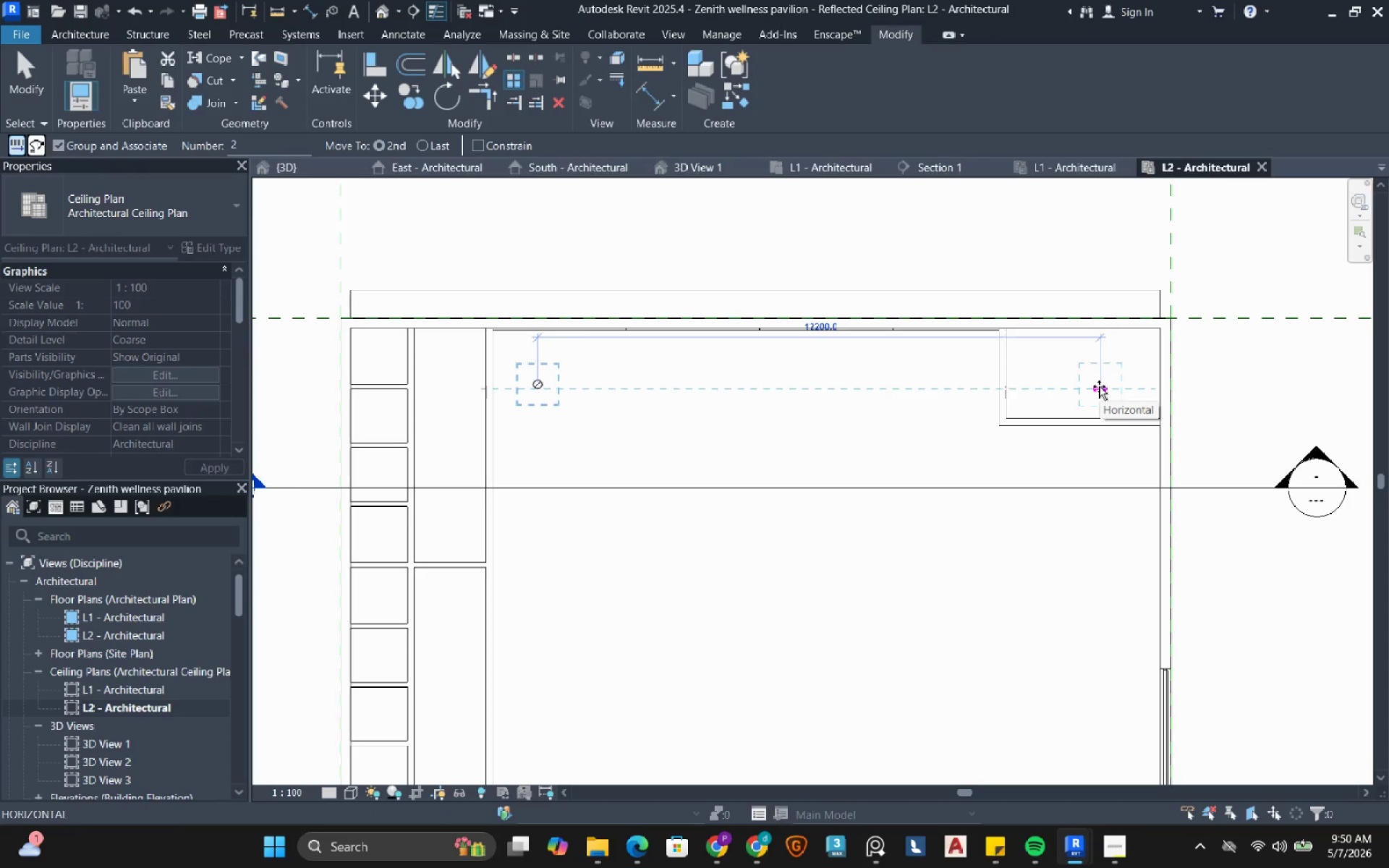 
left_click([1099, 386])
 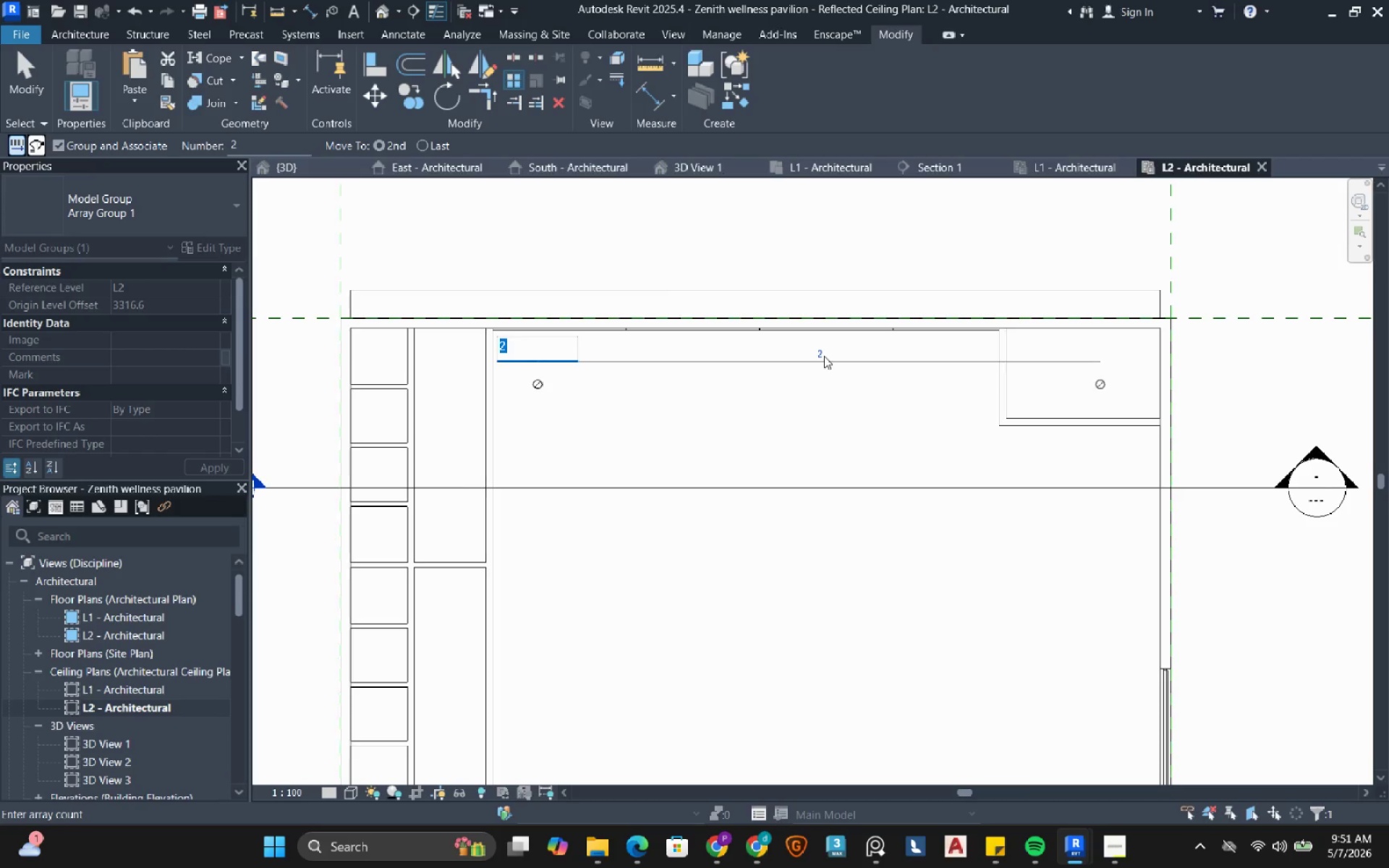 
left_click([824, 356])
 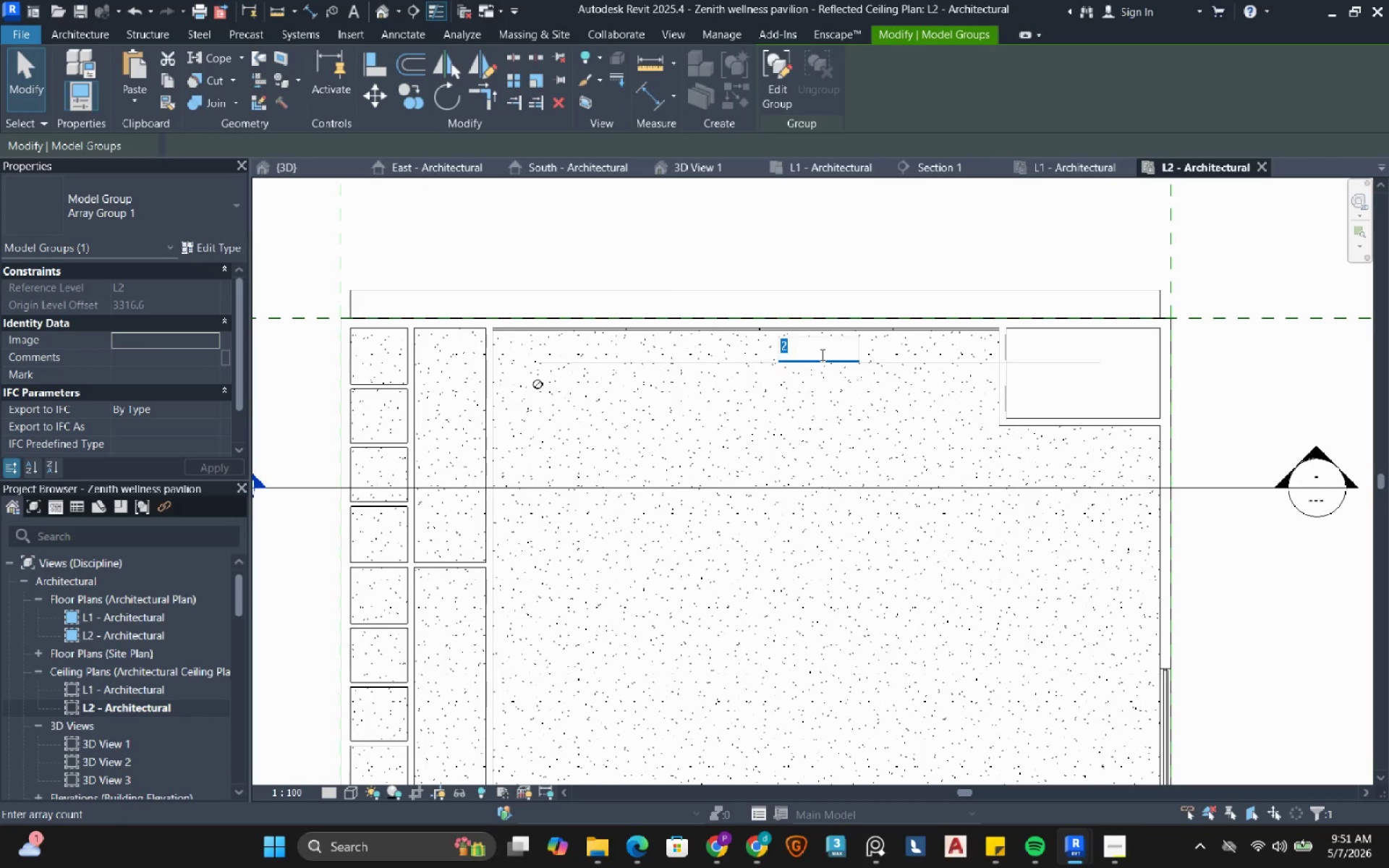 
key(Numpad1)
 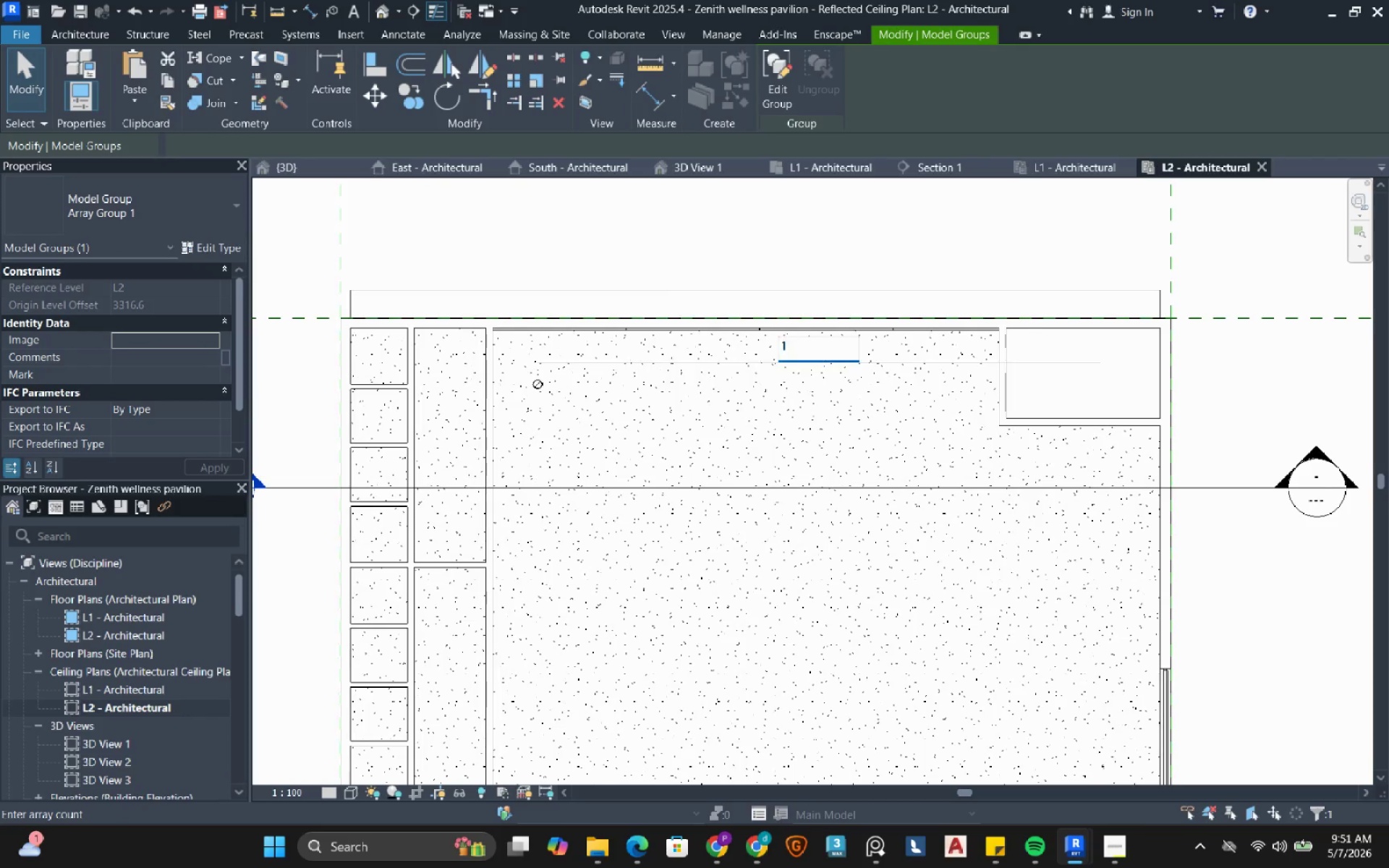 
key(Numpad0)
 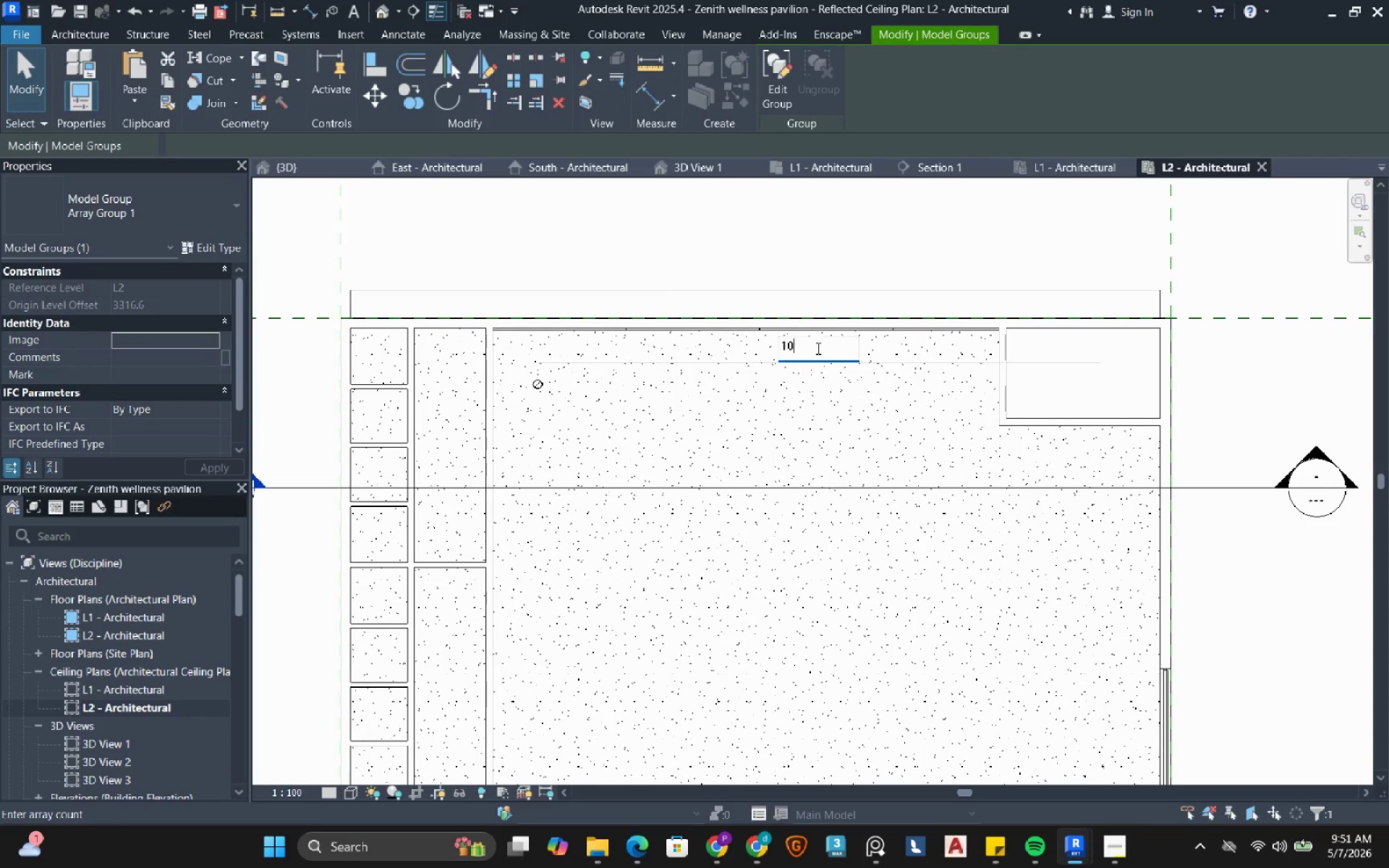 
key(NumpadEnter)
 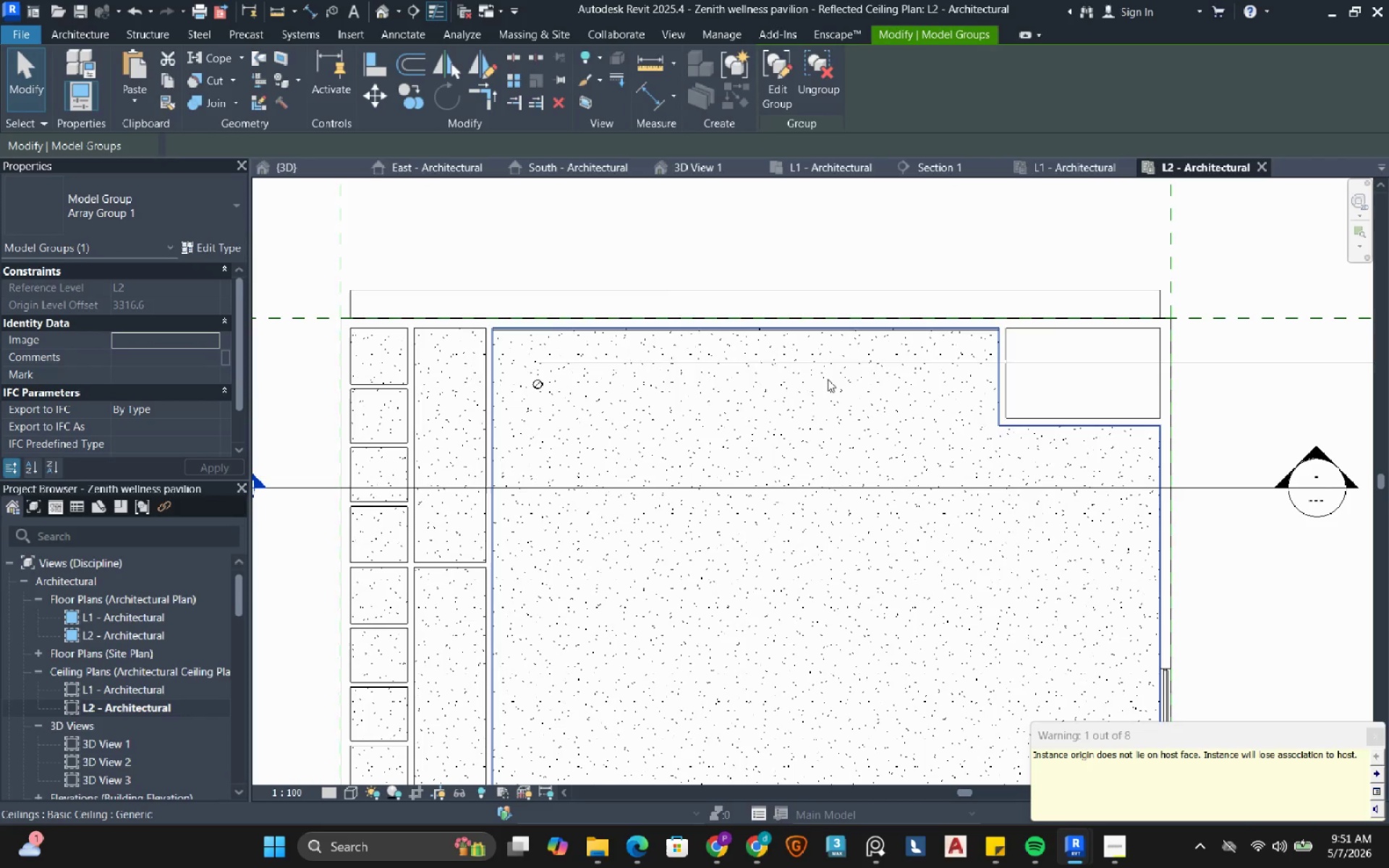 
scroll: coordinate [761, 414], scroll_direction: down, amount: 6.0
 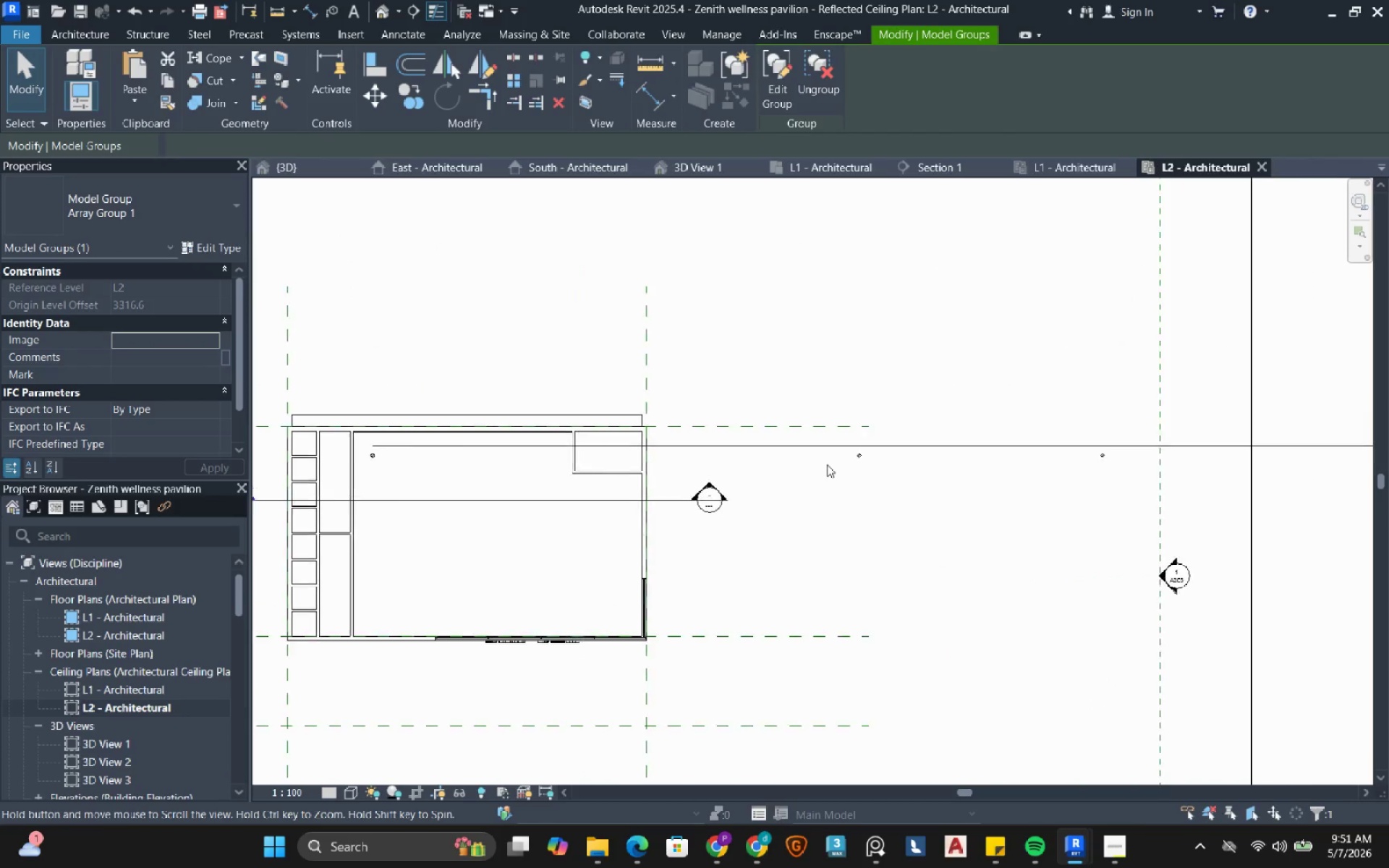 
scroll: coordinate [778, 479], scroll_direction: up, amount: 1.0
 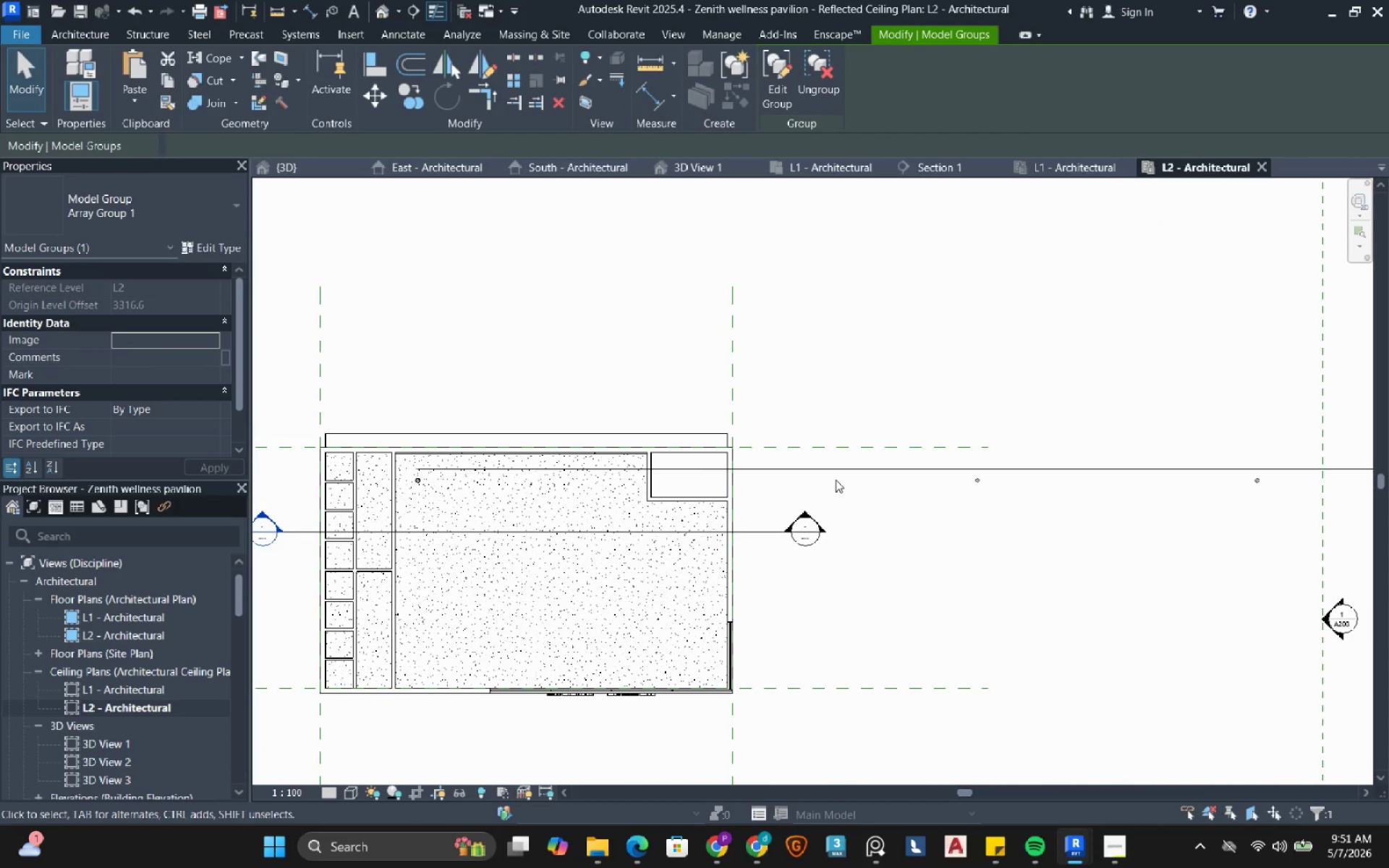 
scroll: coordinate [838, 485], scroll_direction: down, amount: 6.0
 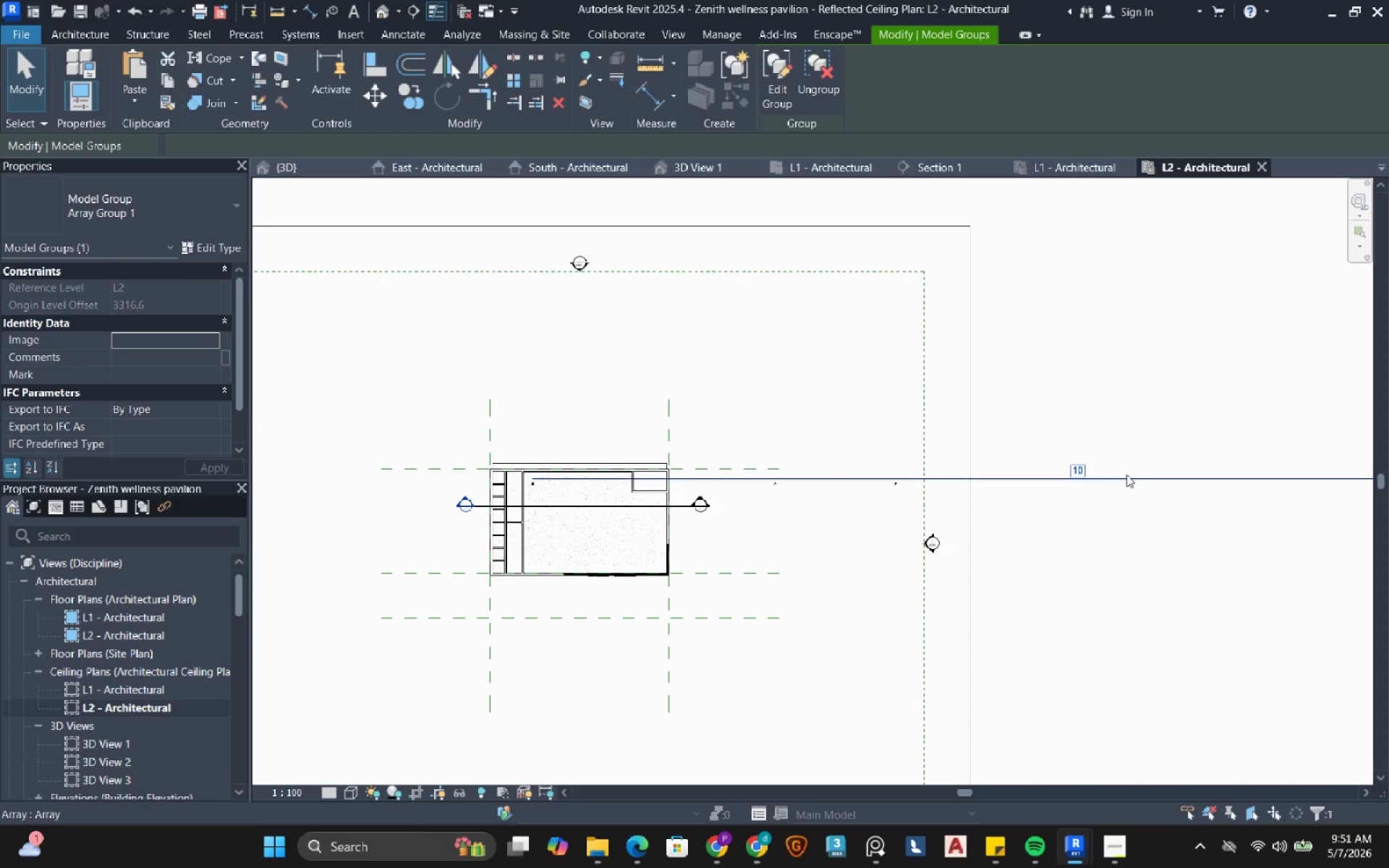 
left_click([1131, 477])
 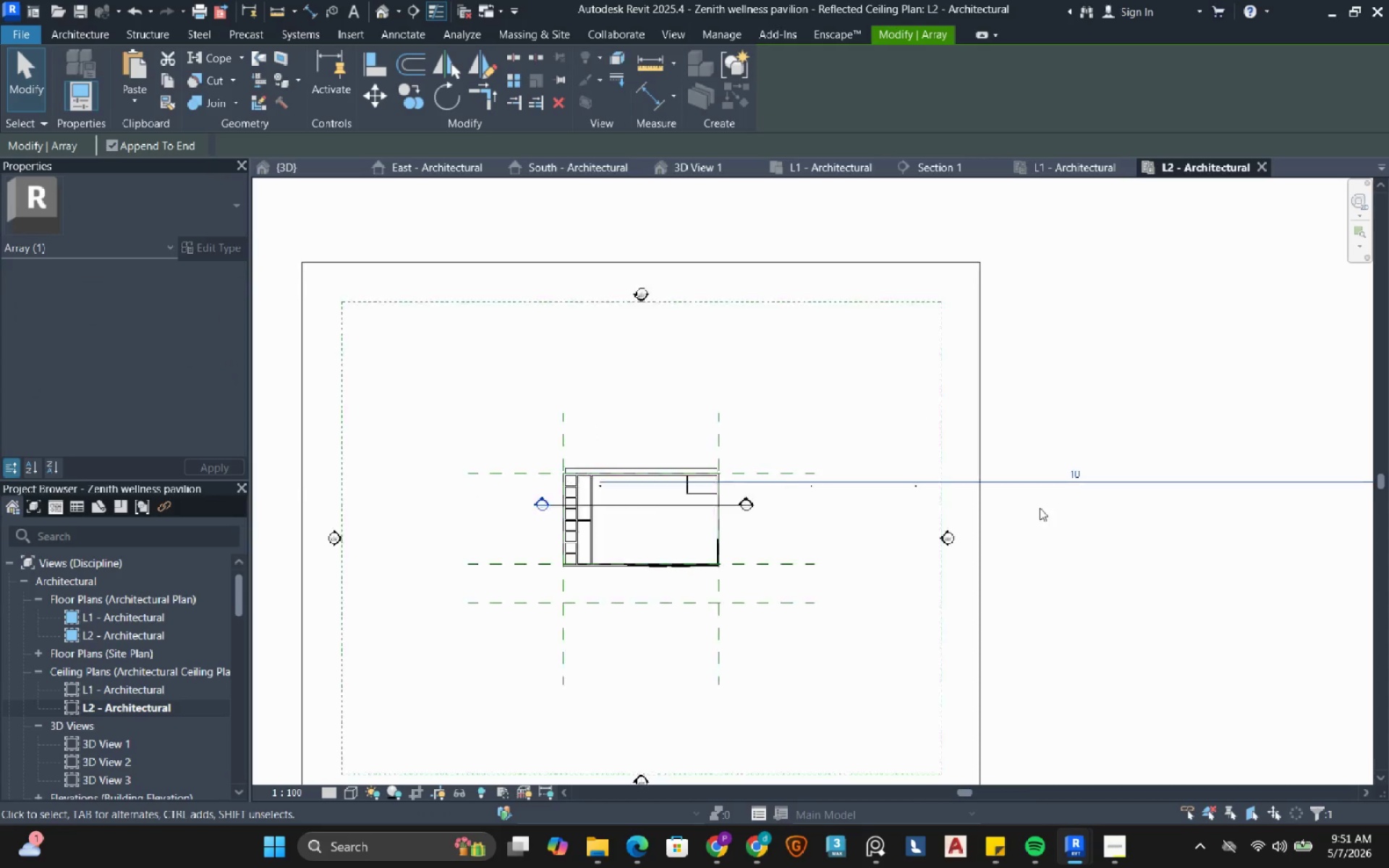 
scroll: coordinate [1130, 501], scroll_direction: down, amount: 5.0
 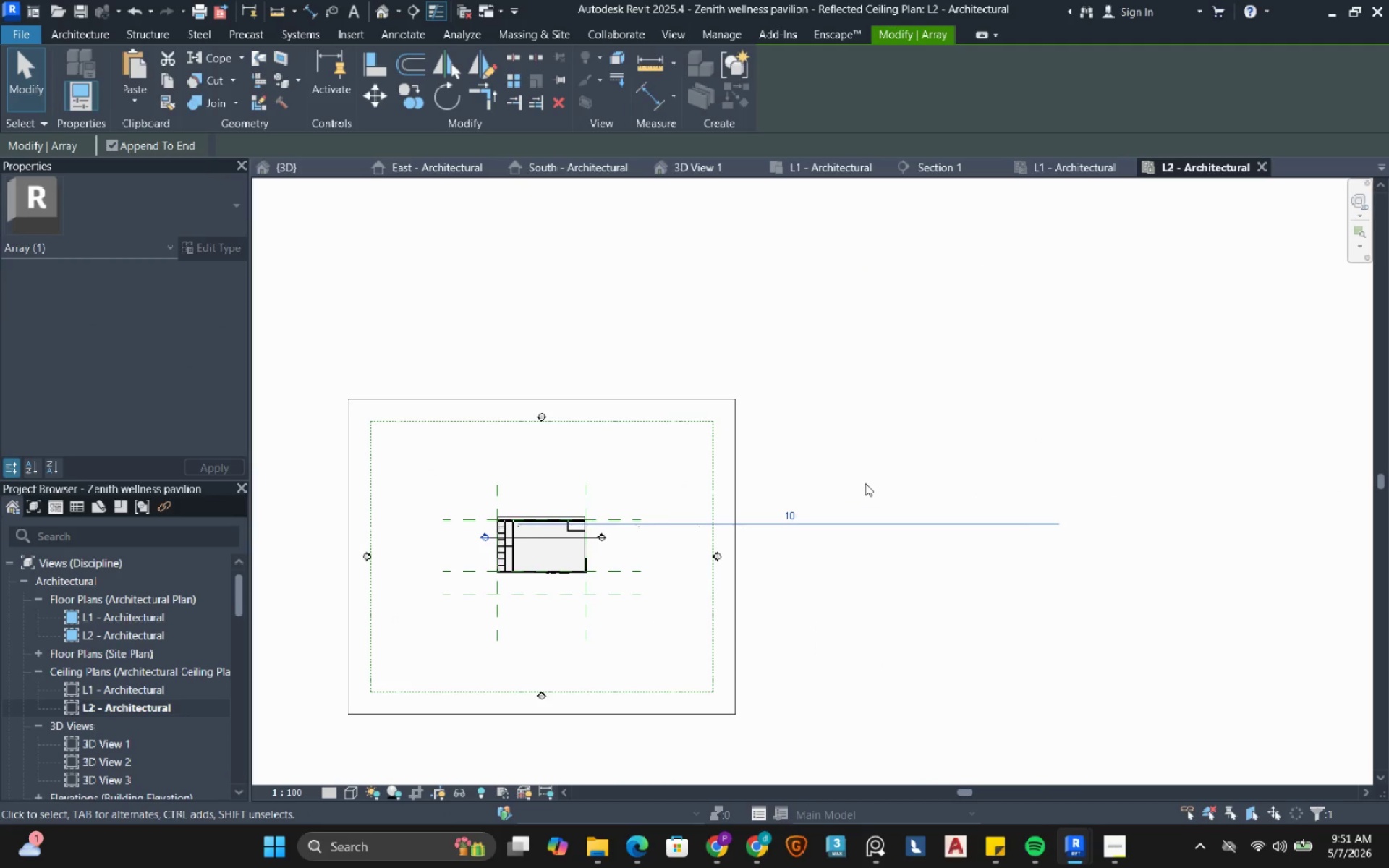 
type(de)
 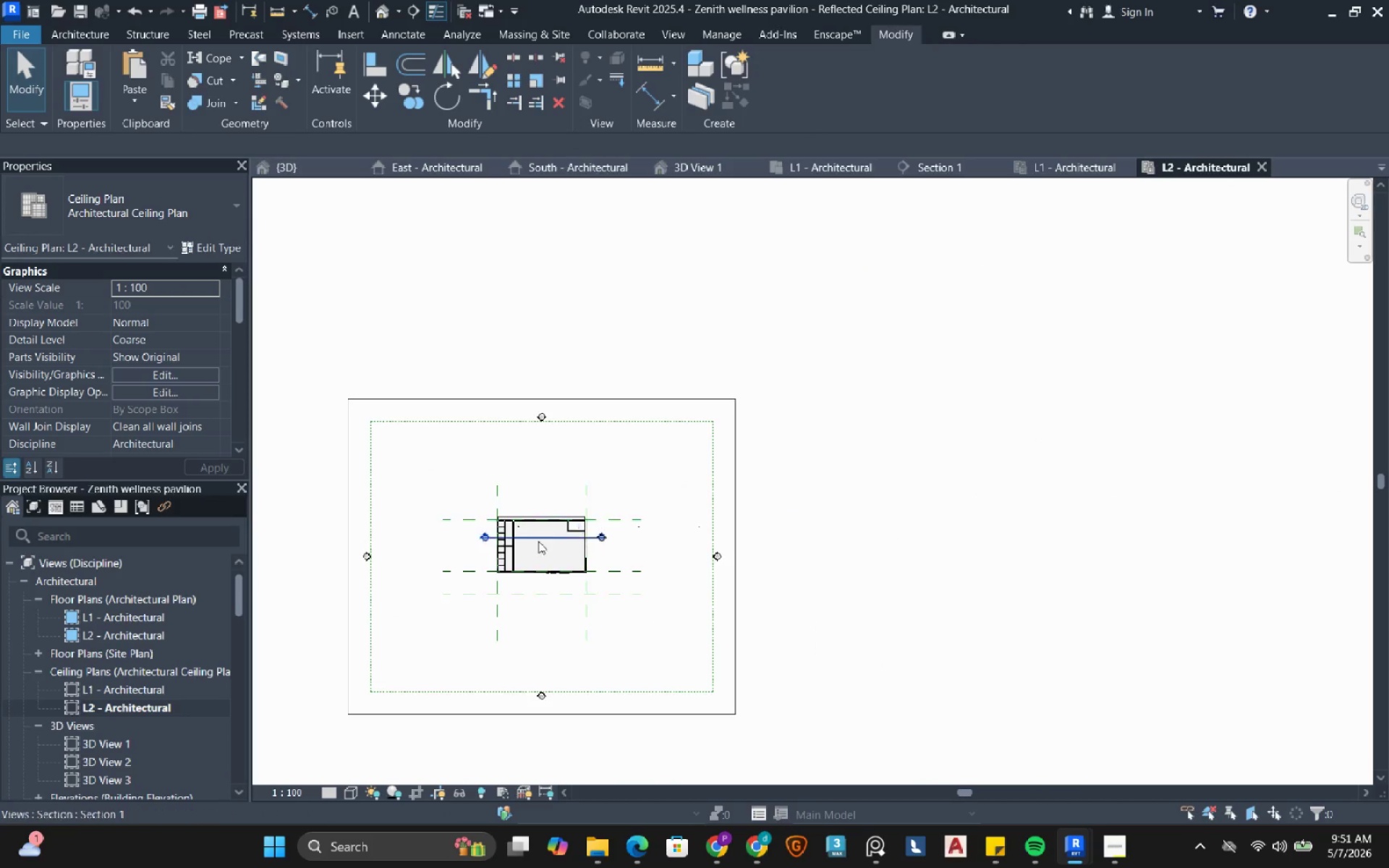 
scroll: coordinate [546, 527], scroll_direction: up, amount: 15.0
 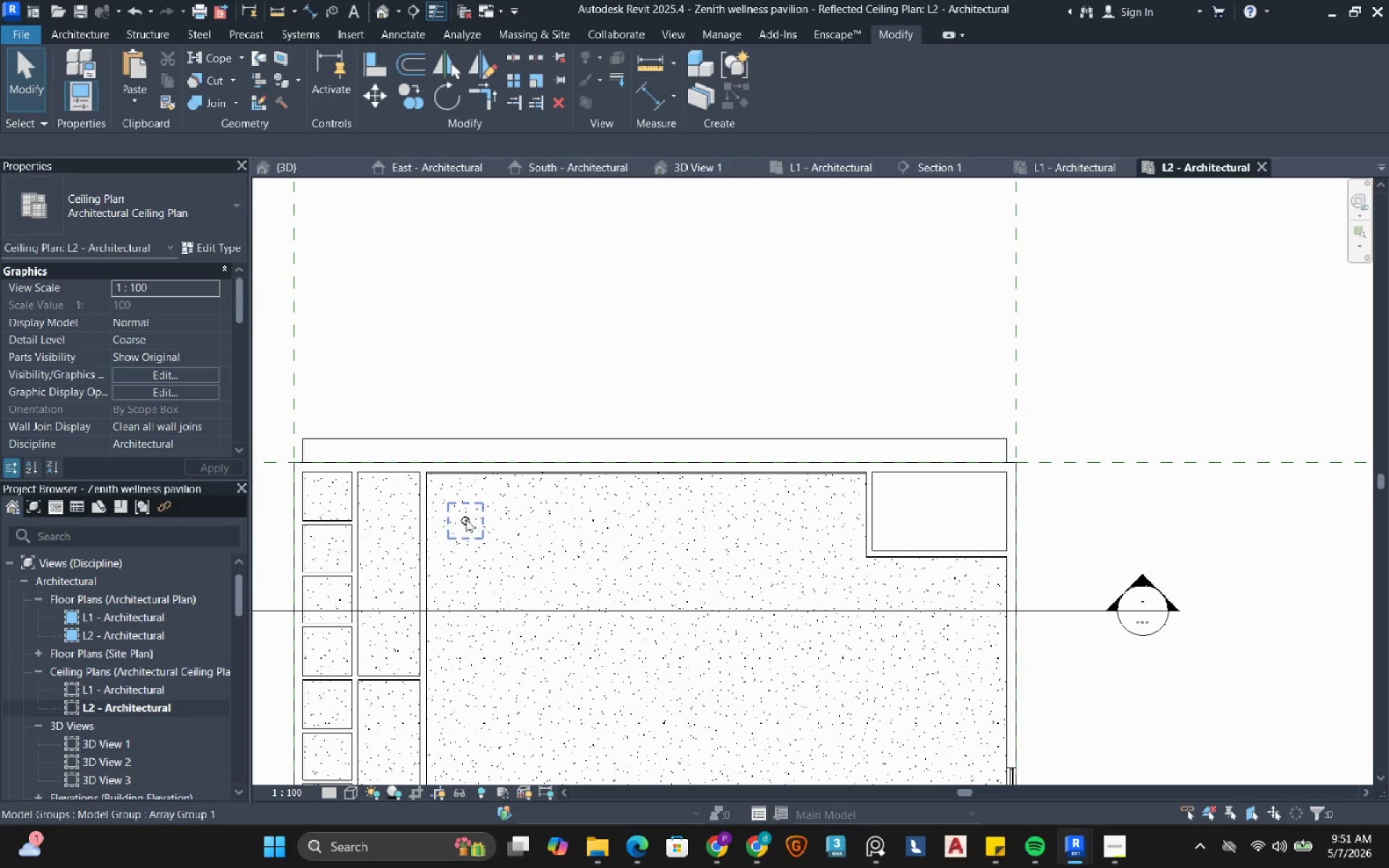 
left_click([466, 519])
 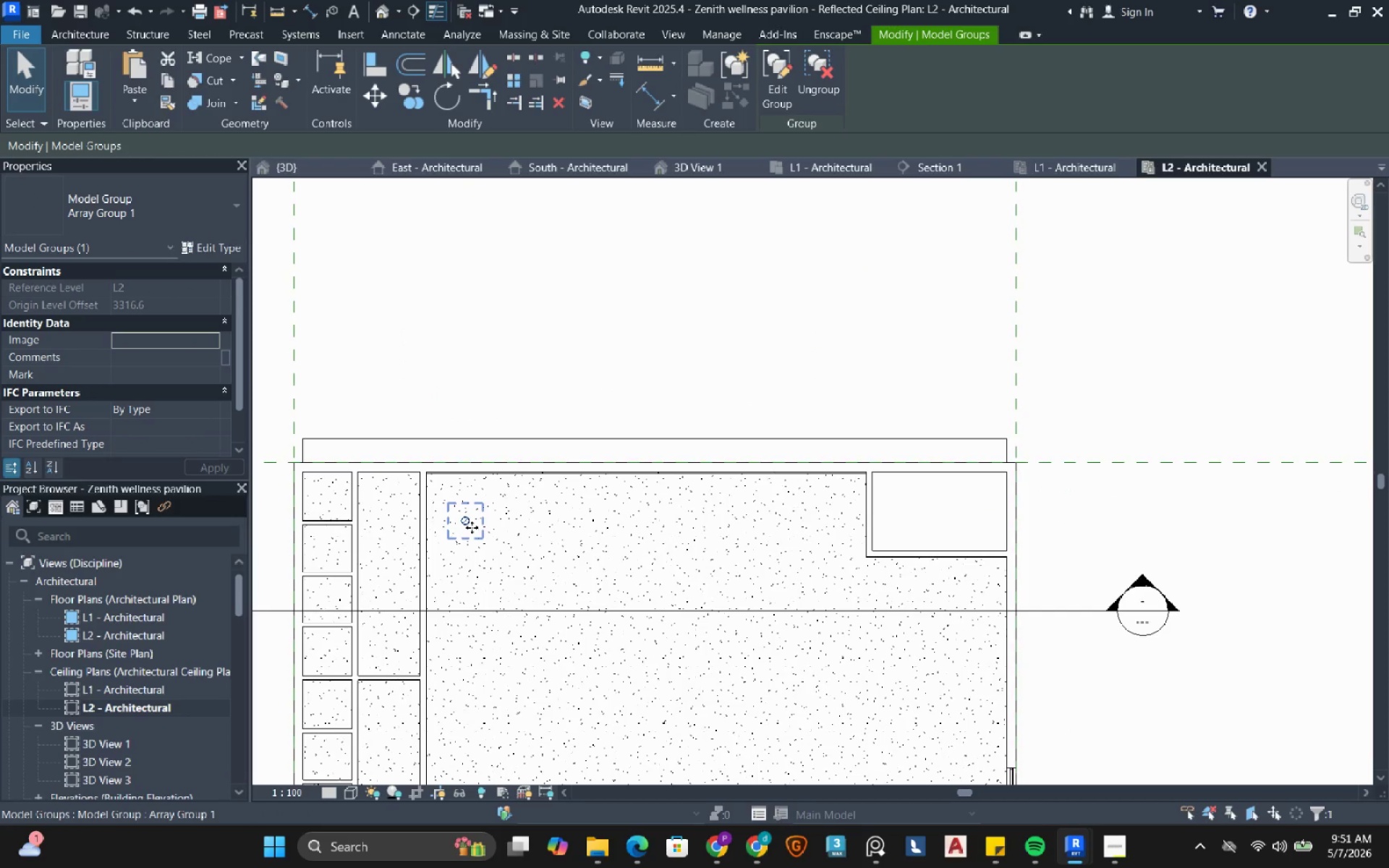 
key(Control+Z)
 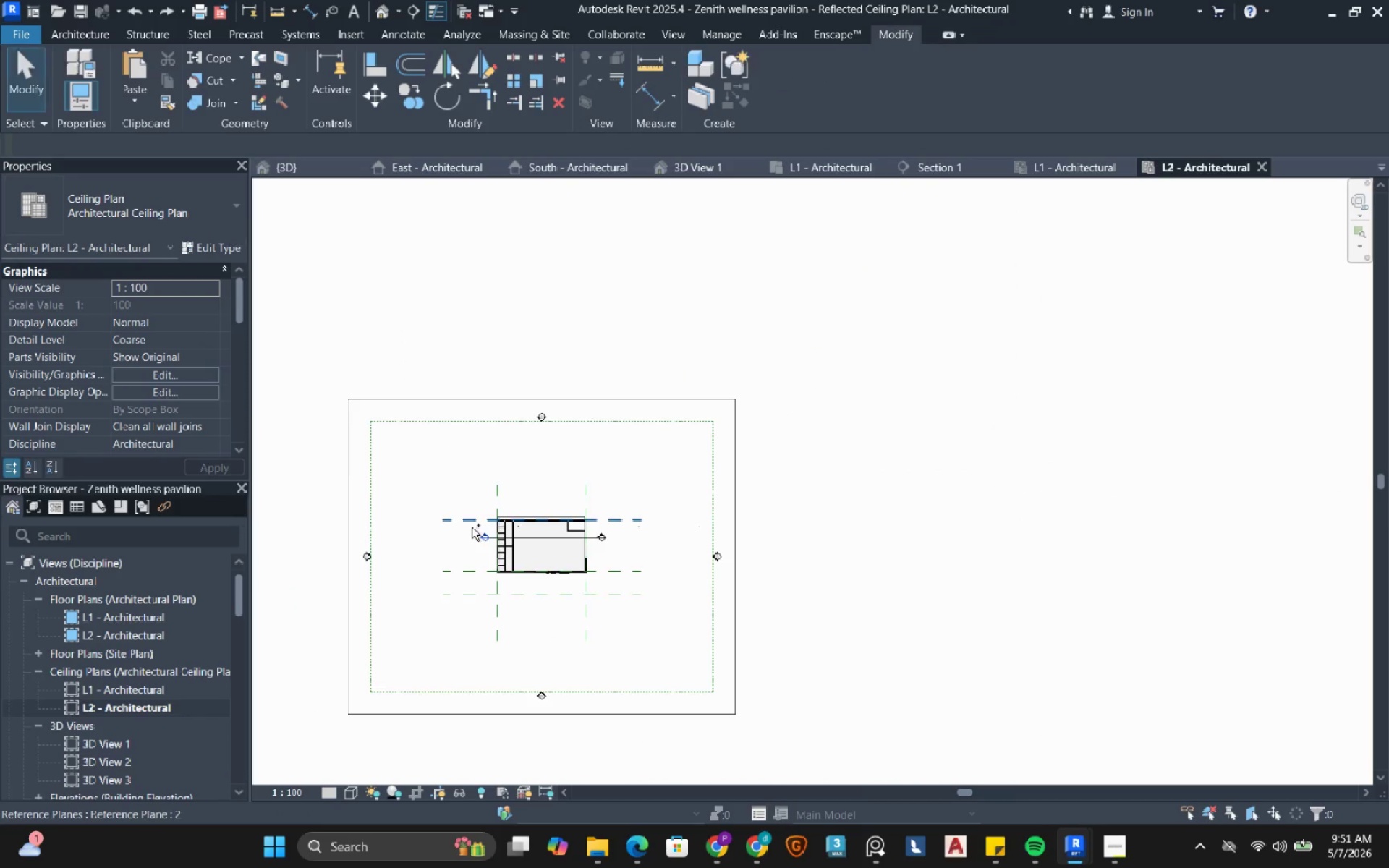 
key(Control+Z)
 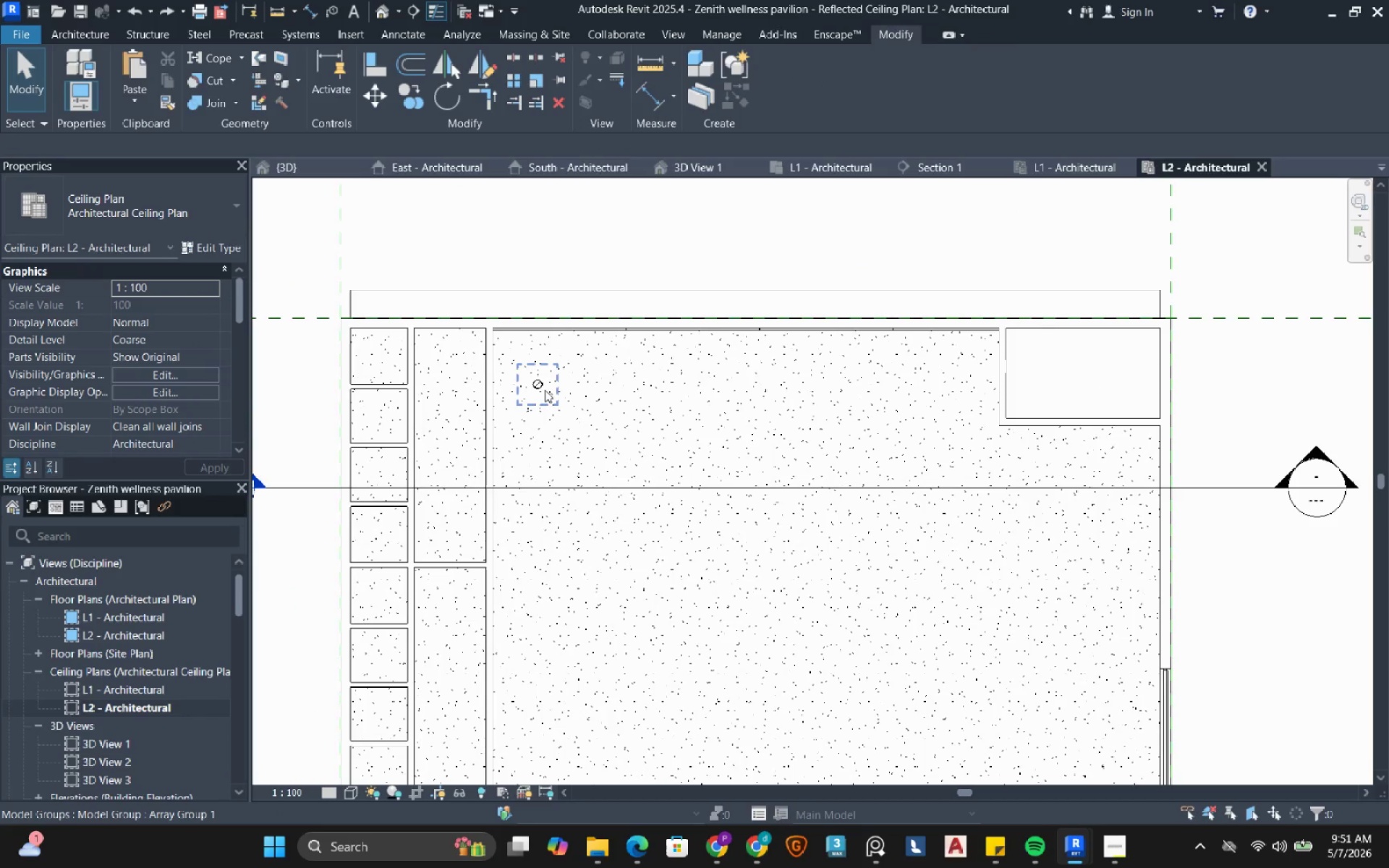 
left_click([545, 390])
 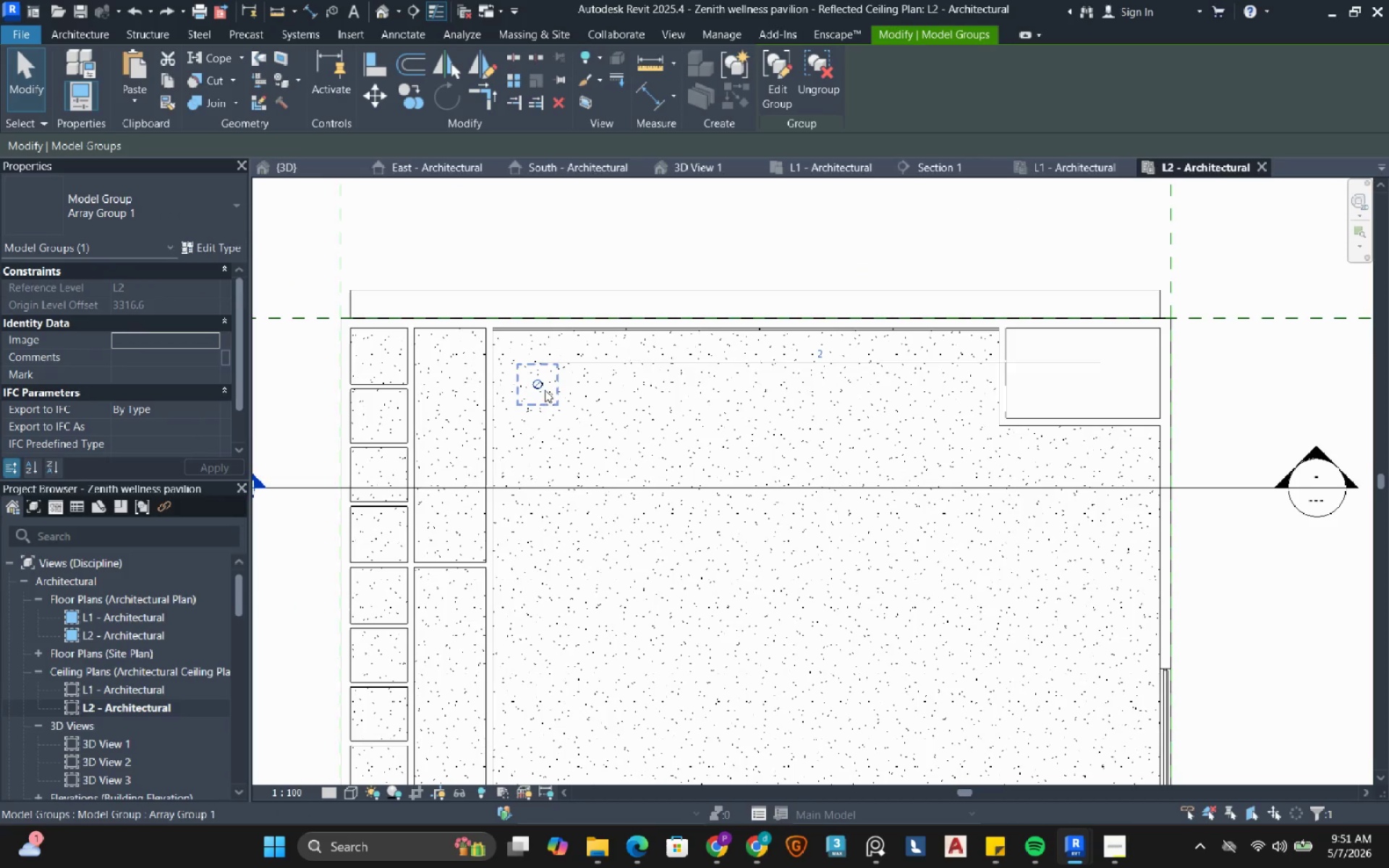 
key(Control+Z)
 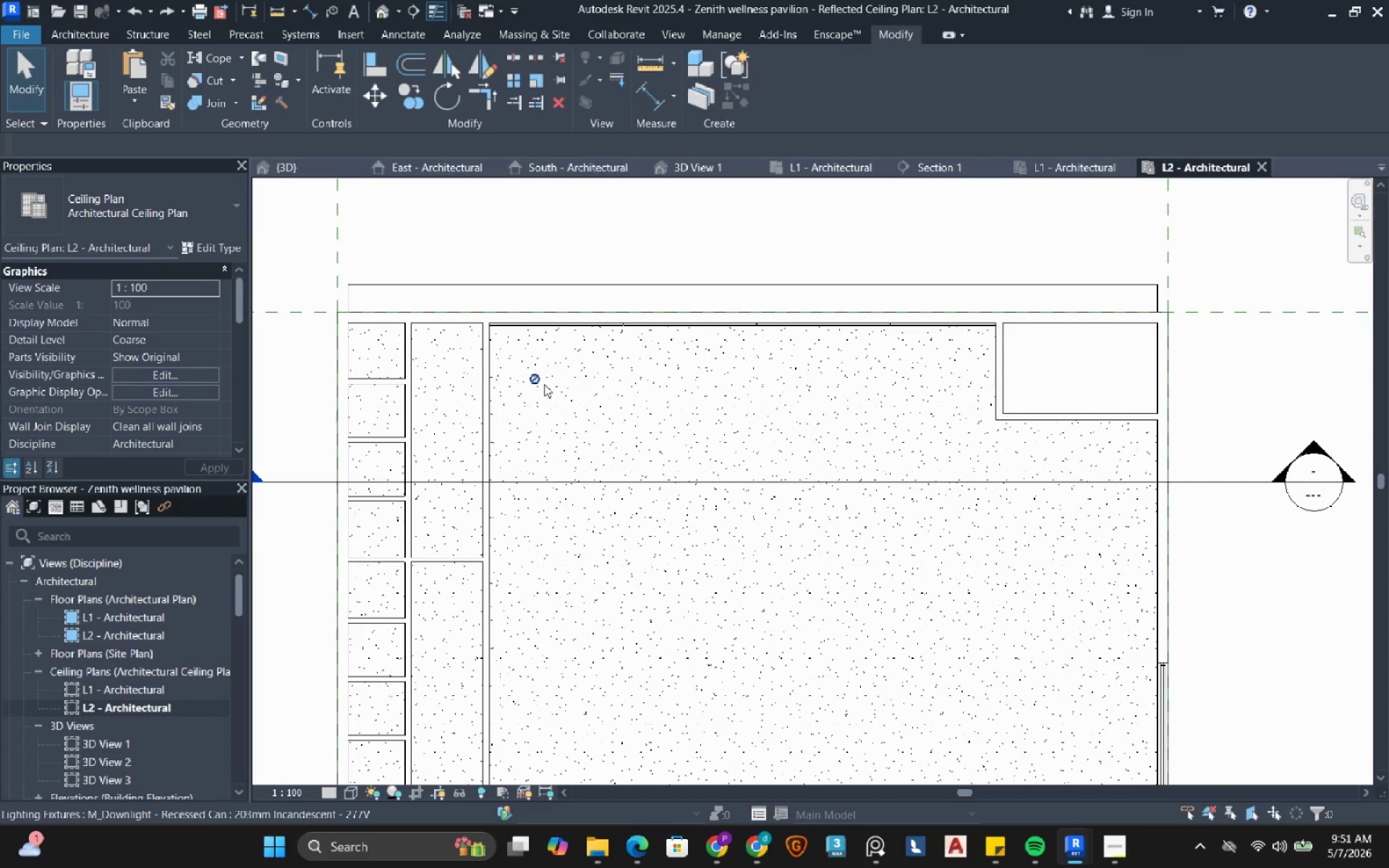 
left_click([540, 382])
 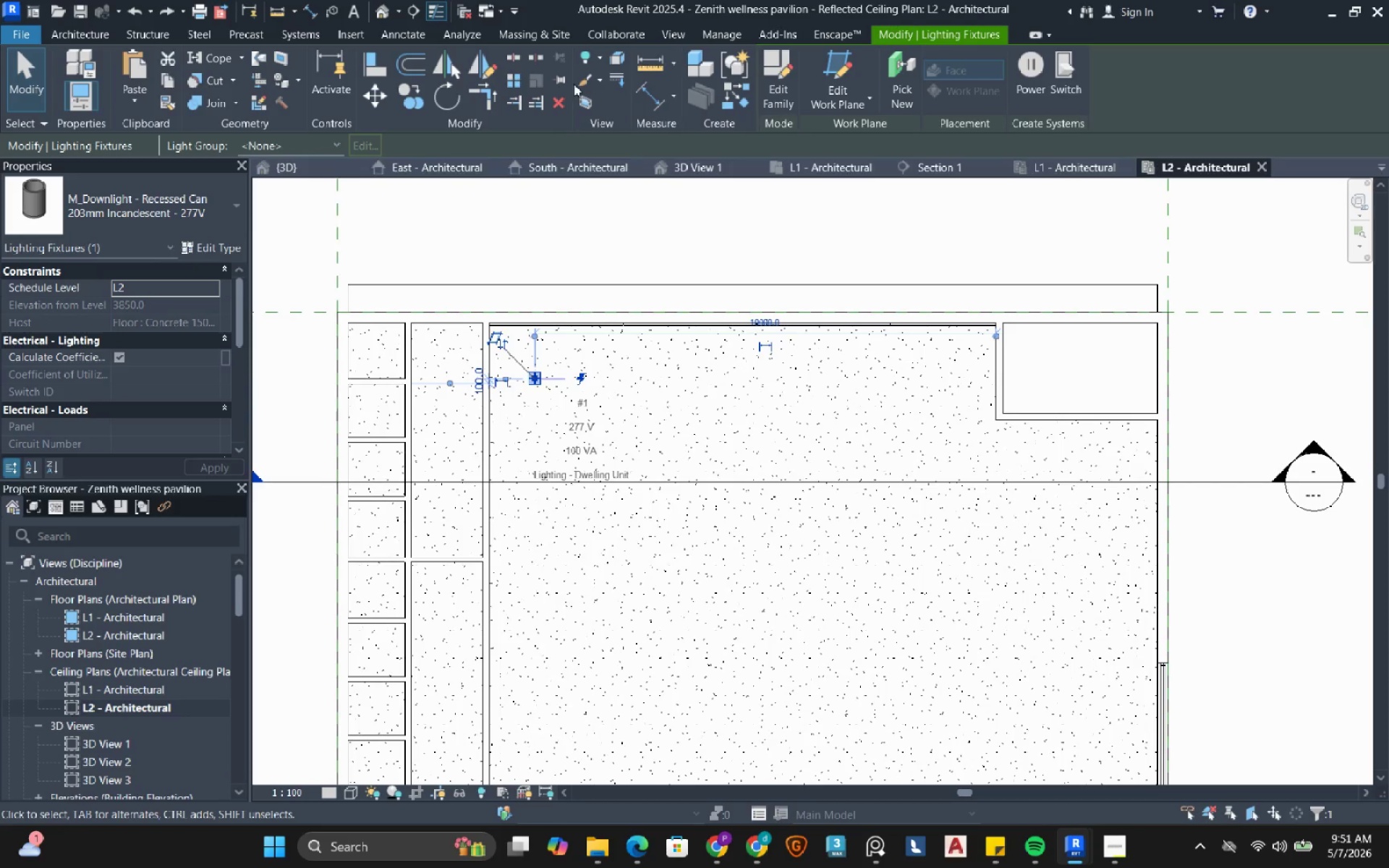 
left_click([511, 81])
 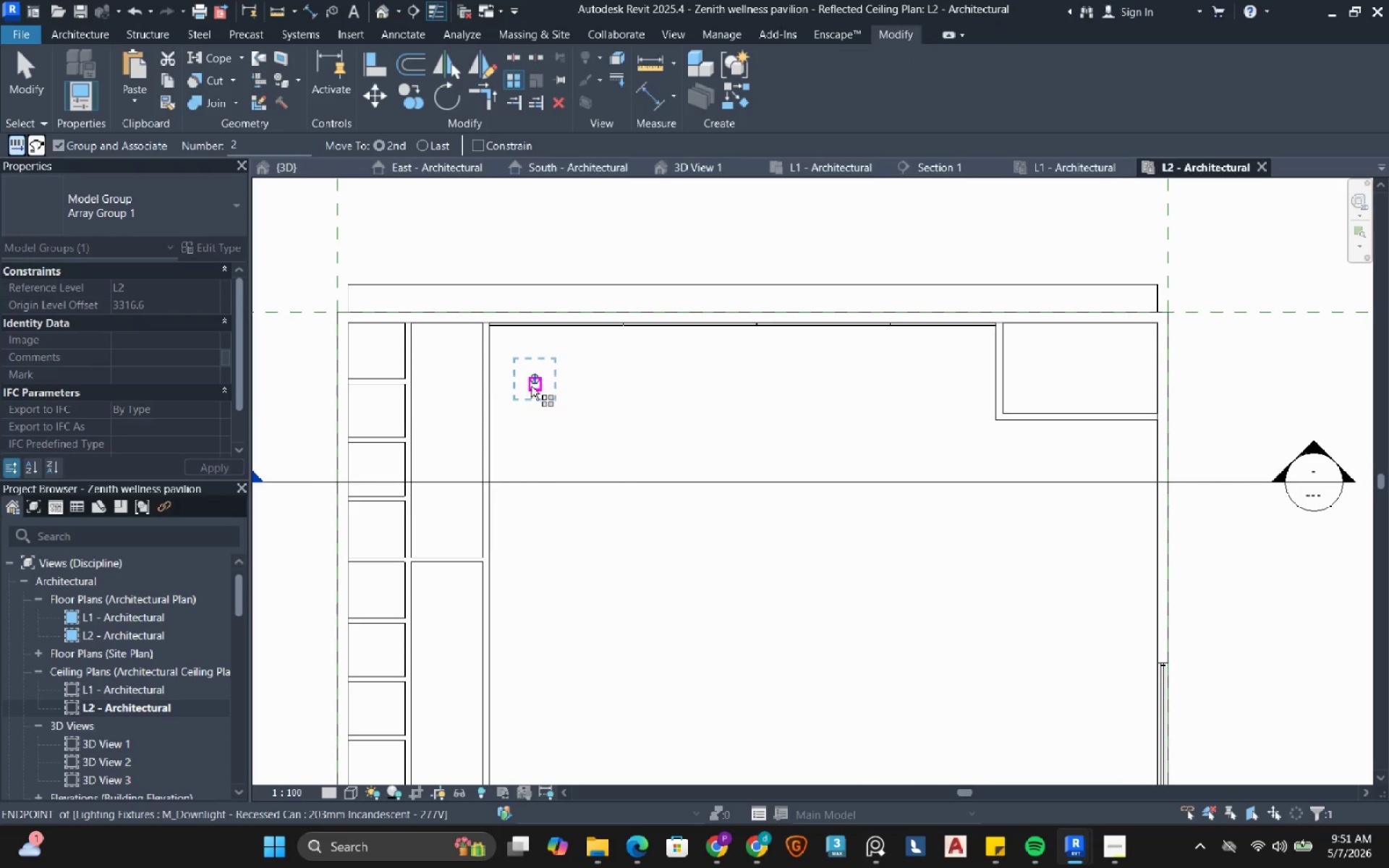 
left_click([532, 386])
 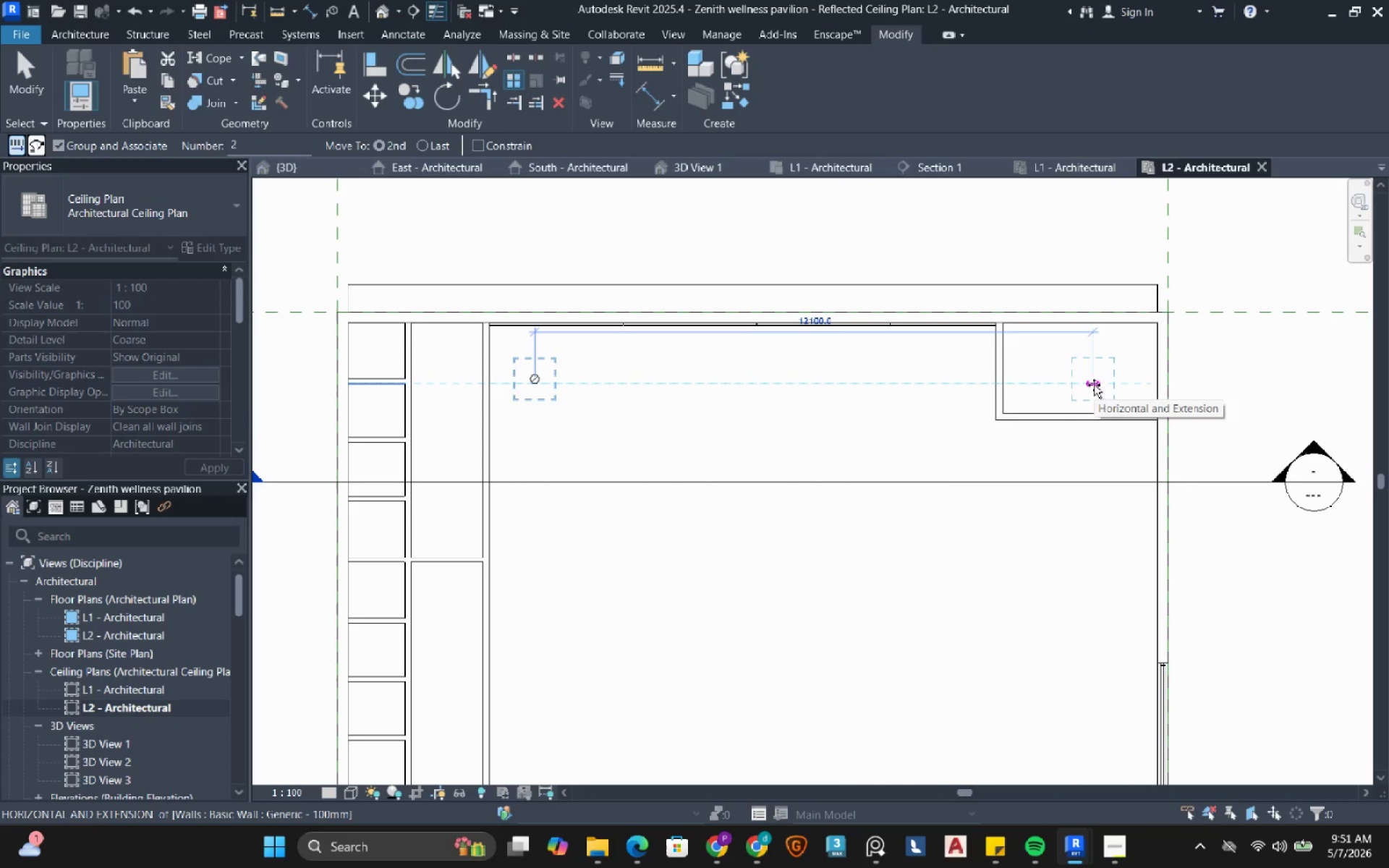 
left_click([1094, 385])
 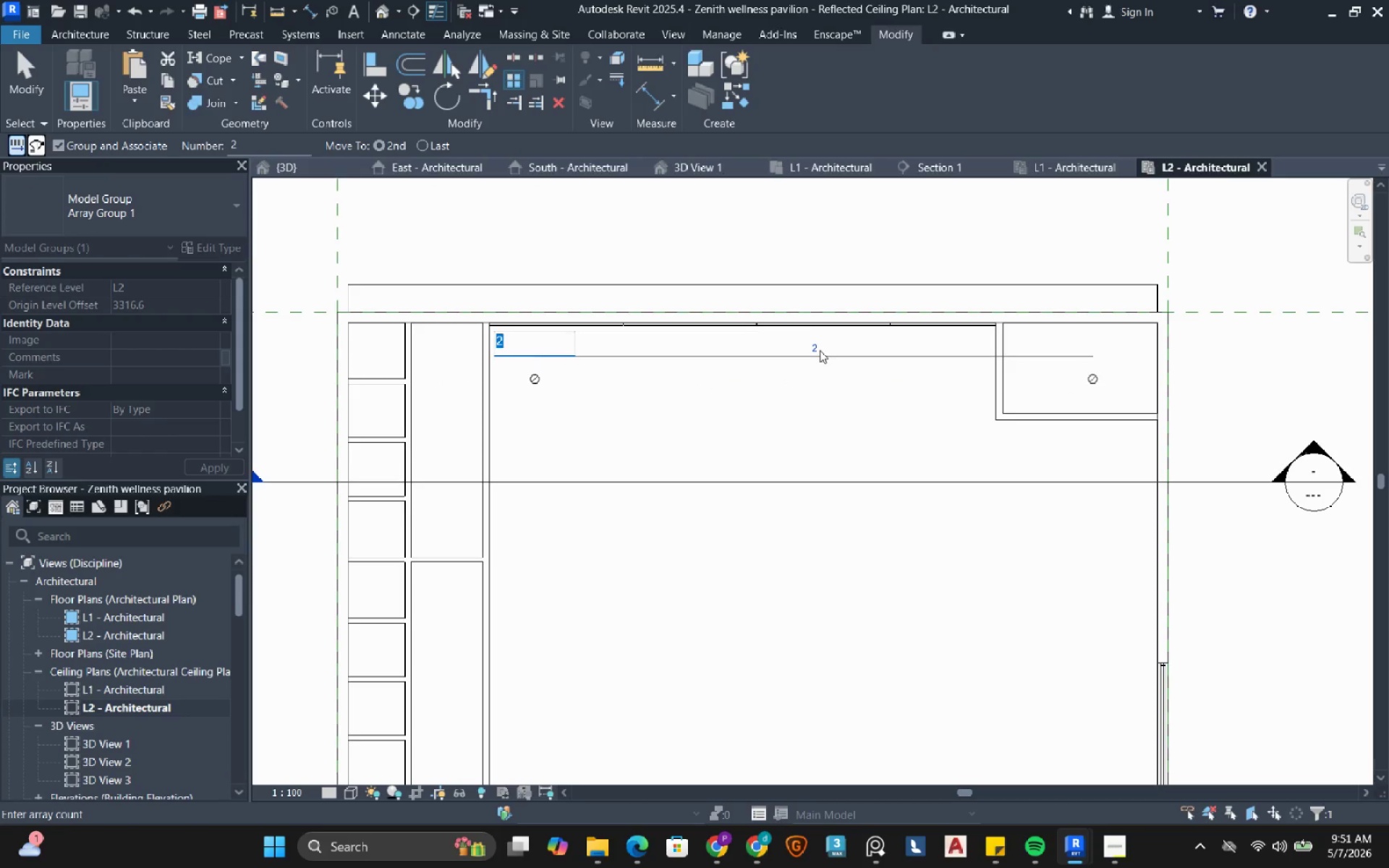 
scroll: coordinate [785, 365], scroll_direction: up, amount: 1.0
 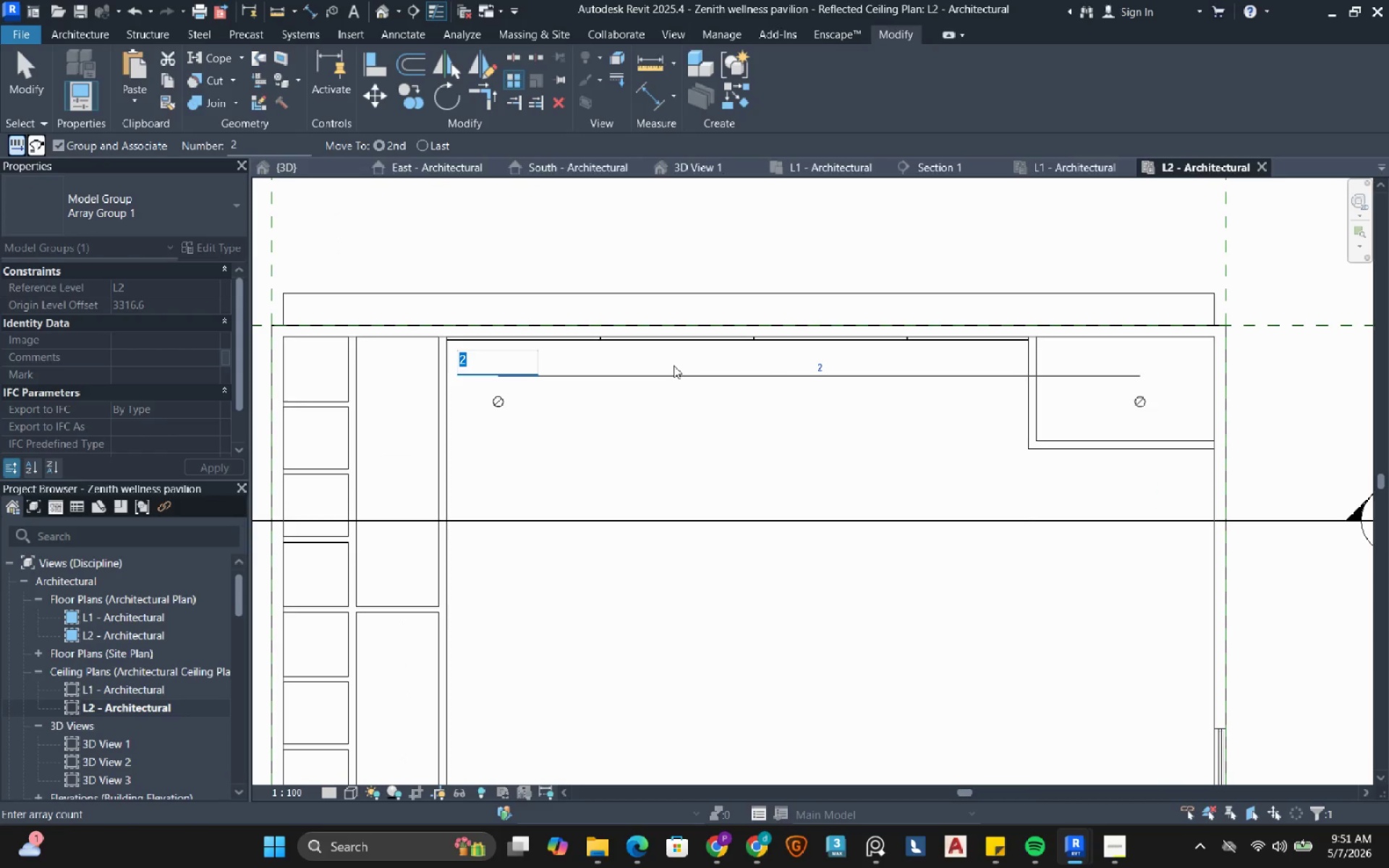 
key(Numpad1)
 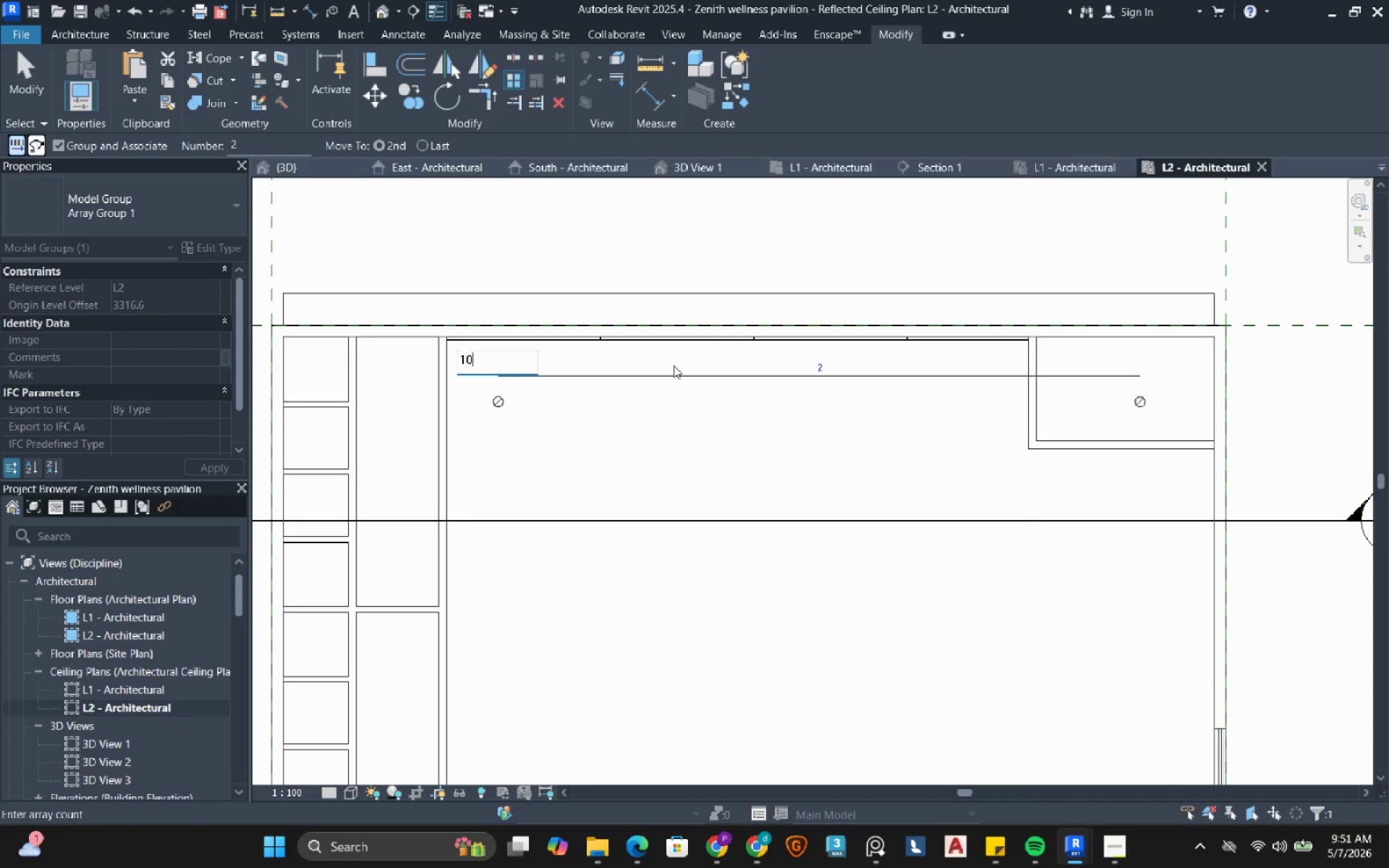 
key(Numpad0)
 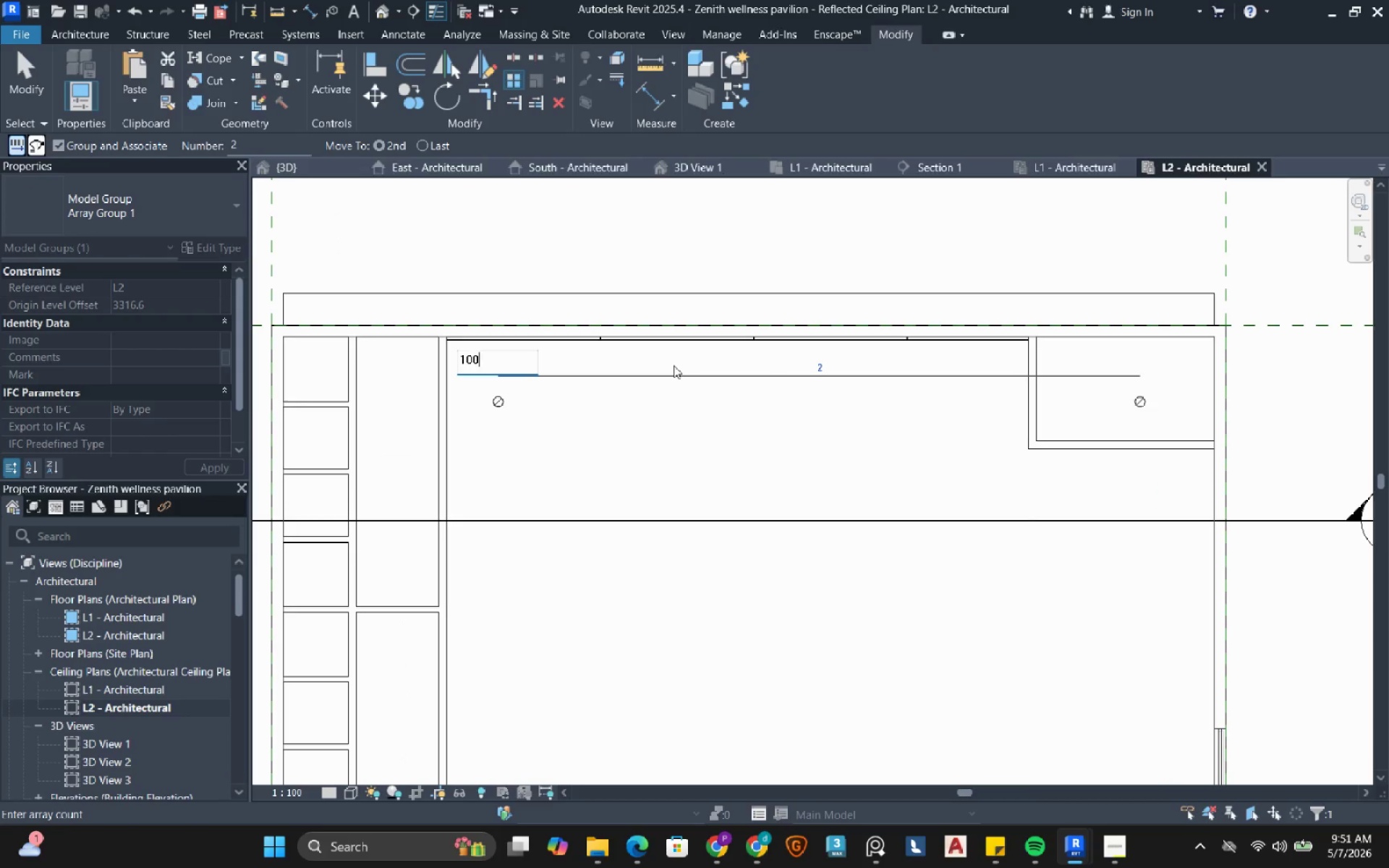 
key(Numpad0)
 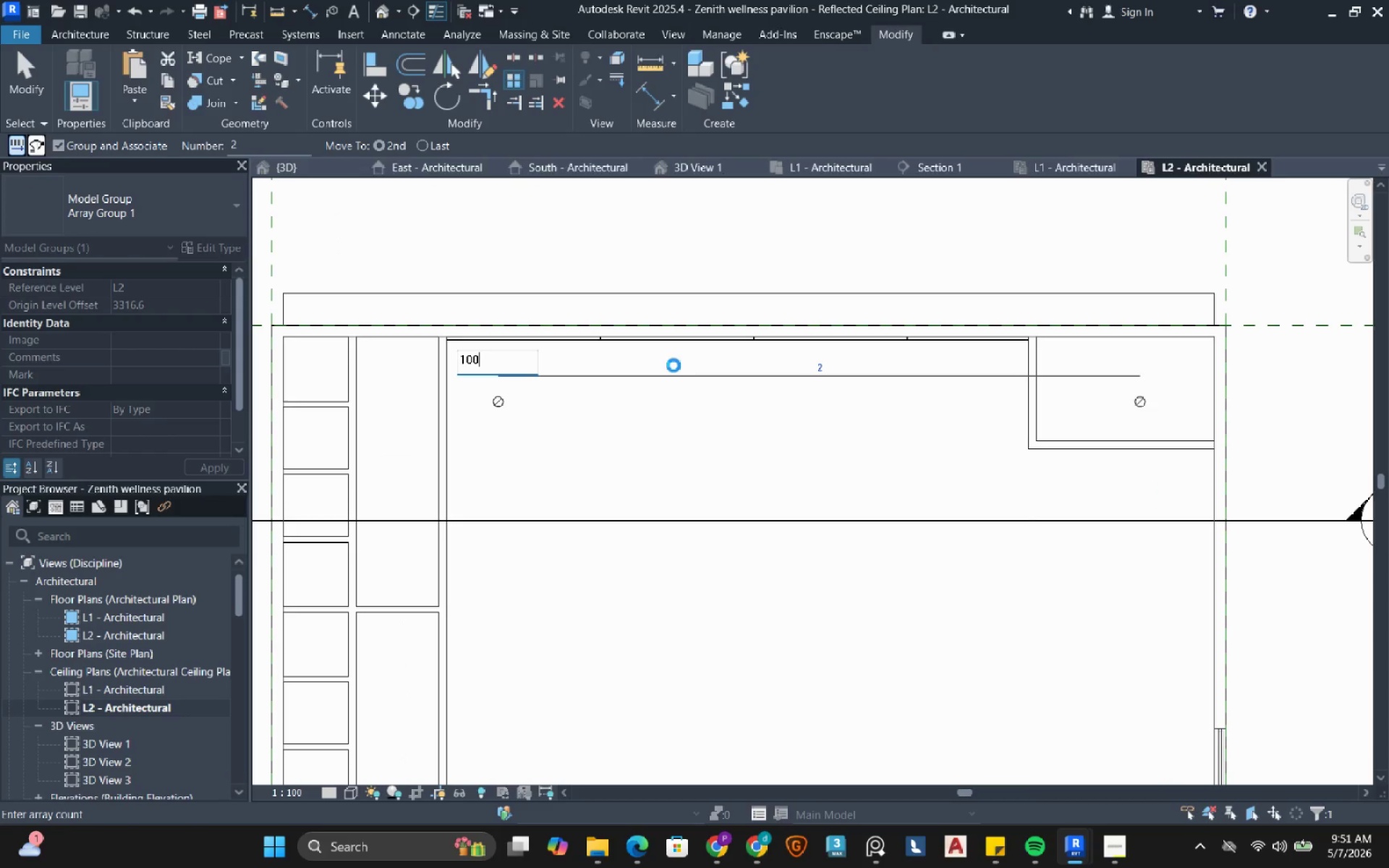 
key(NumpadEnter)
 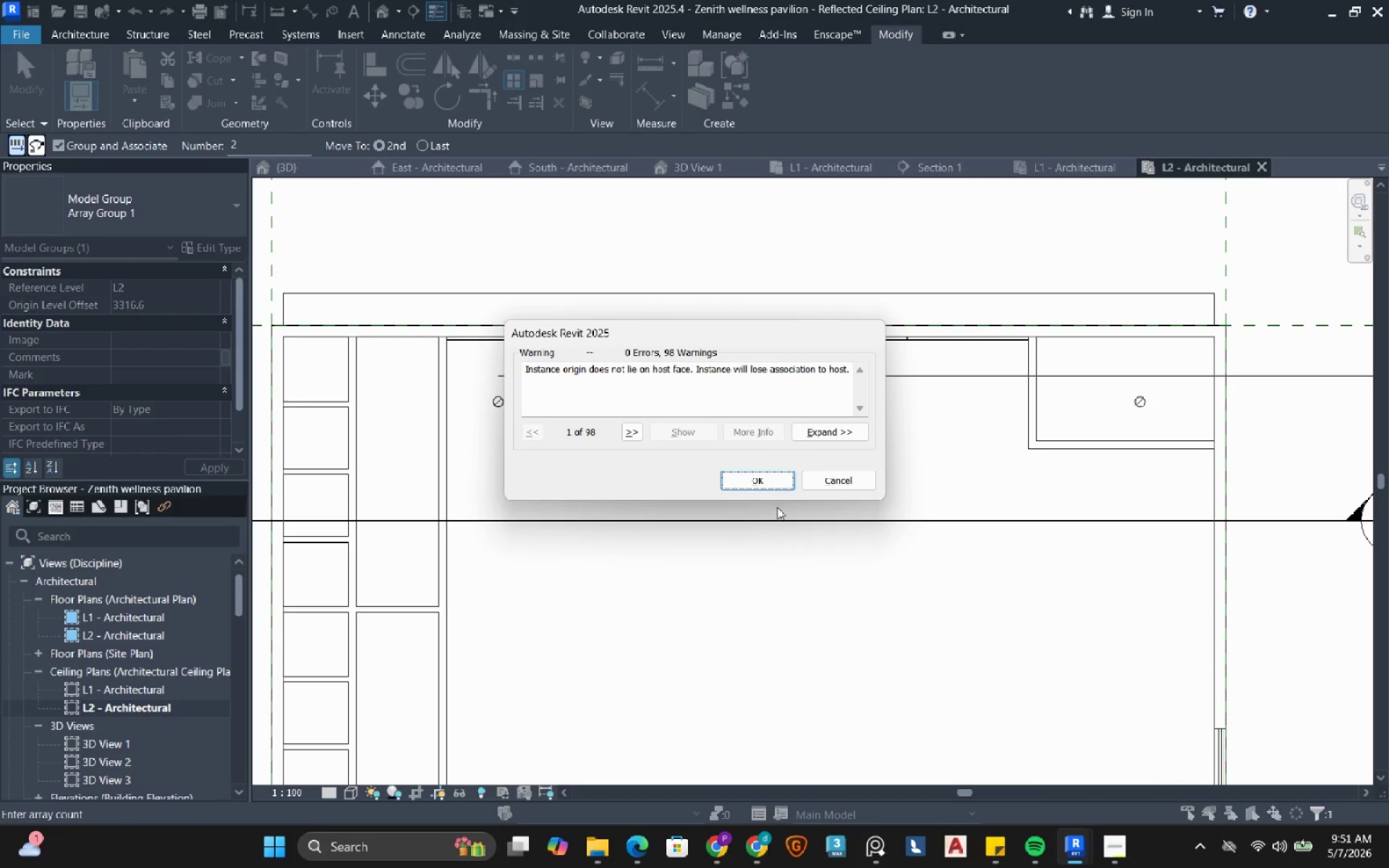 
left_click([837, 477])
 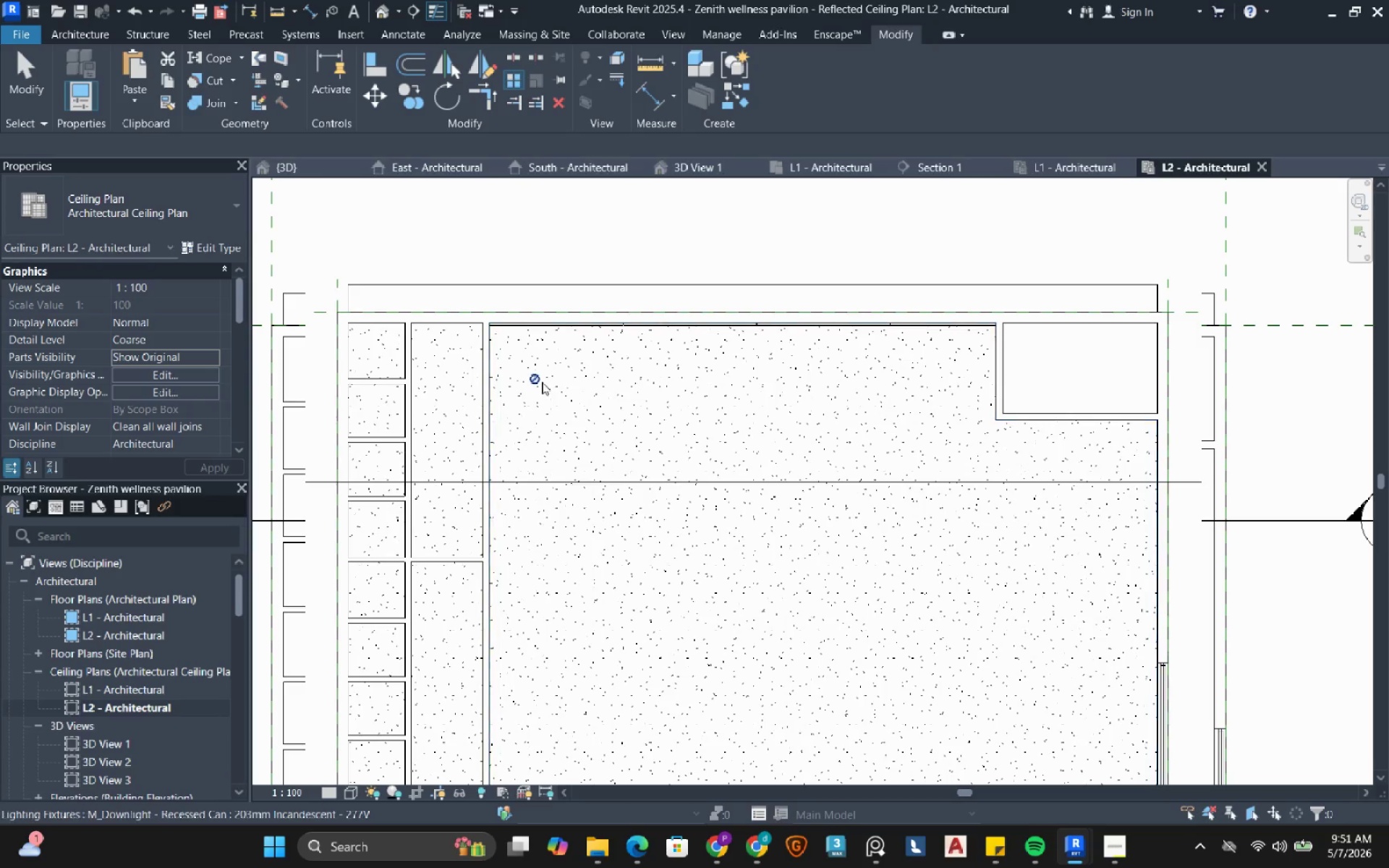 
left_click([540, 380])
 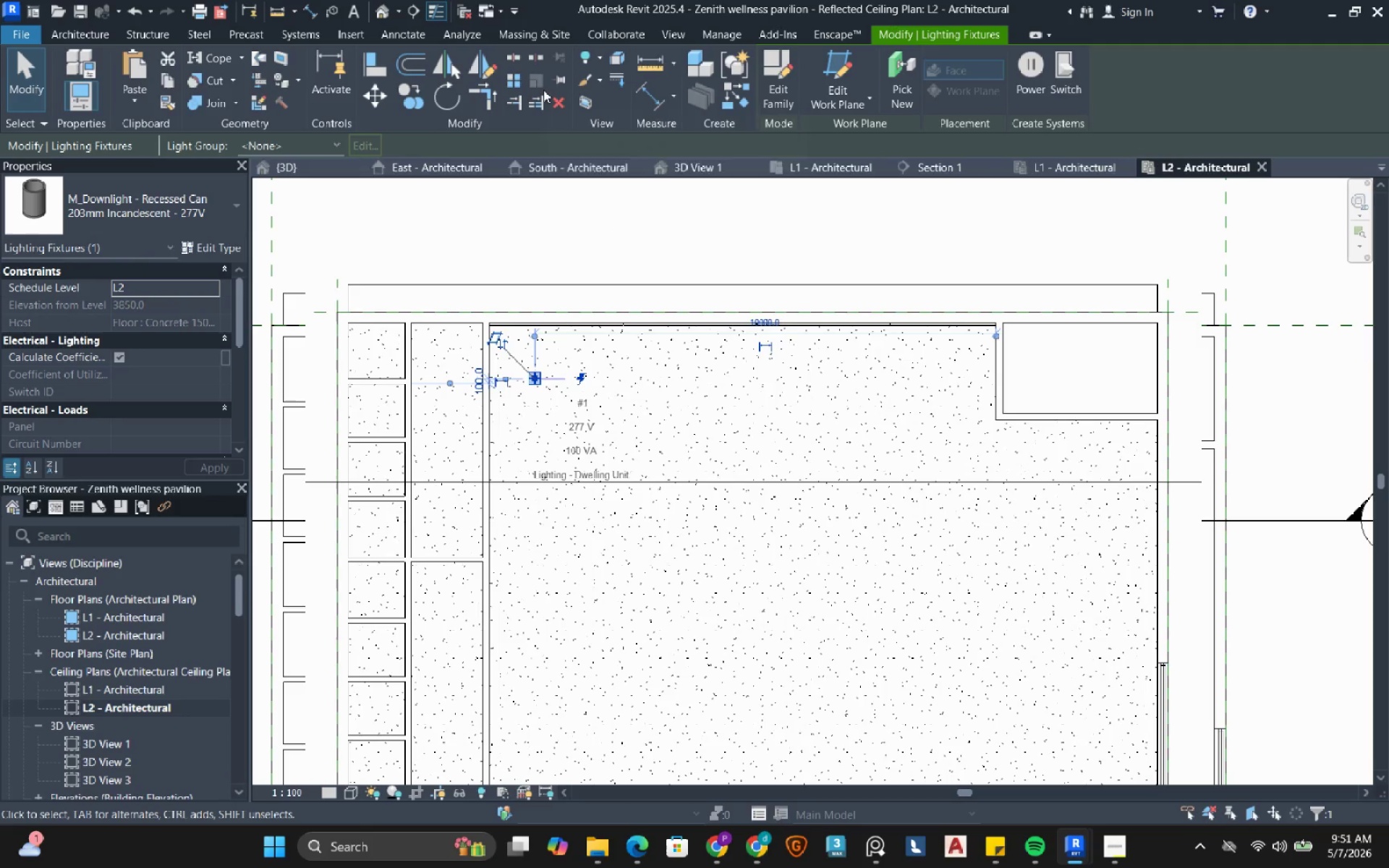 
left_click([517, 82])
 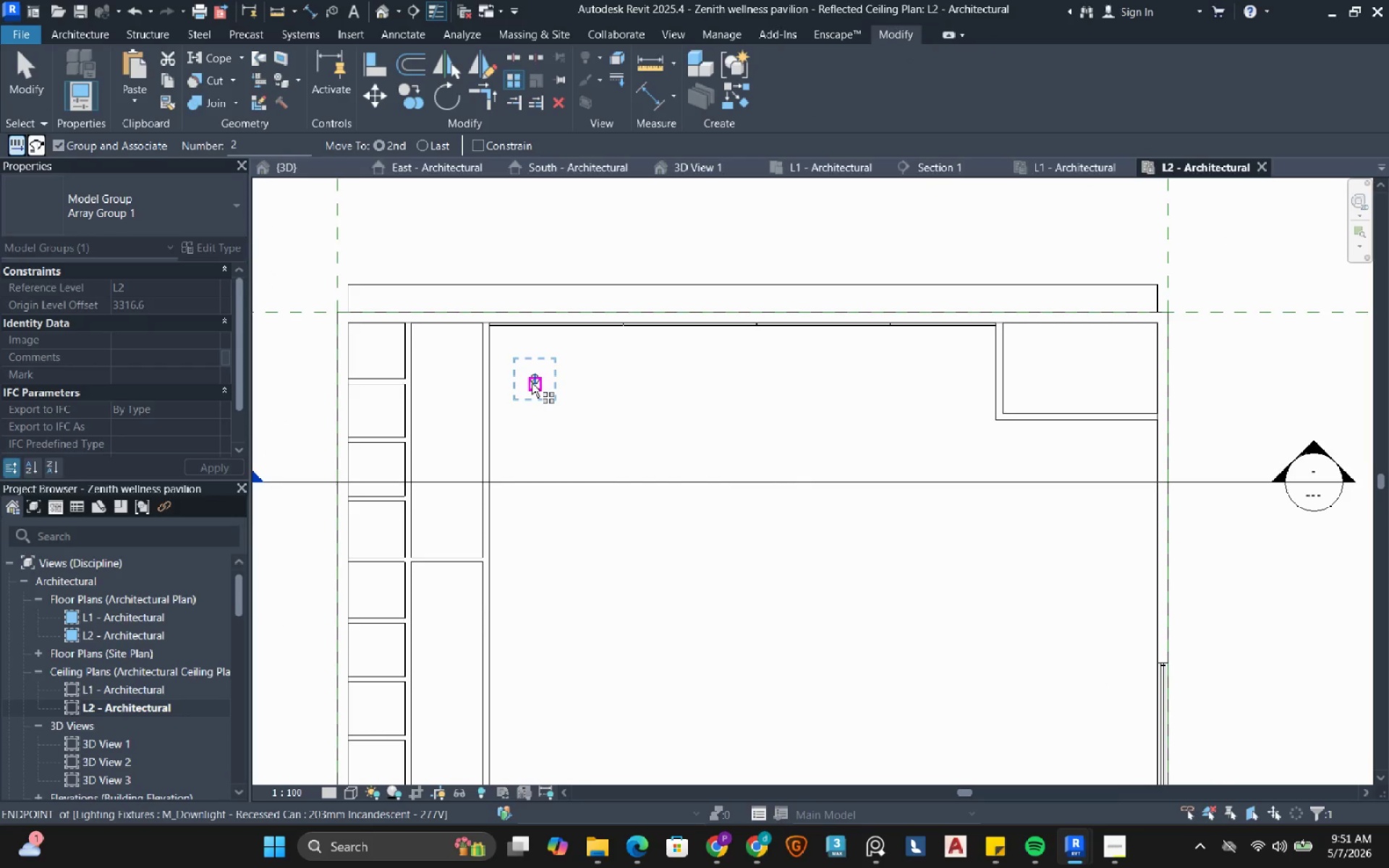 
left_click([532, 383])
 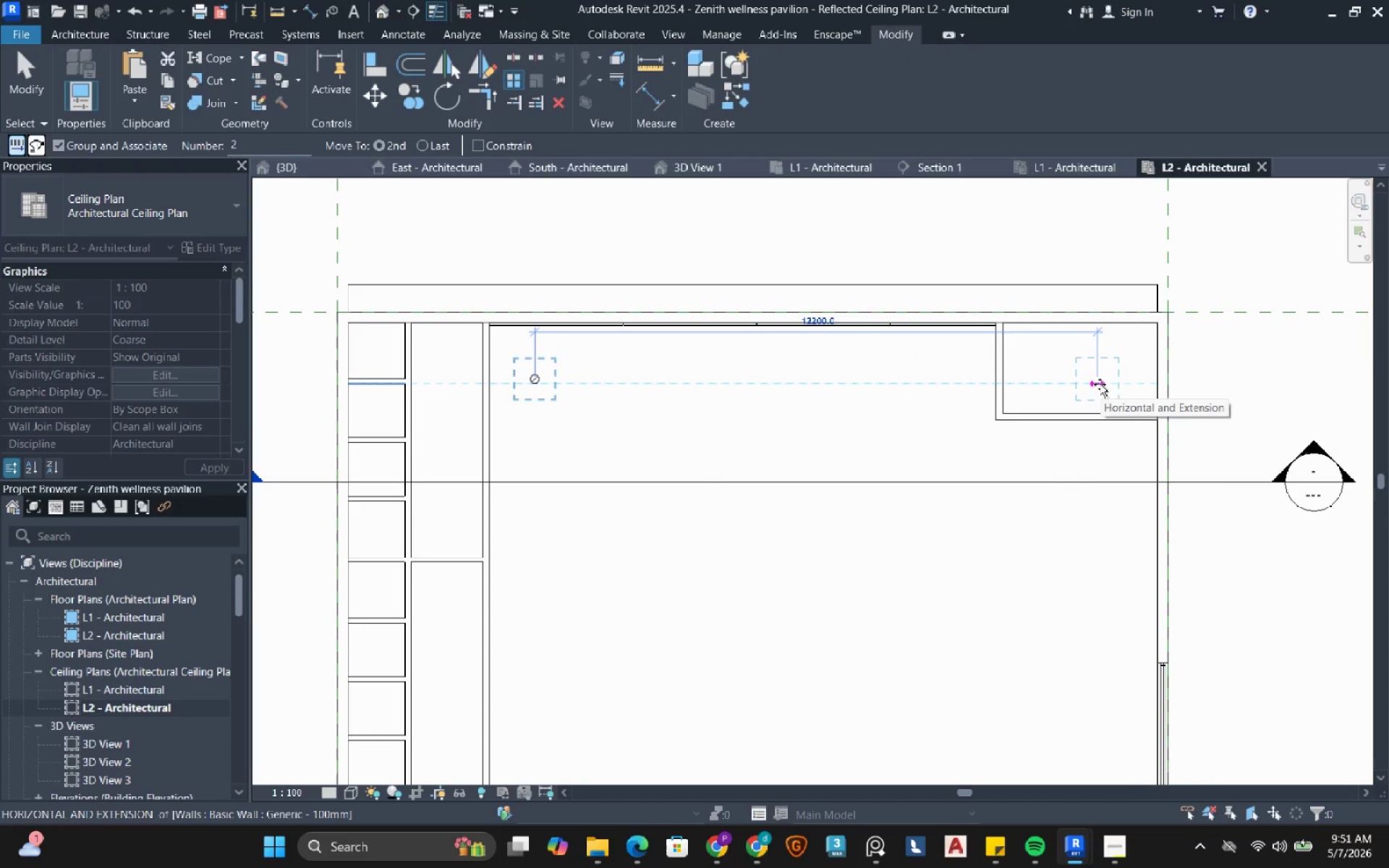 
left_click([1100, 384])
 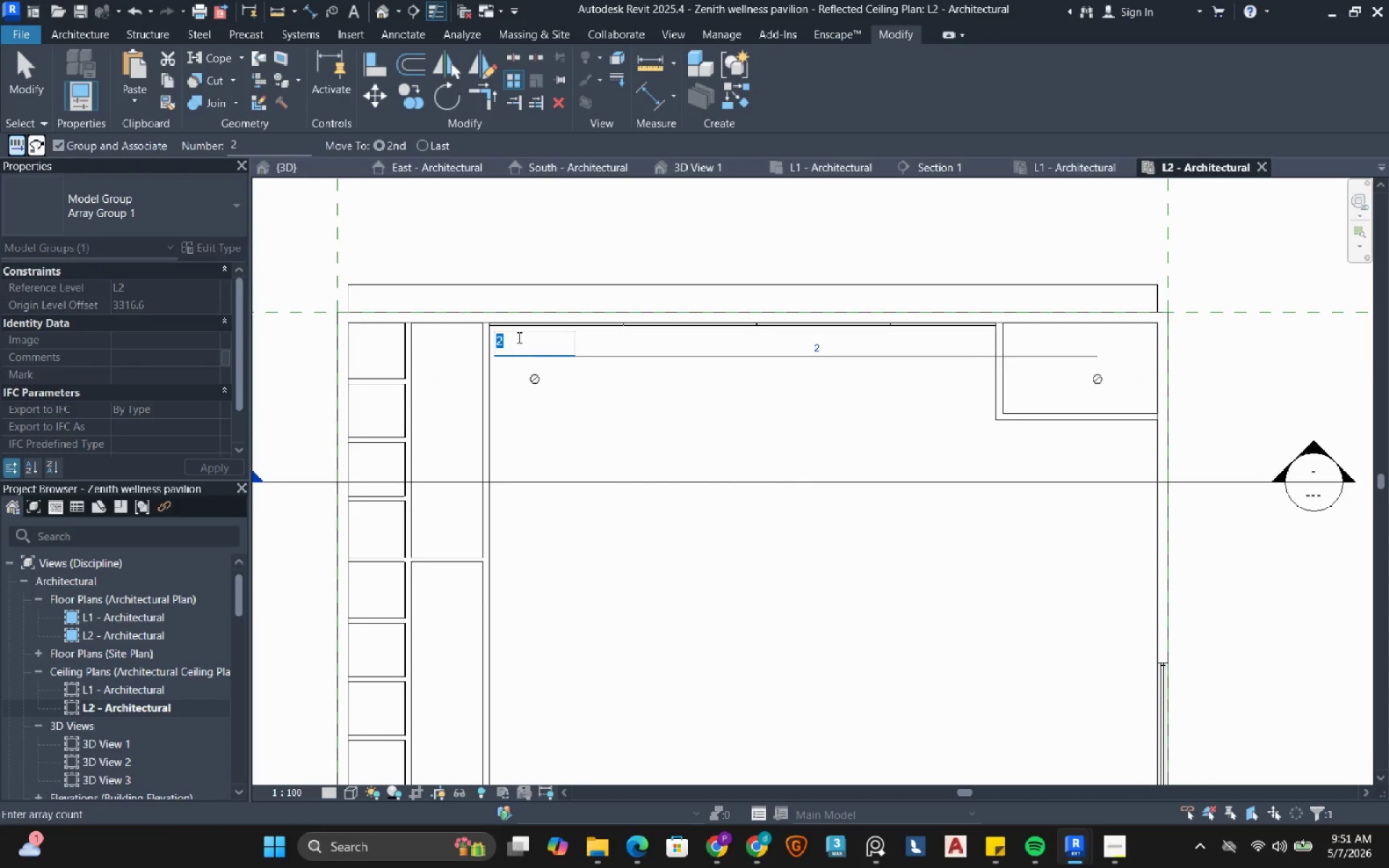 
key(Numpad1)
 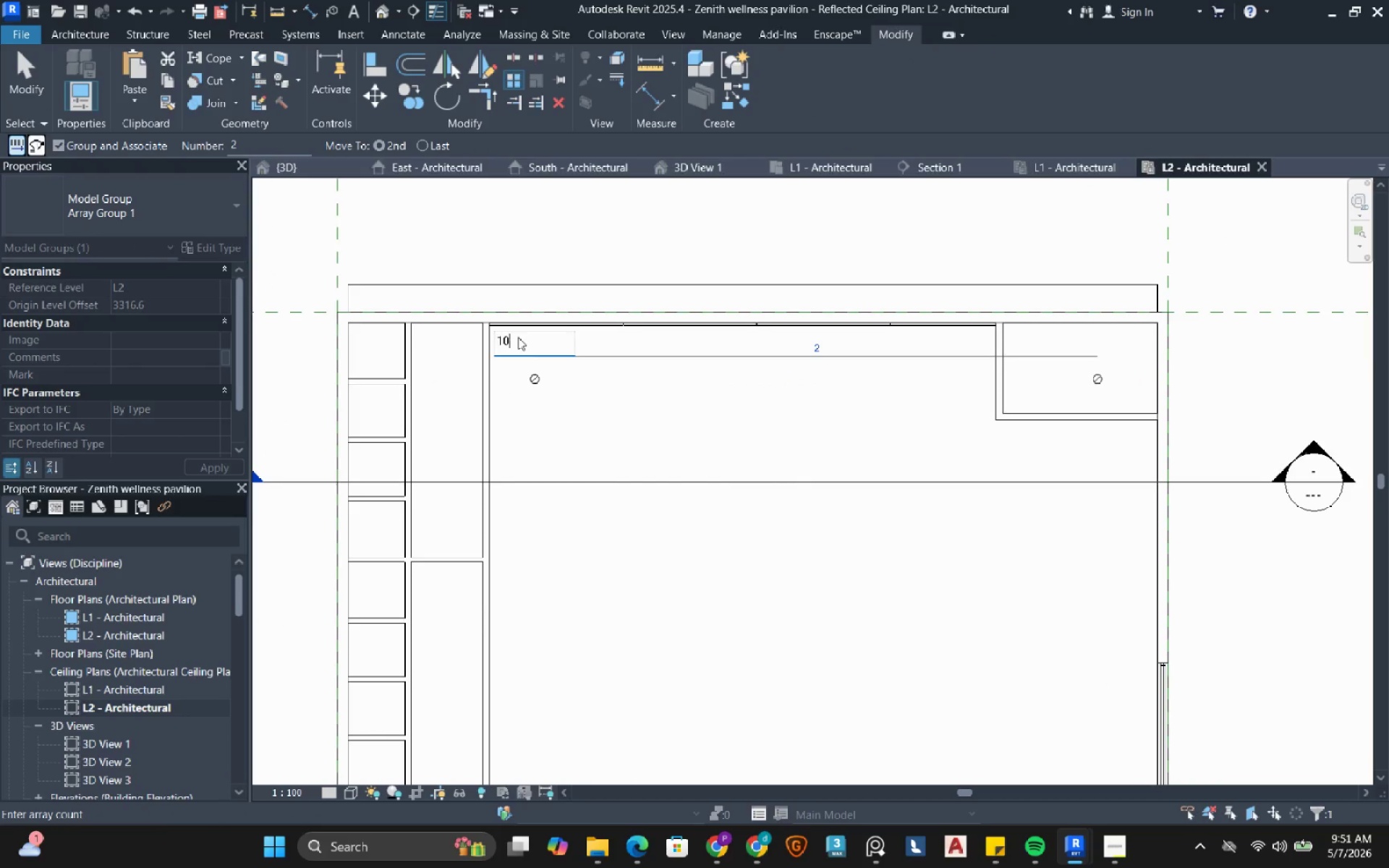 
key(Numpad0)
 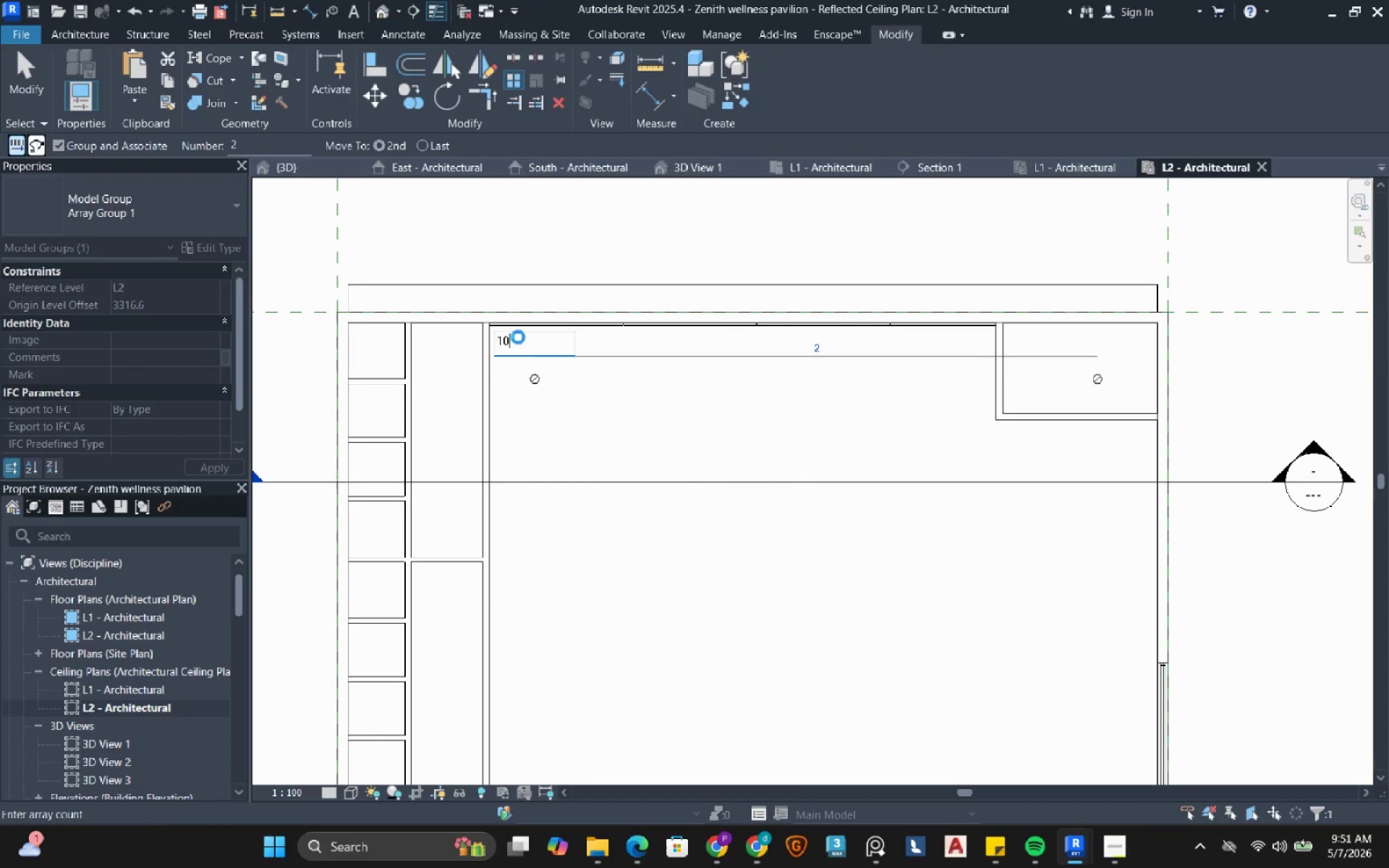 
key(NumpadEnter)
 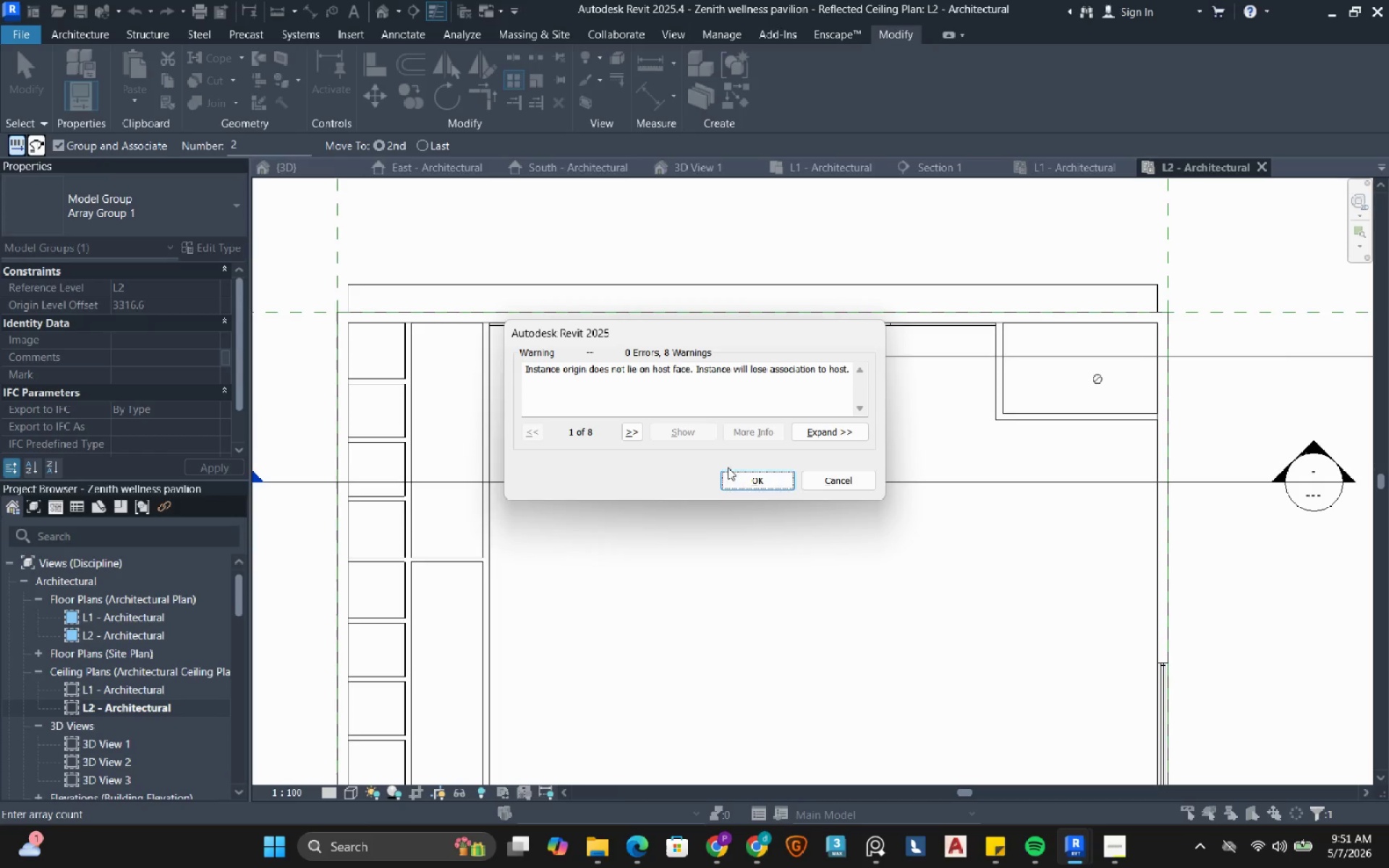 
left_click([750, 477])
 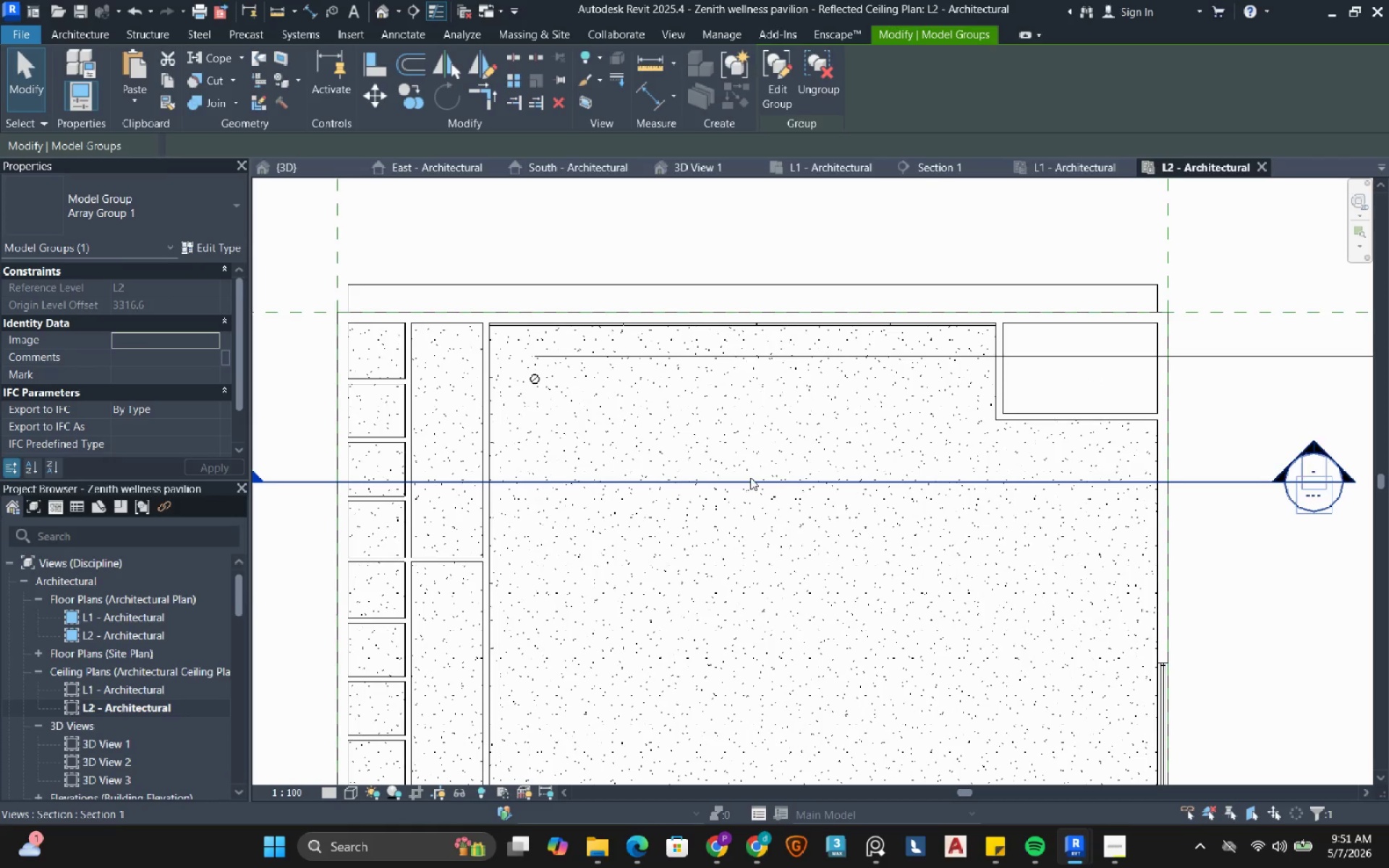 
scroll: coordinate [701, 514], scroll_direction: down, amount: 5.0
 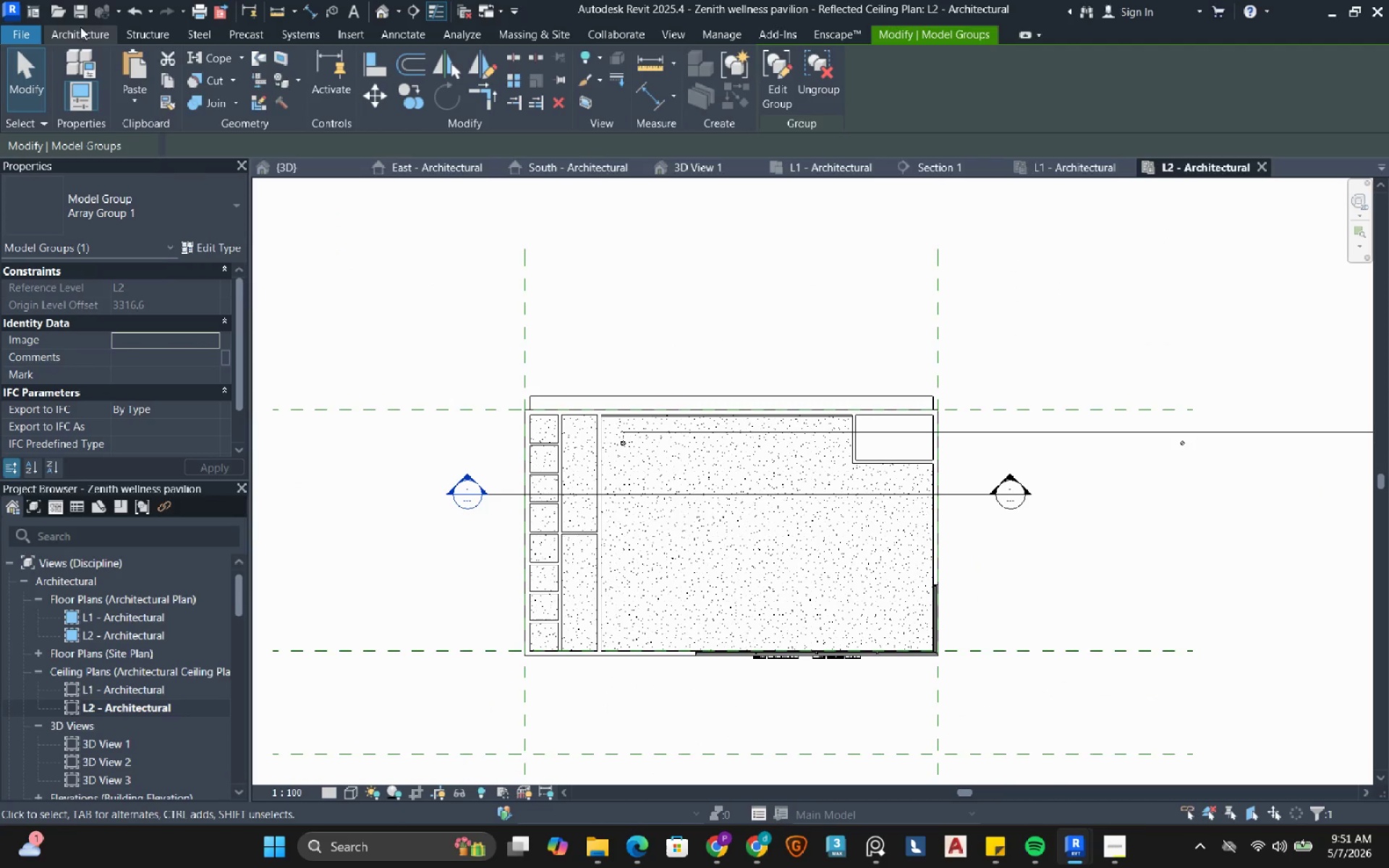 
left_click([130, 14])
 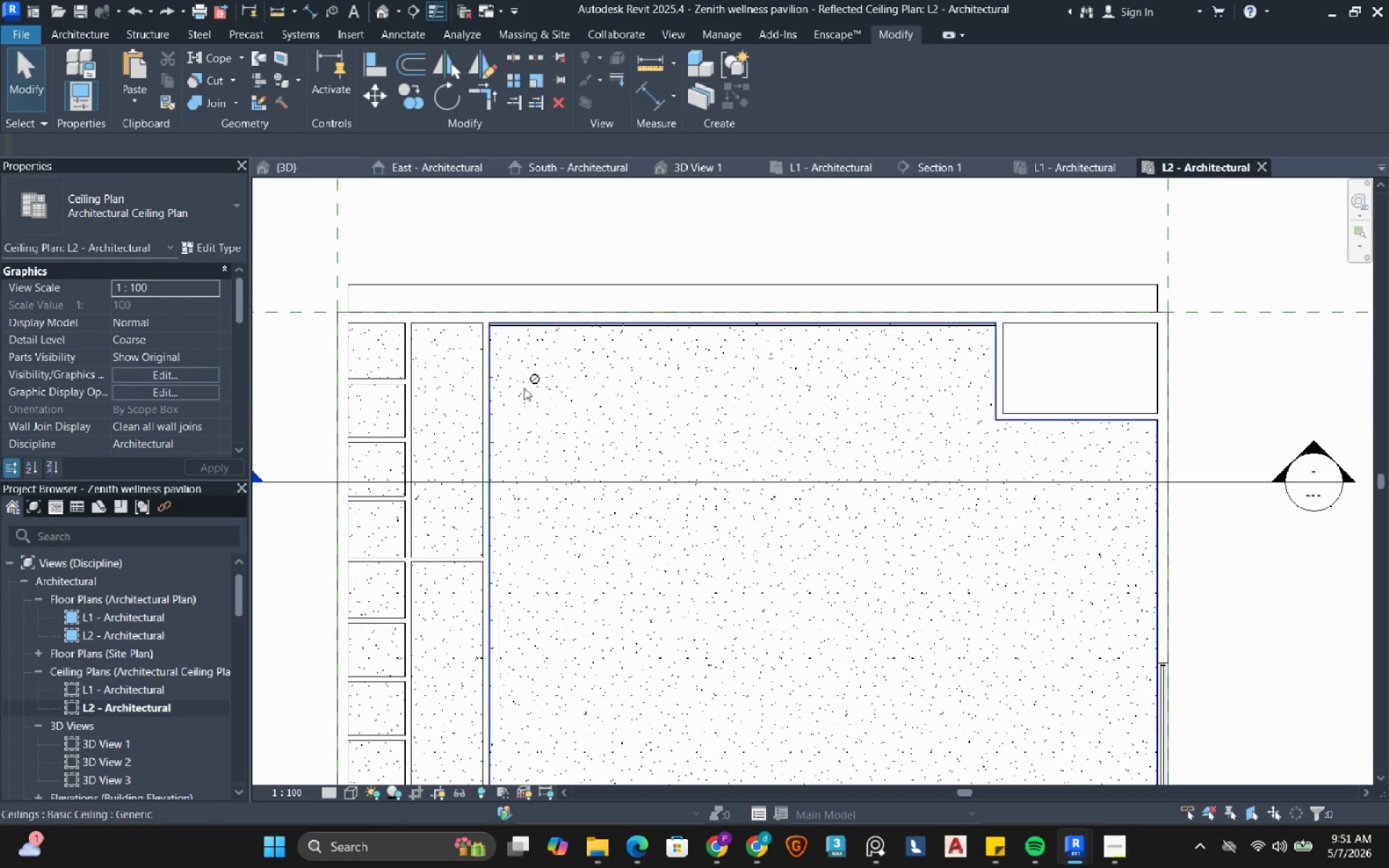 
left_click([534, 383])
 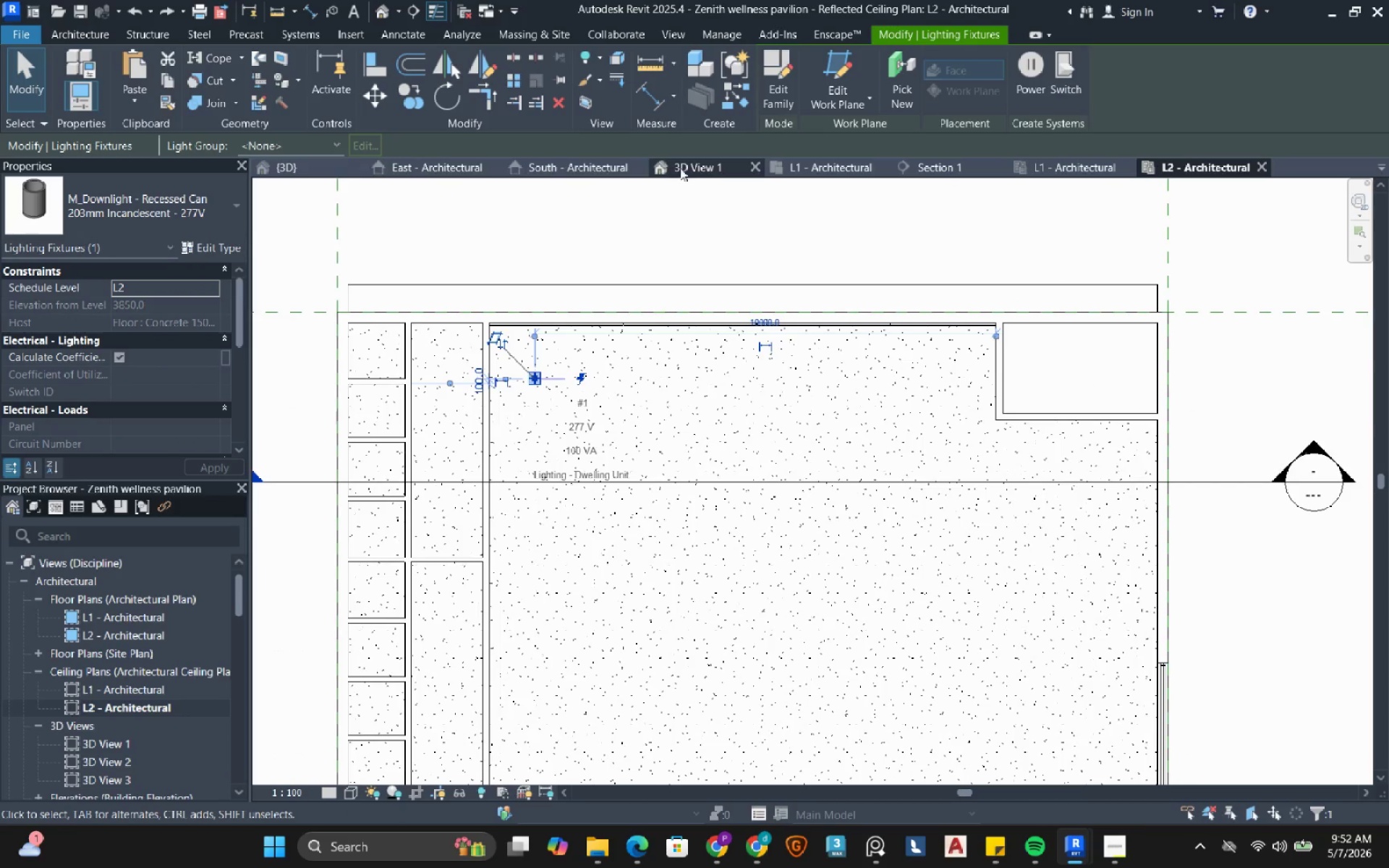 
left_click([689, 163])
 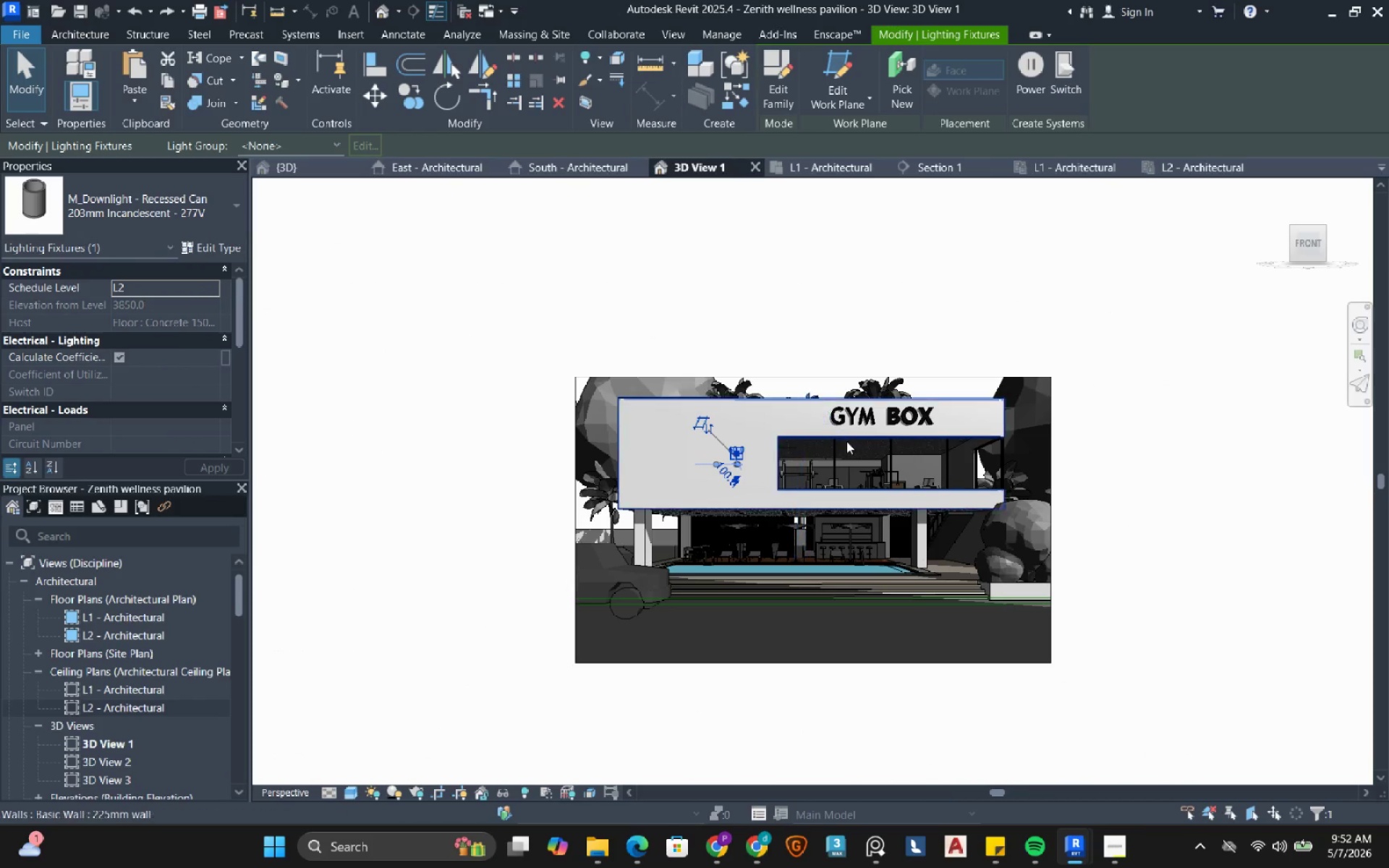 
scroll: coordinate [810, 447], scroll_direction: up, amount: 8.0
 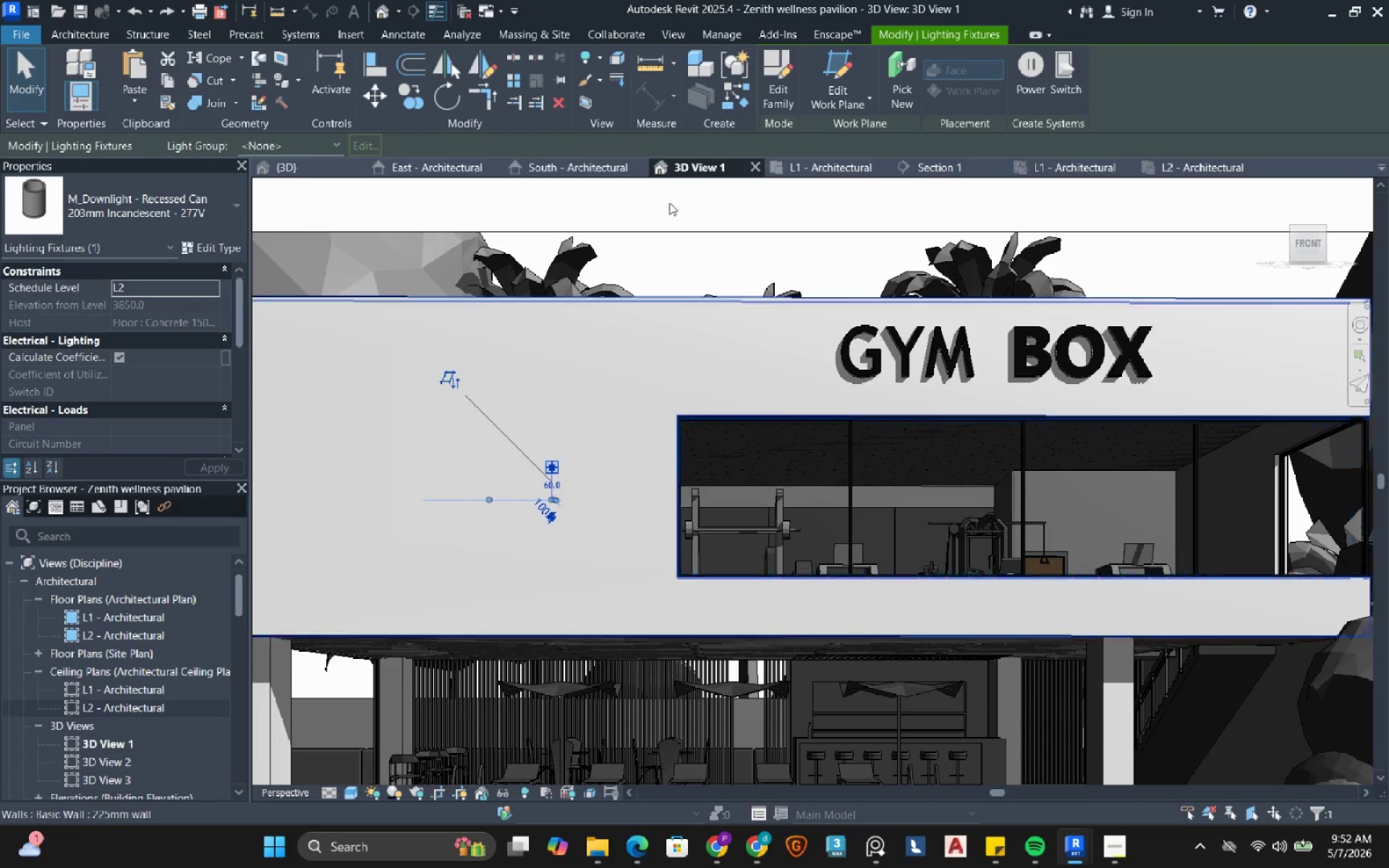 
mouse_move([391, 175])
 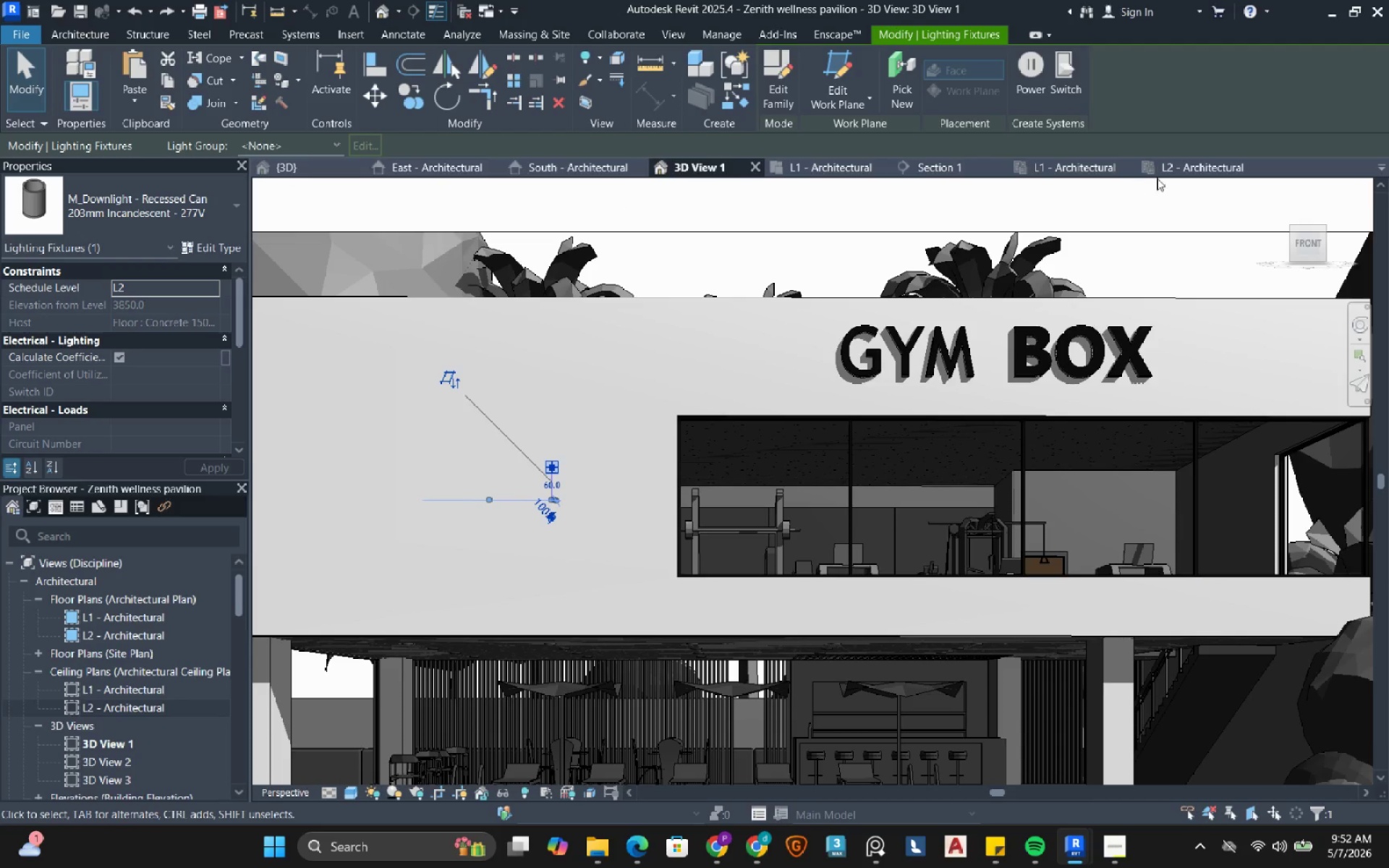 
left_click([1194, 167])
 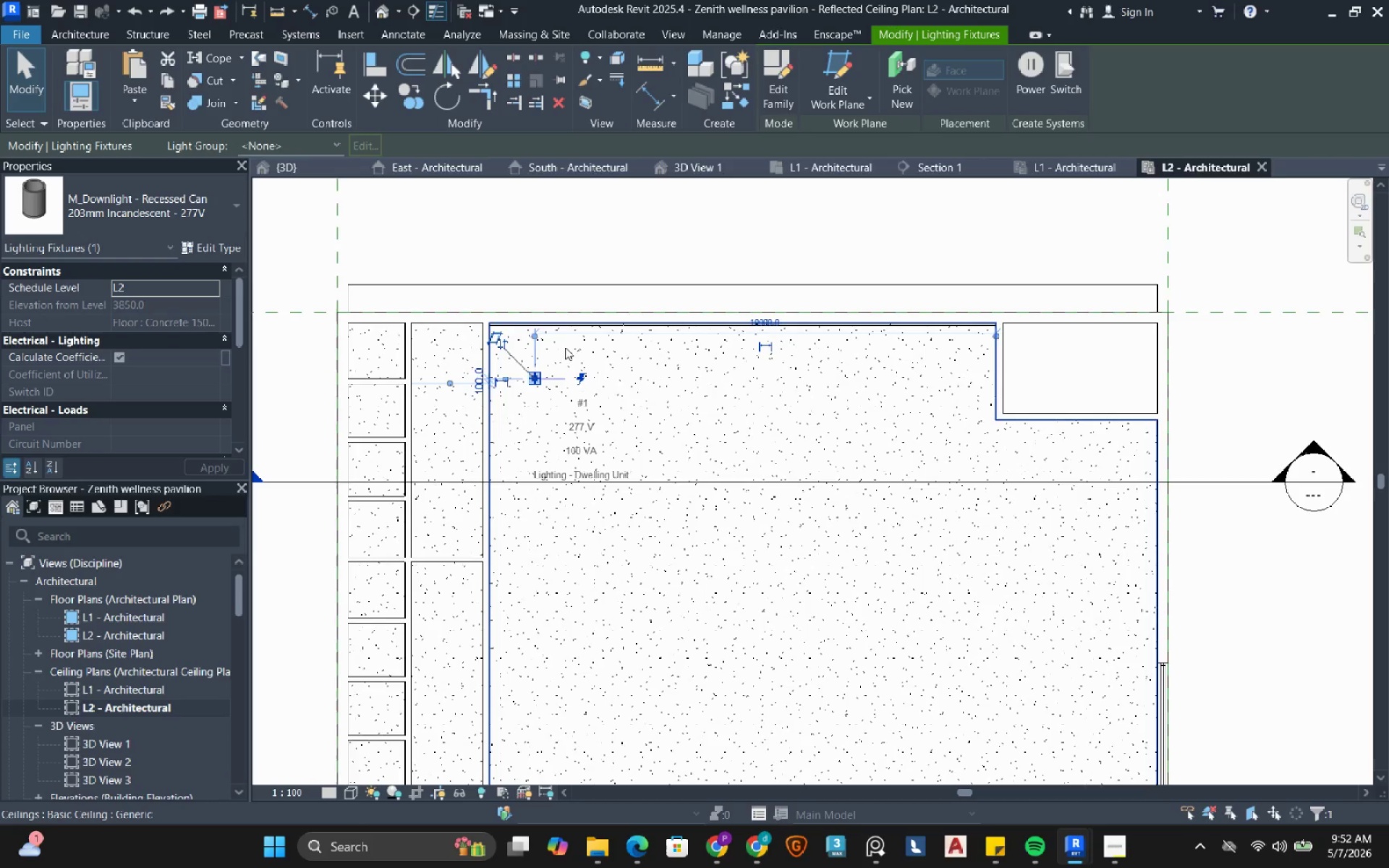 
scroll: coordinate [446, 401], scroll_direction: up, amount: 7.0
 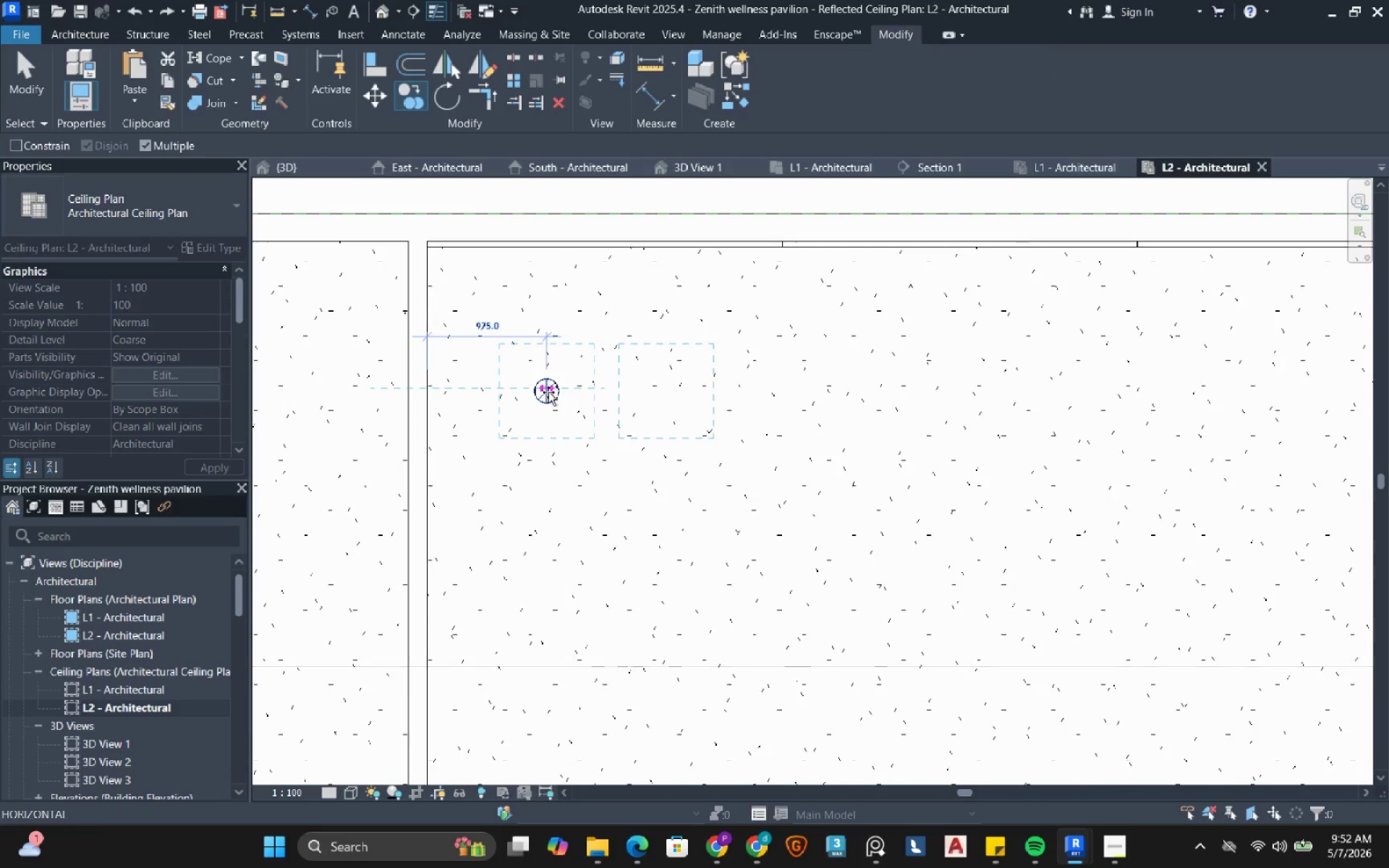 
left_click([548, 392])
 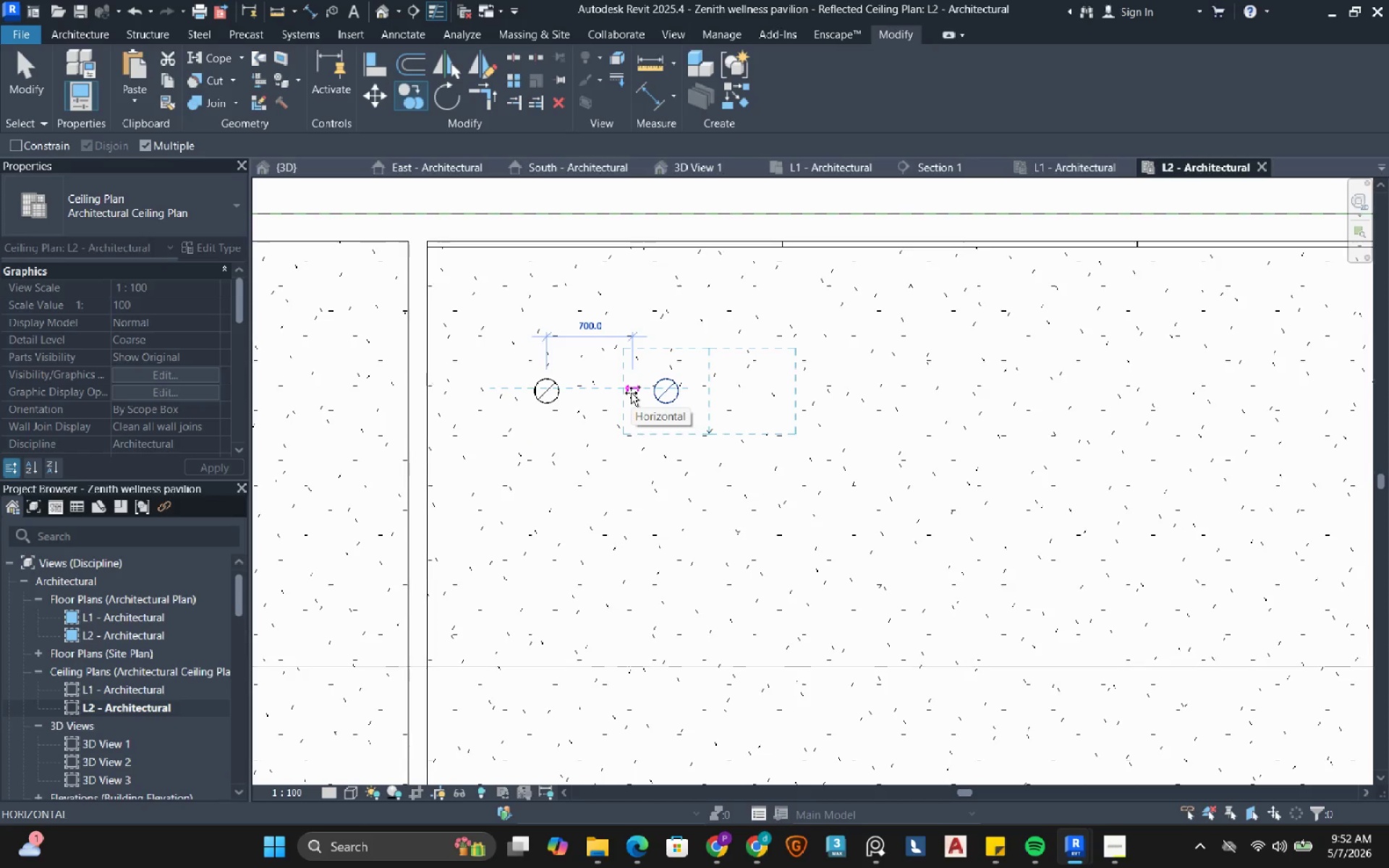 
key(Control+ControlLeft)
 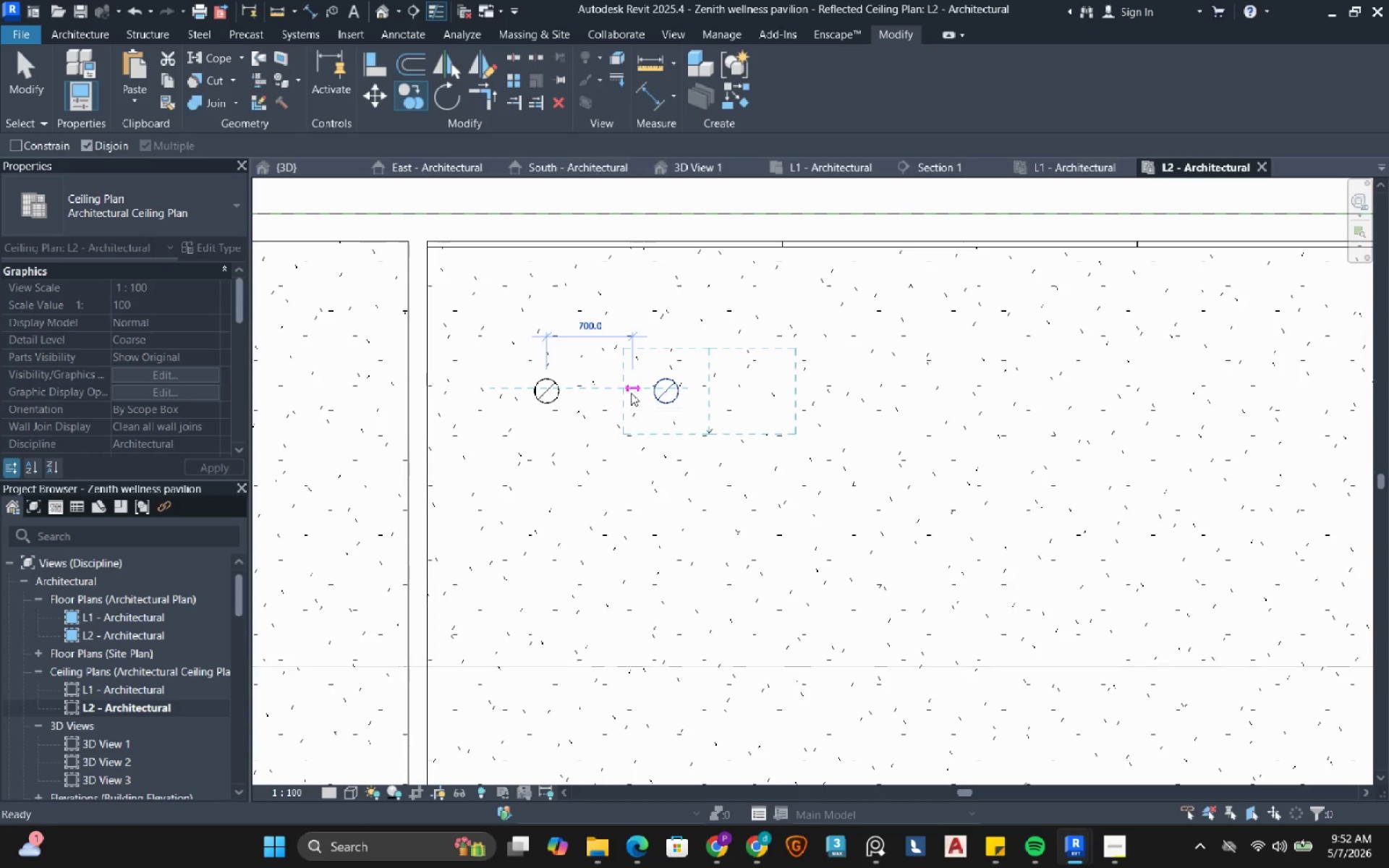 
key(Control+Z)
 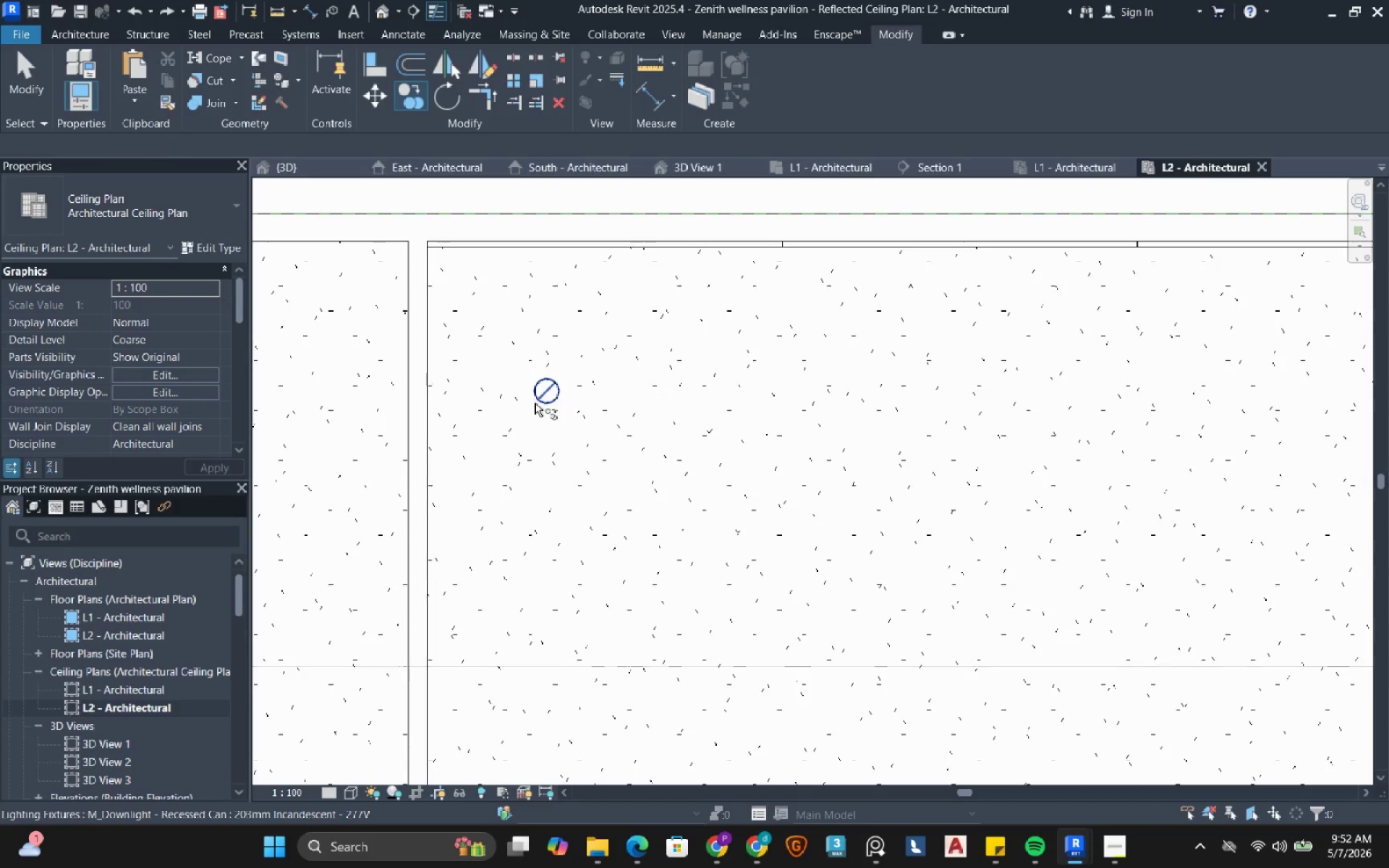 
left_click([535, 403])
 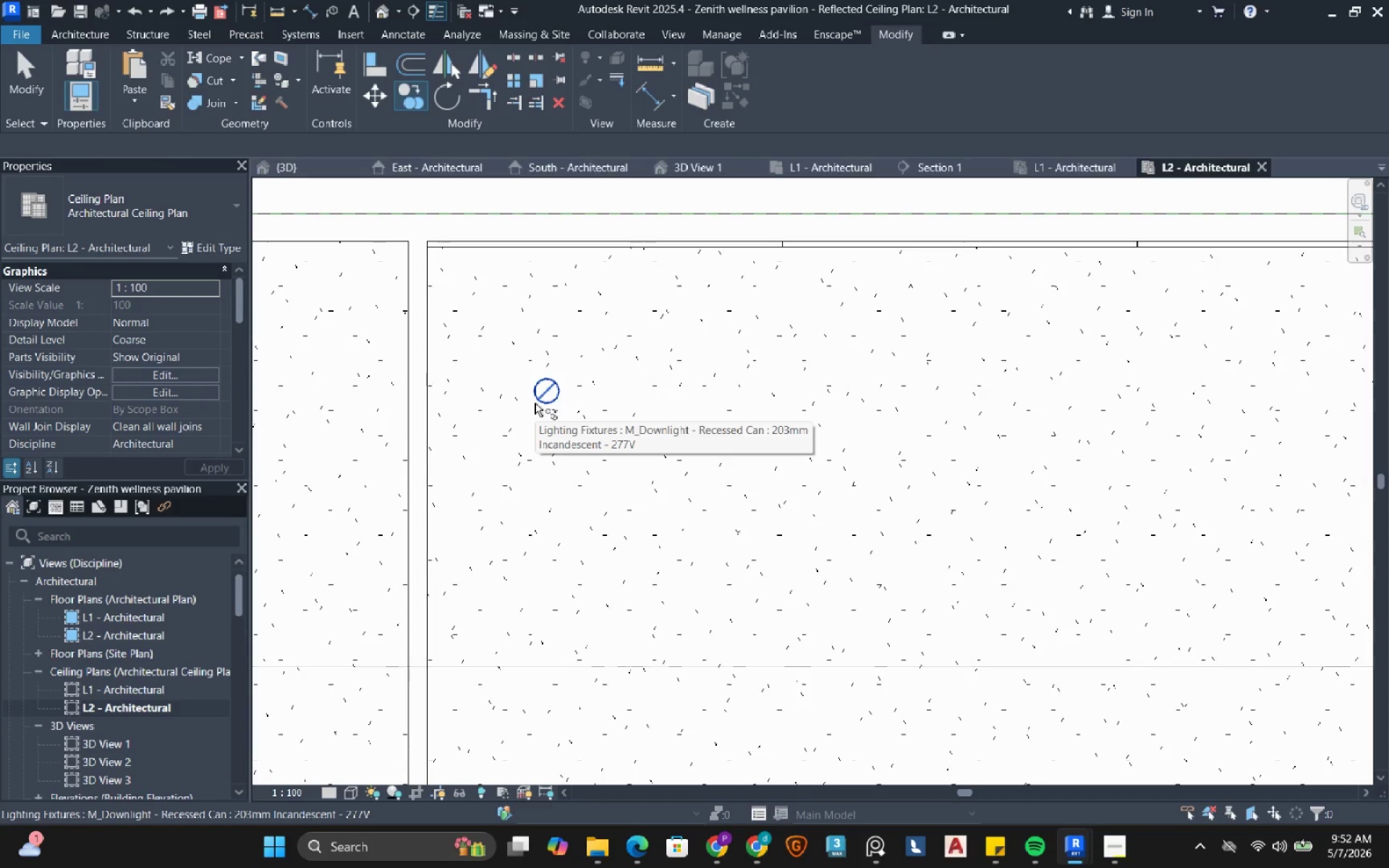 
key(Enter)
 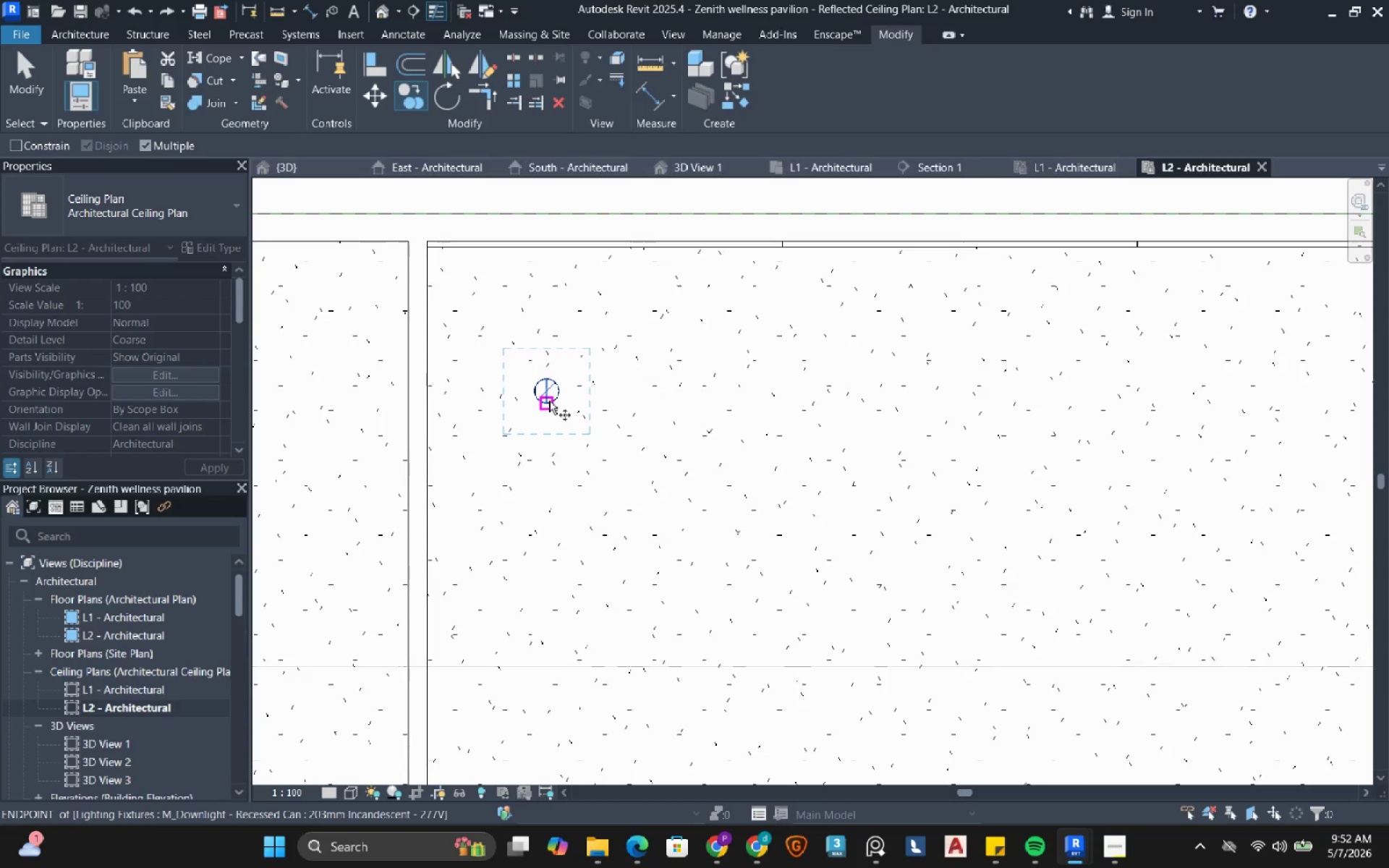 
left_click([549, 401])
 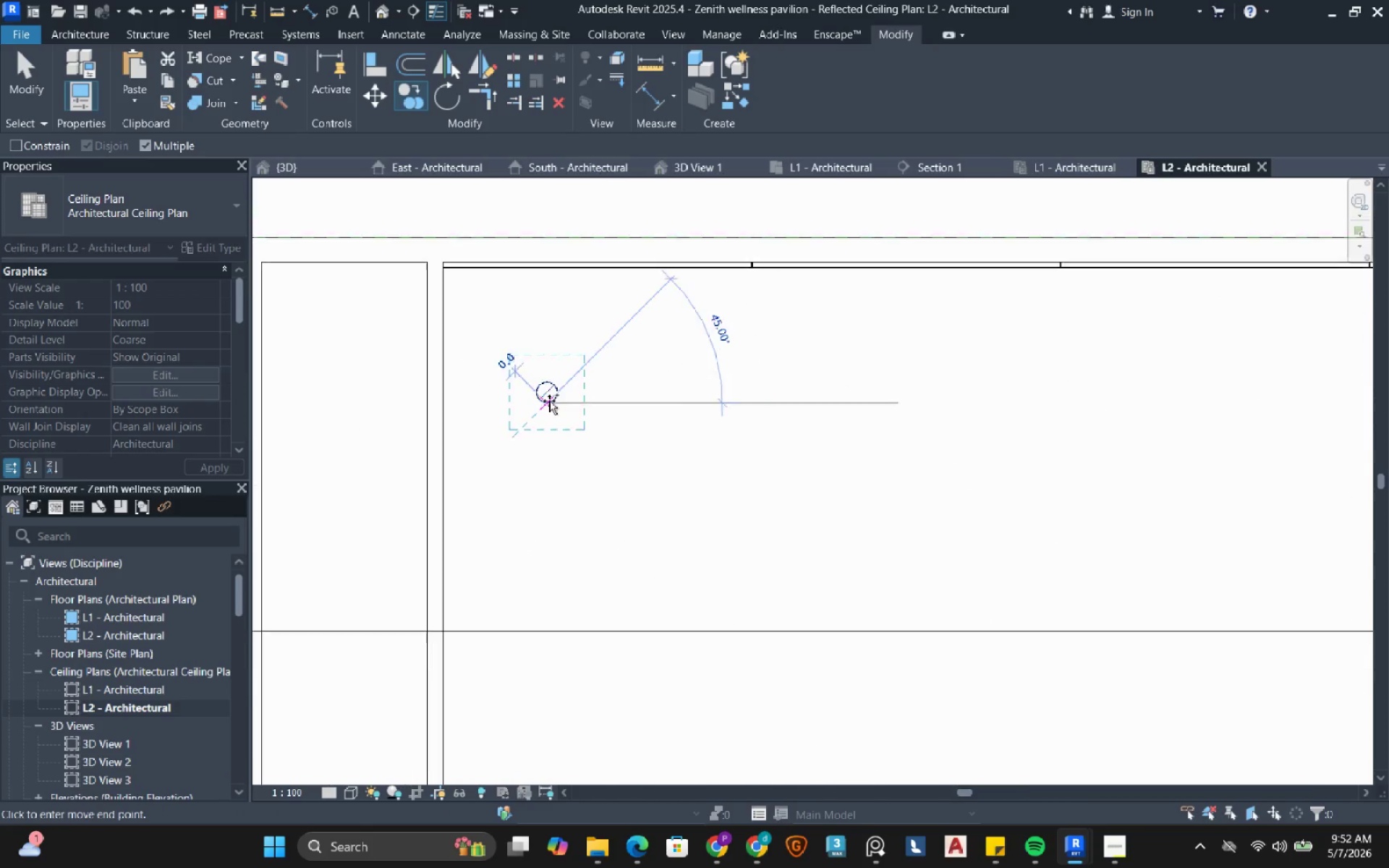 
scroll: coordinate [549, 401], scroll_direction: down, amount: 3.0
 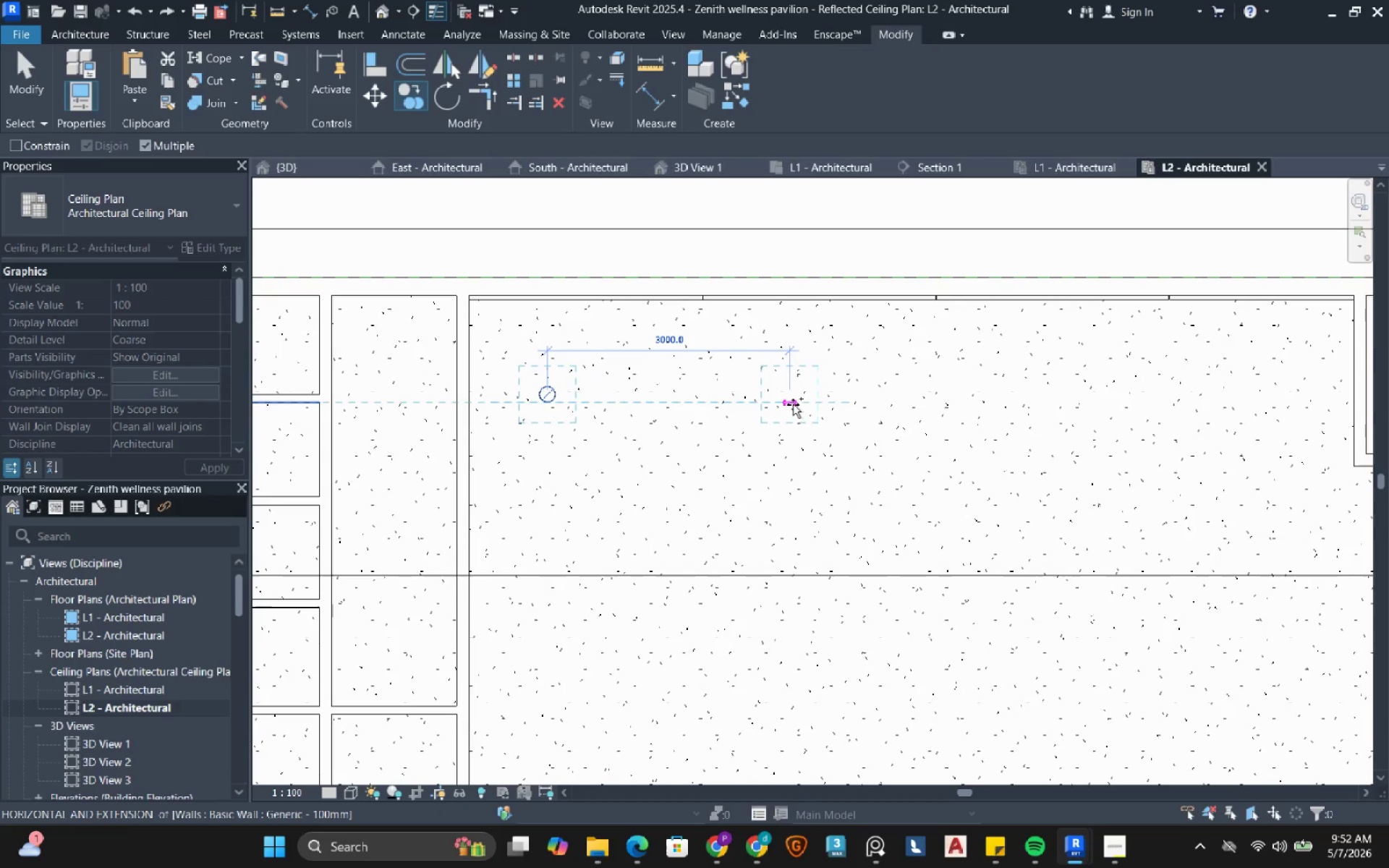 
left_click([793, 404])
 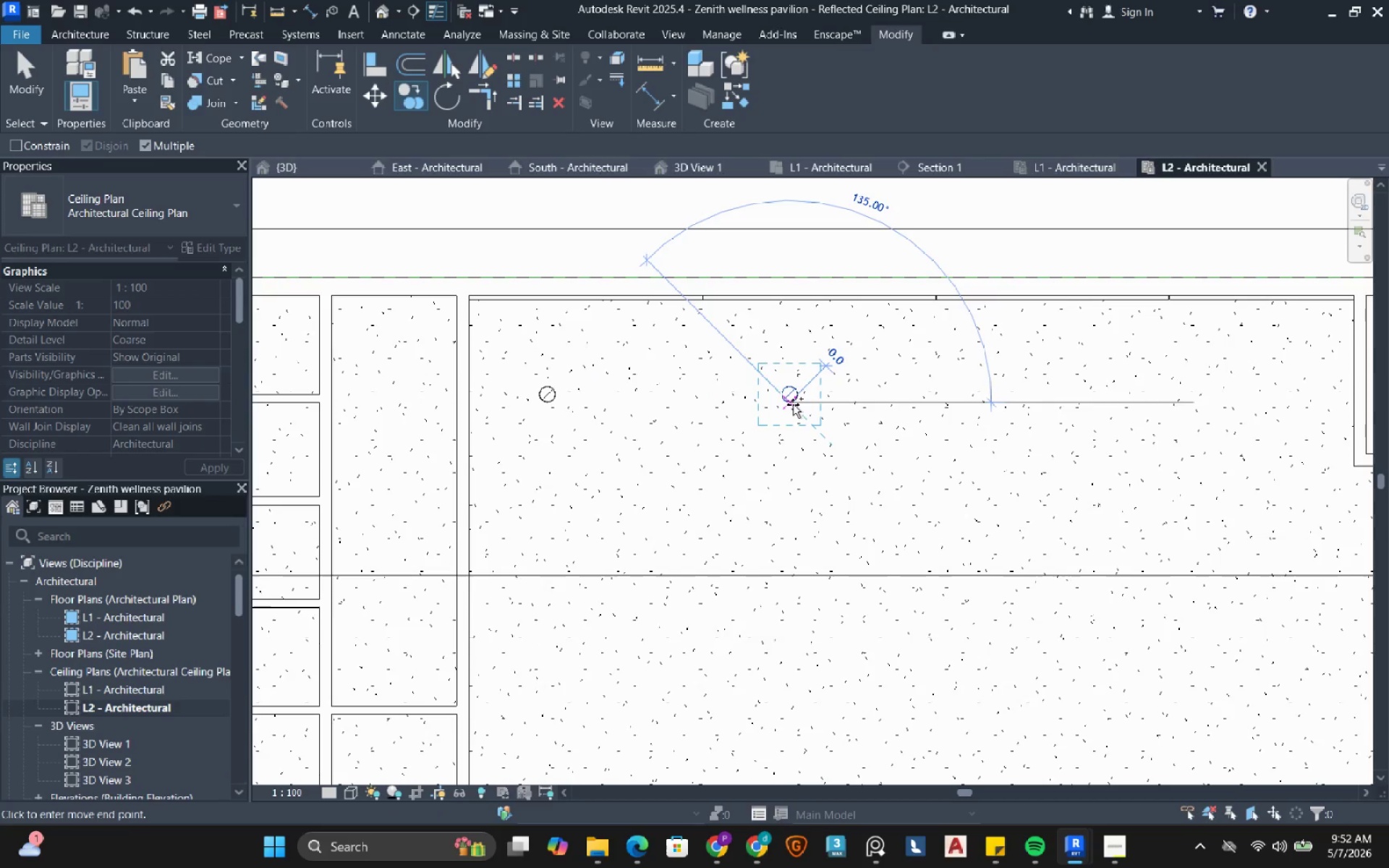 
scroll: coordinate [793, 404], scroll_direction: down, amount: 3.0
 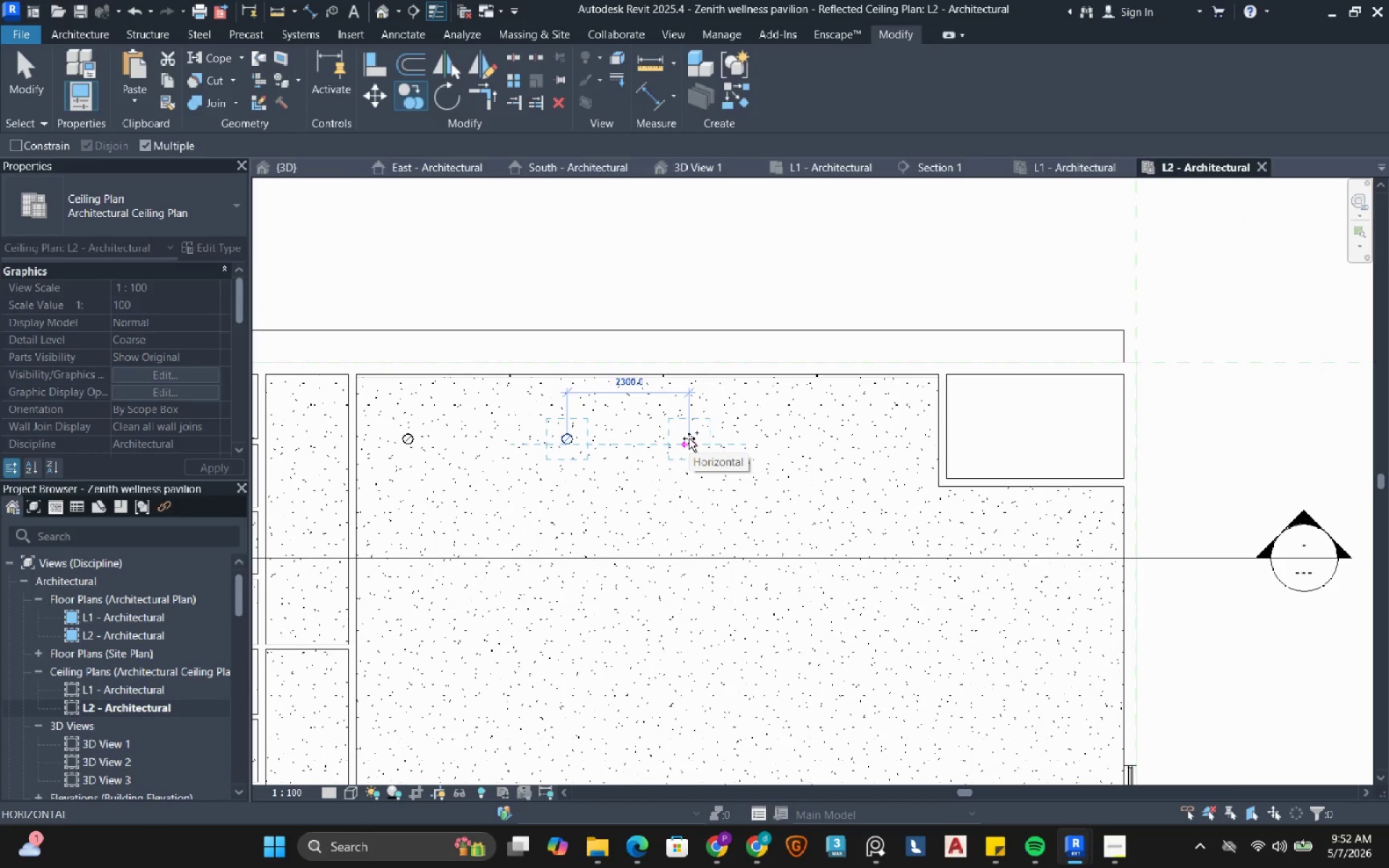 
key(Numpad3)
 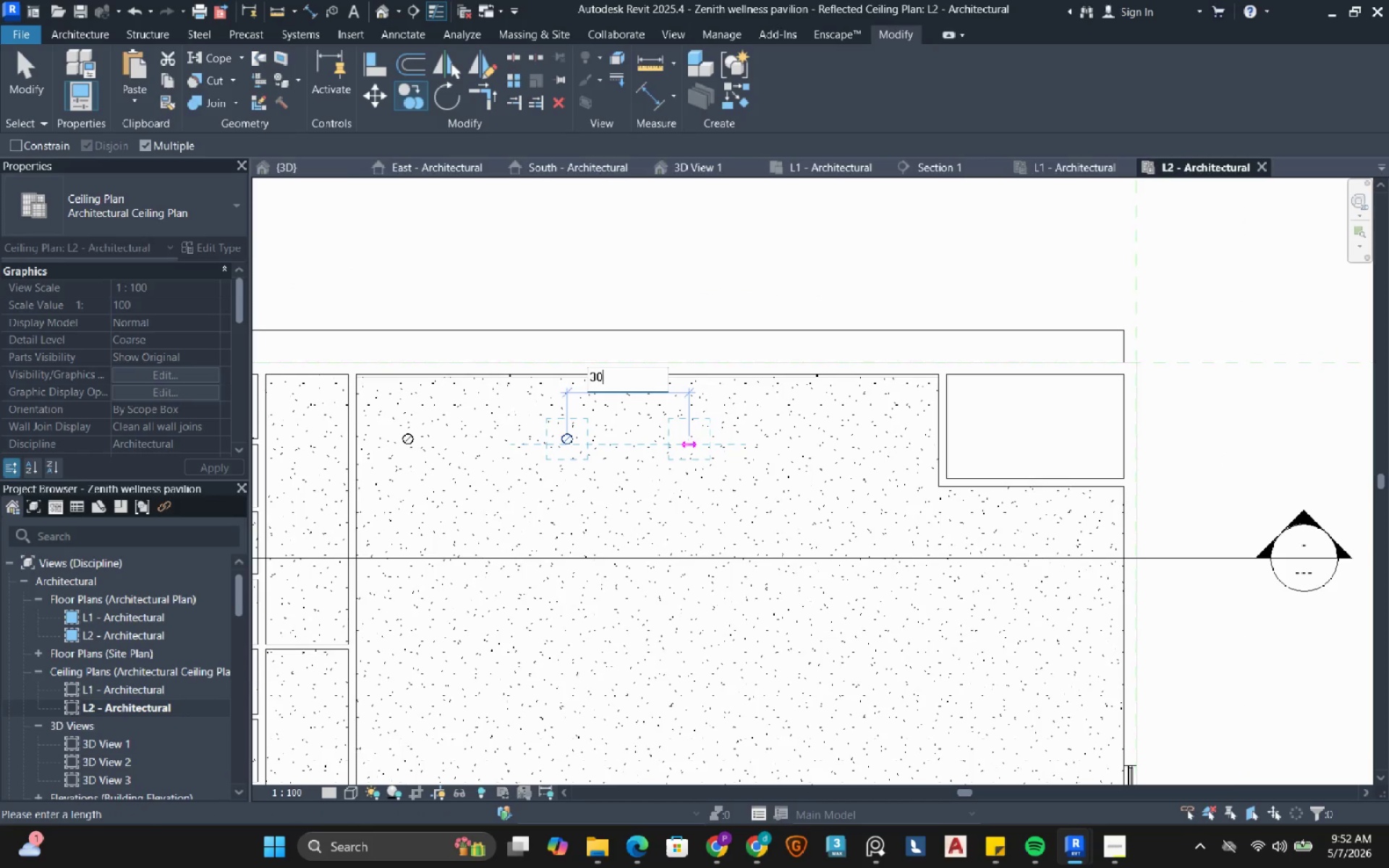 
key(Numpad0)
 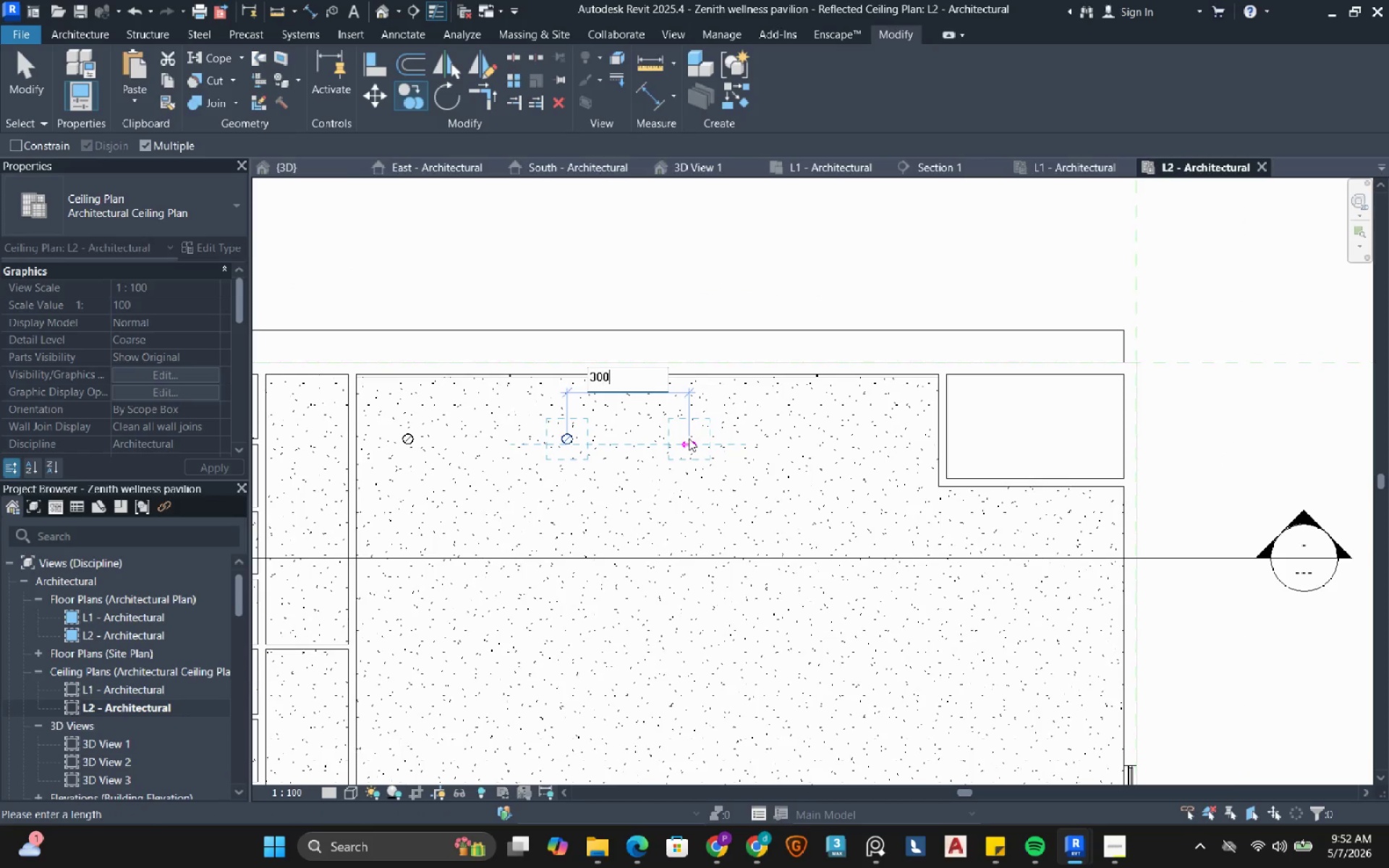 
key(Numpad0)
 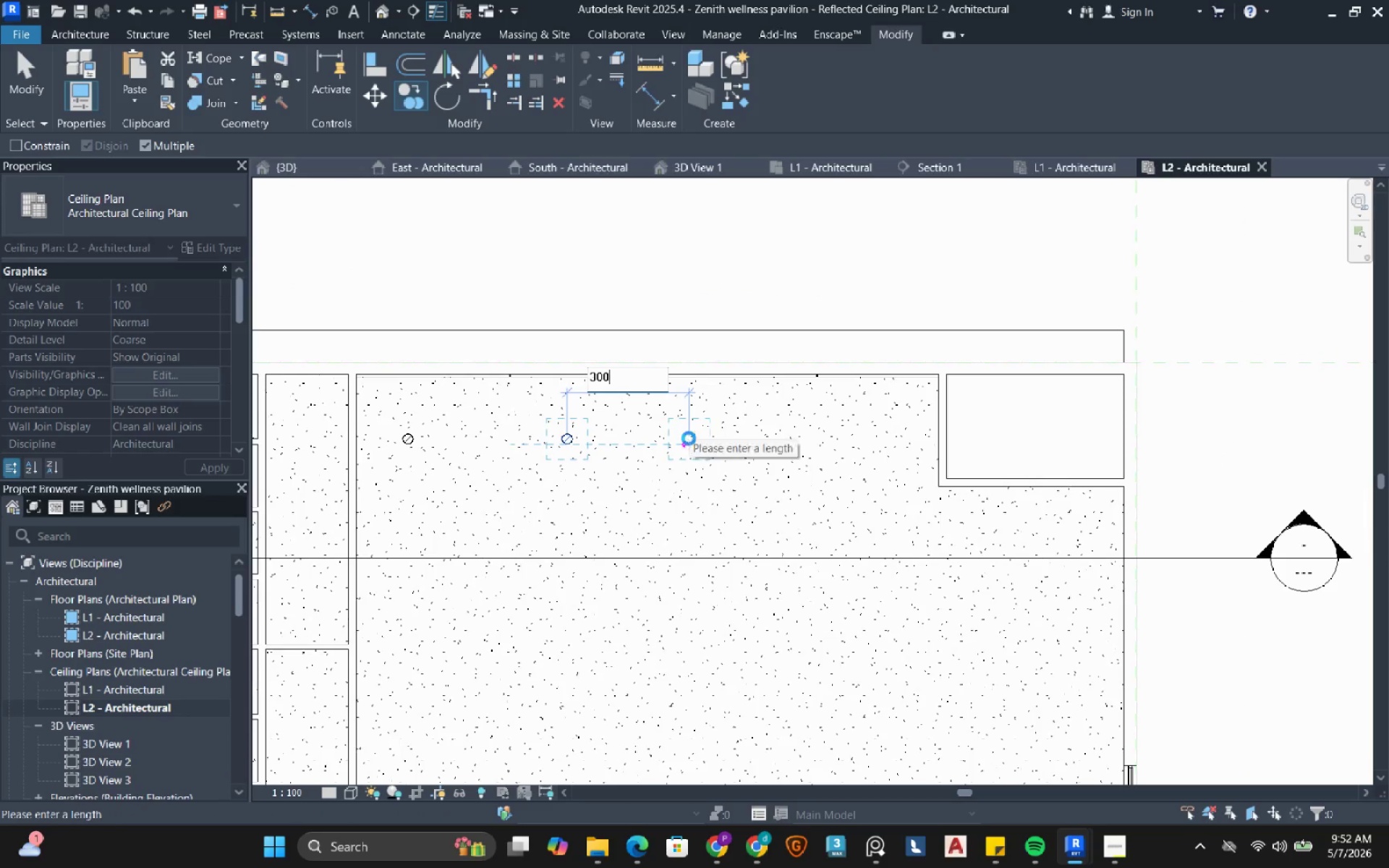 
key(NumpadEnter)
 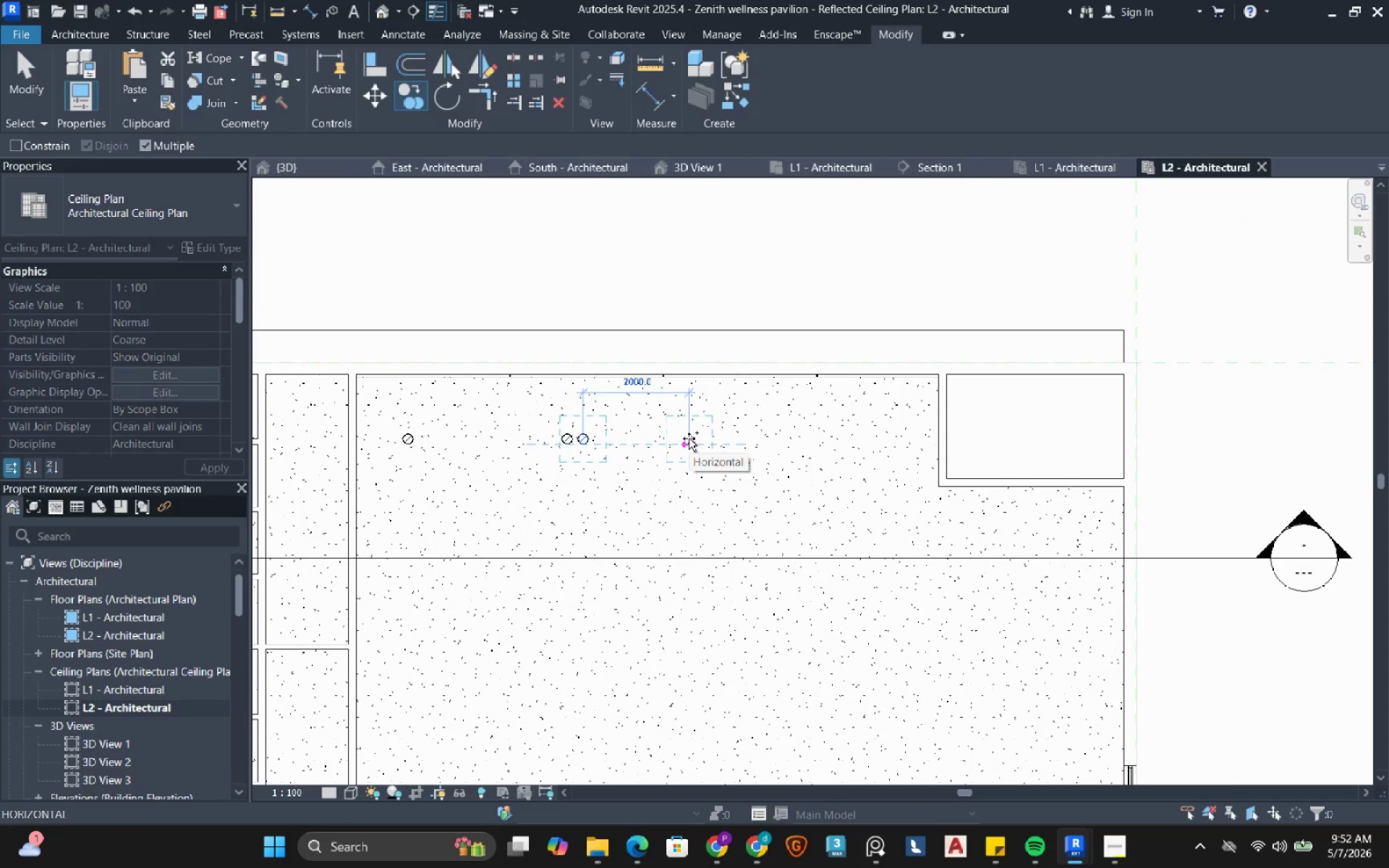 
key(Control+Z)
 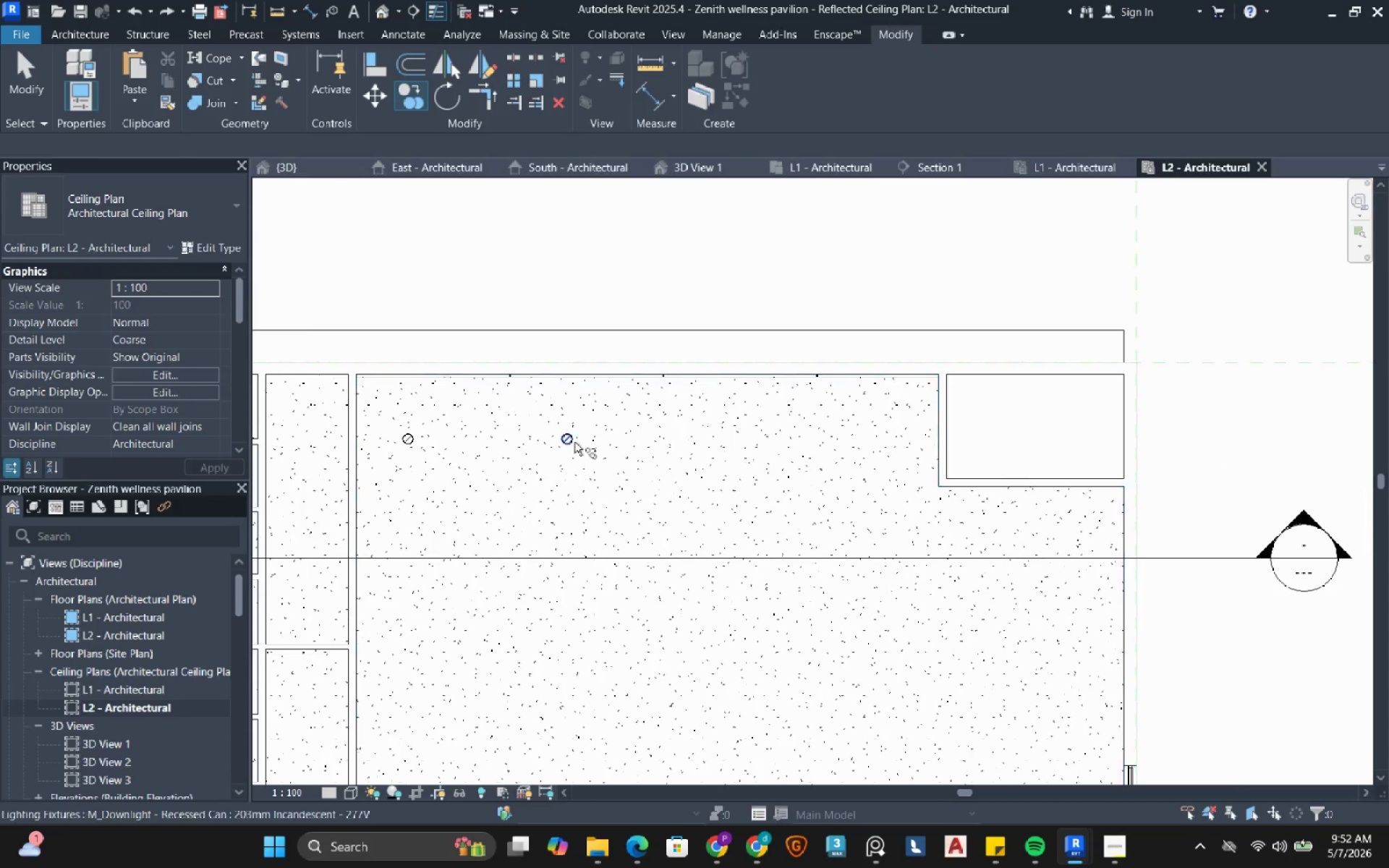 
left_click([569, 446])
 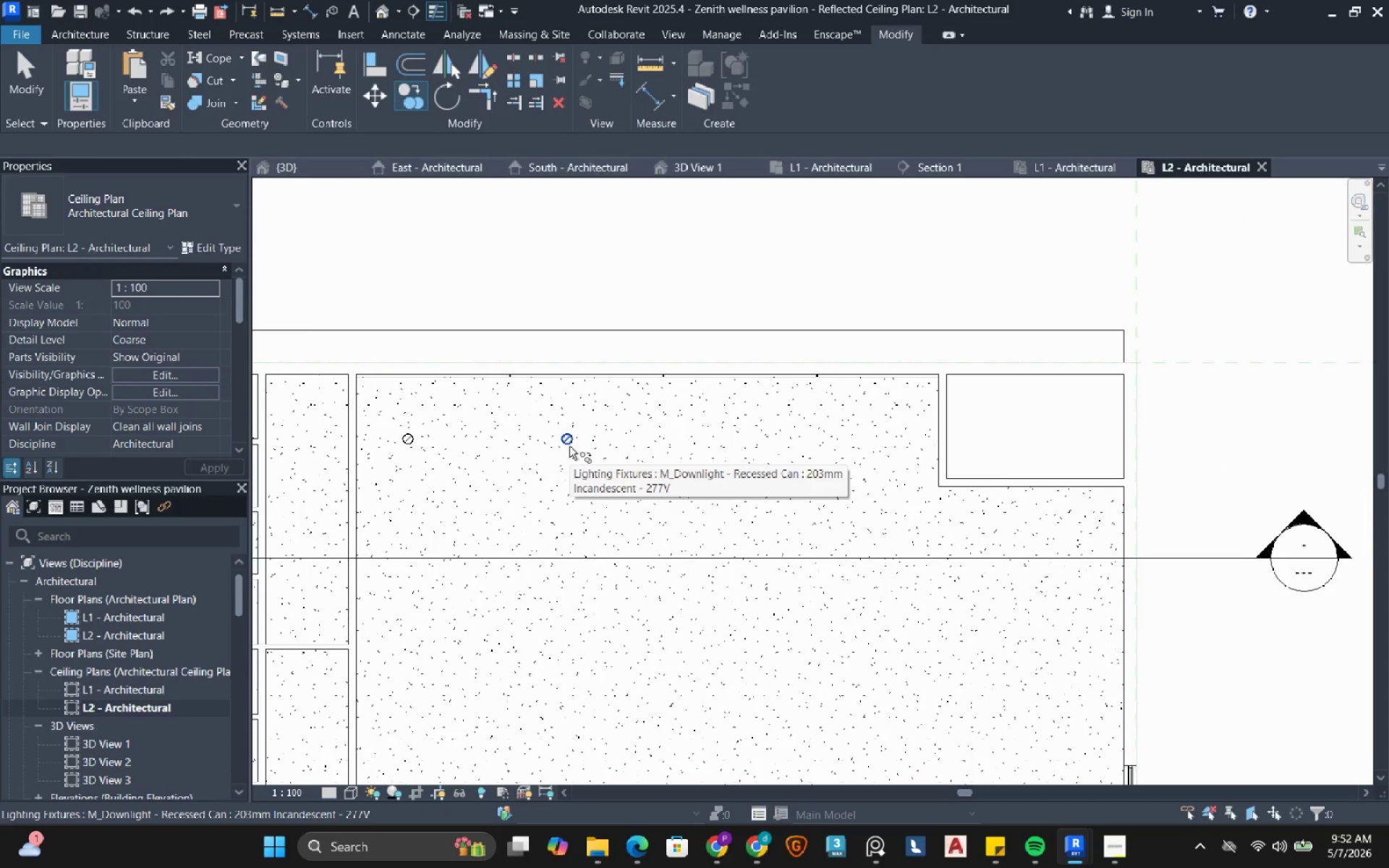 
key(Enter)
 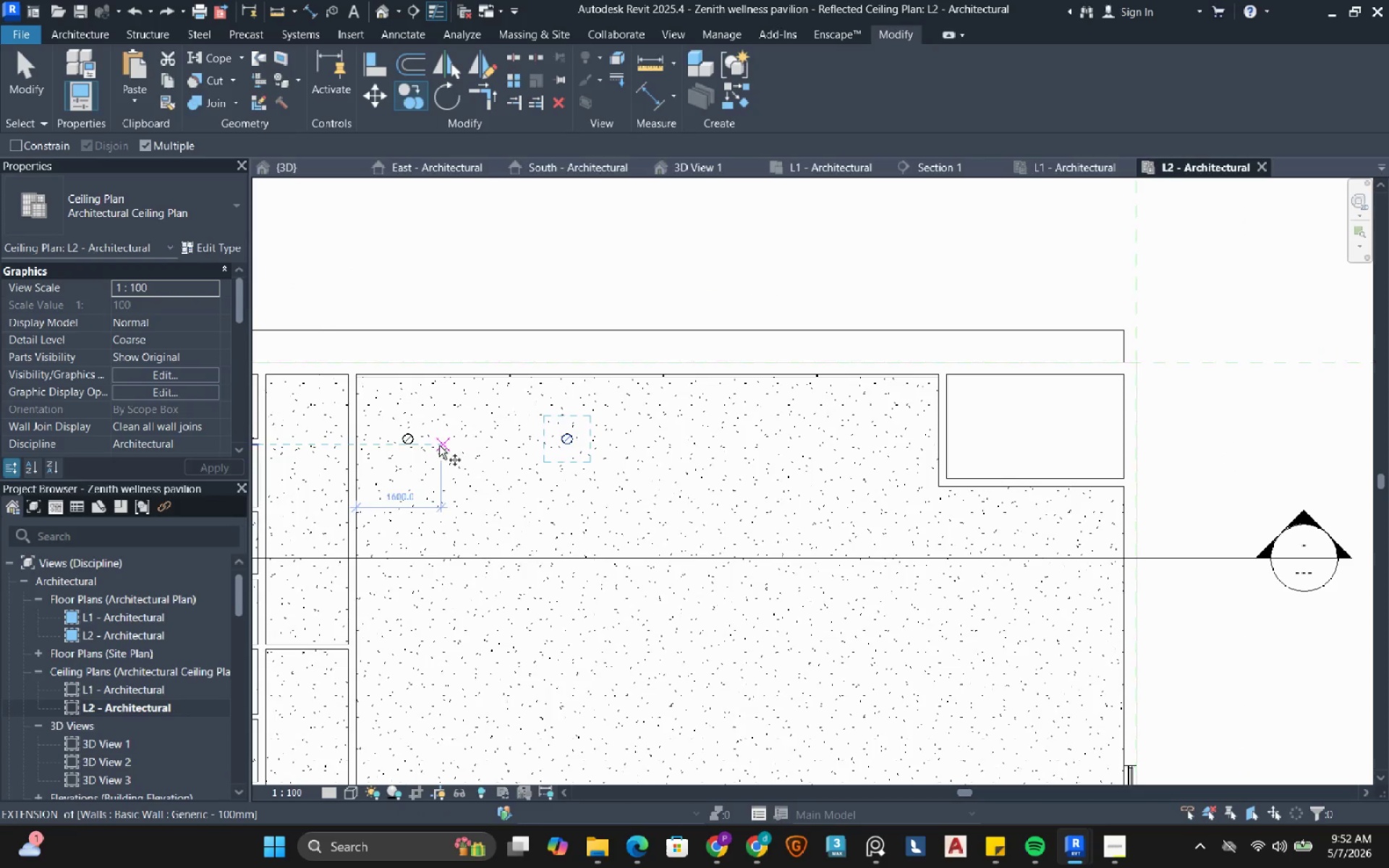 
scroll: coordinate [400, 454], scroll_direction: up, amount: 4.0
 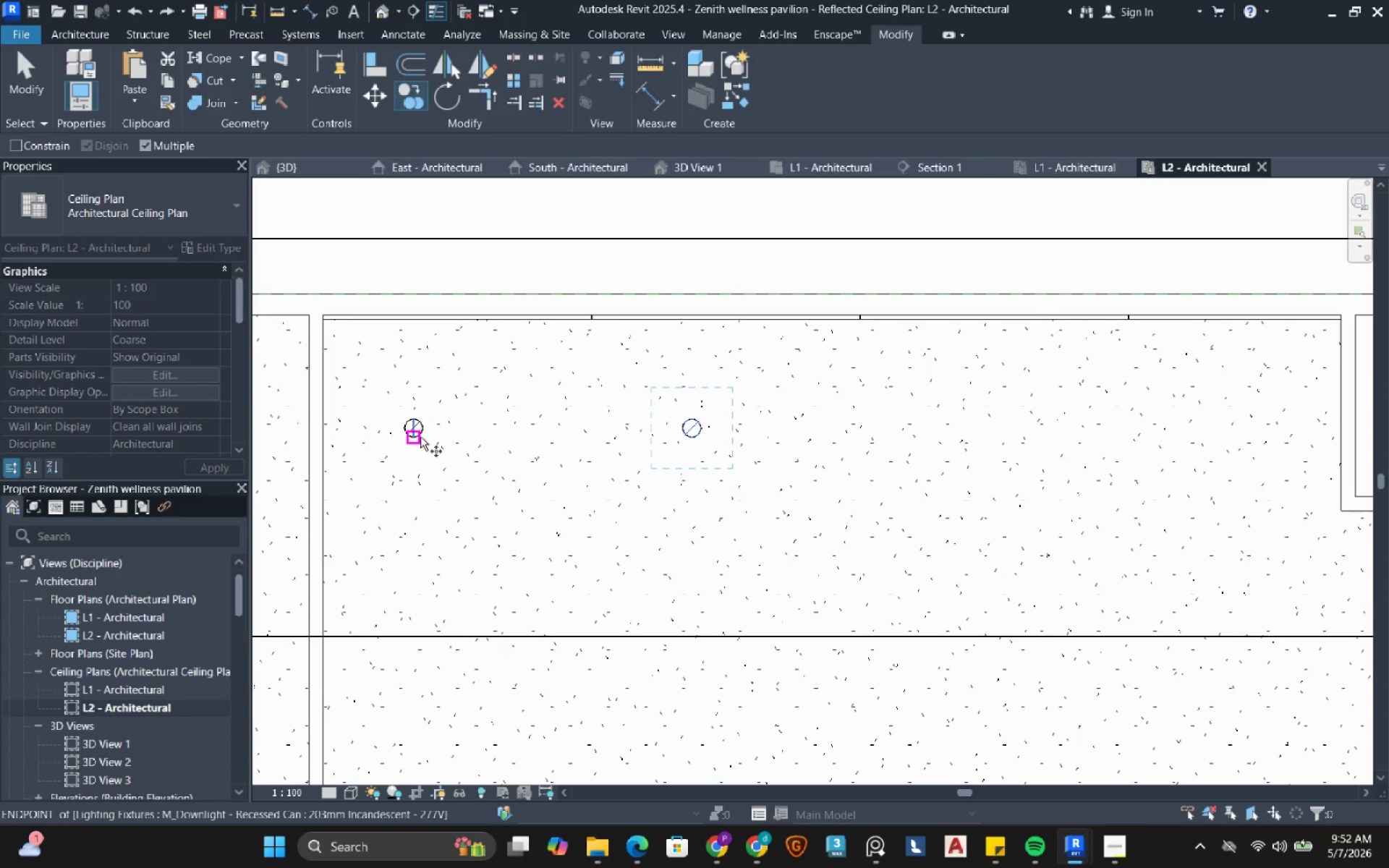 
left_click([420, 437])
 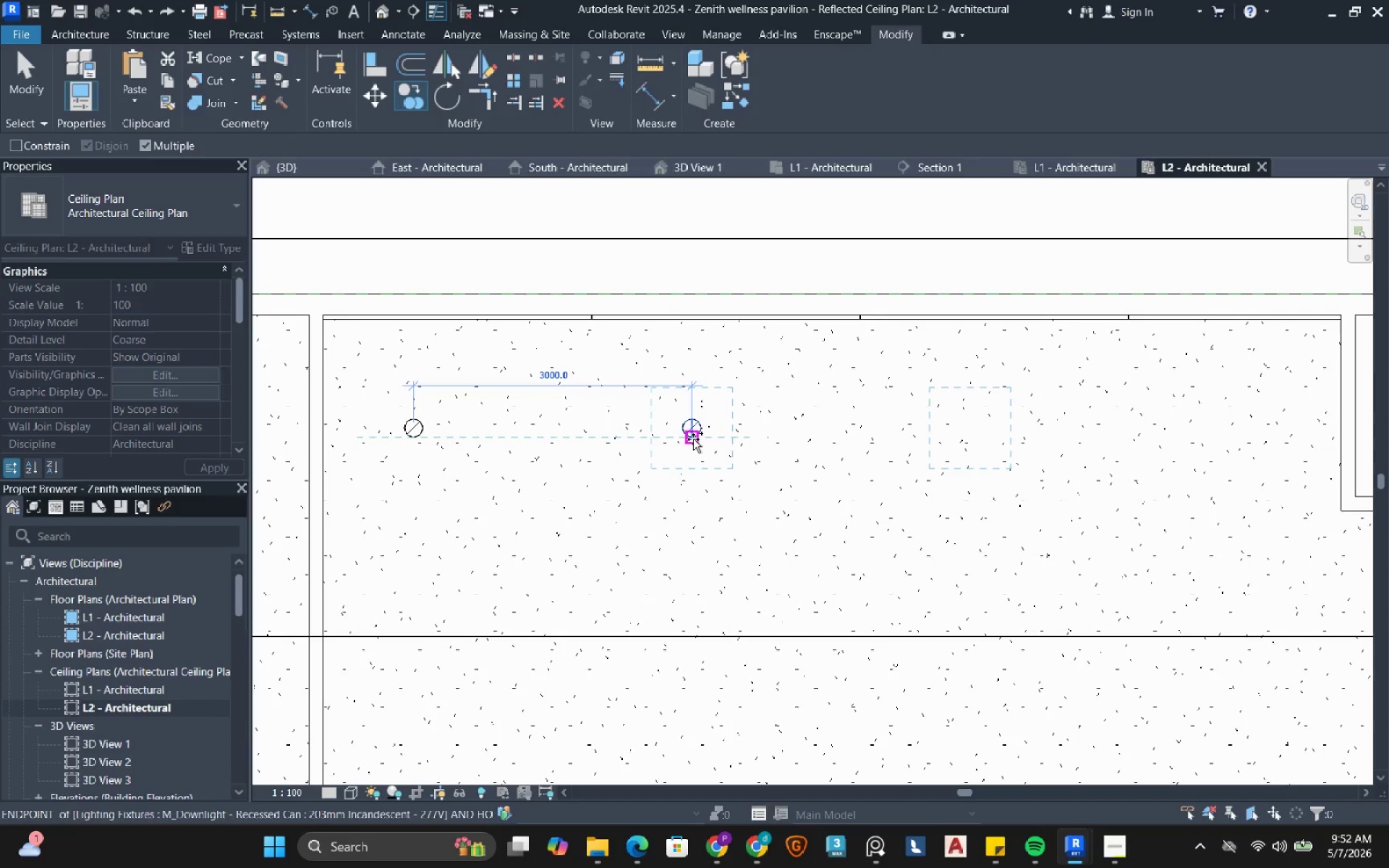 
left_click([693, 439])
 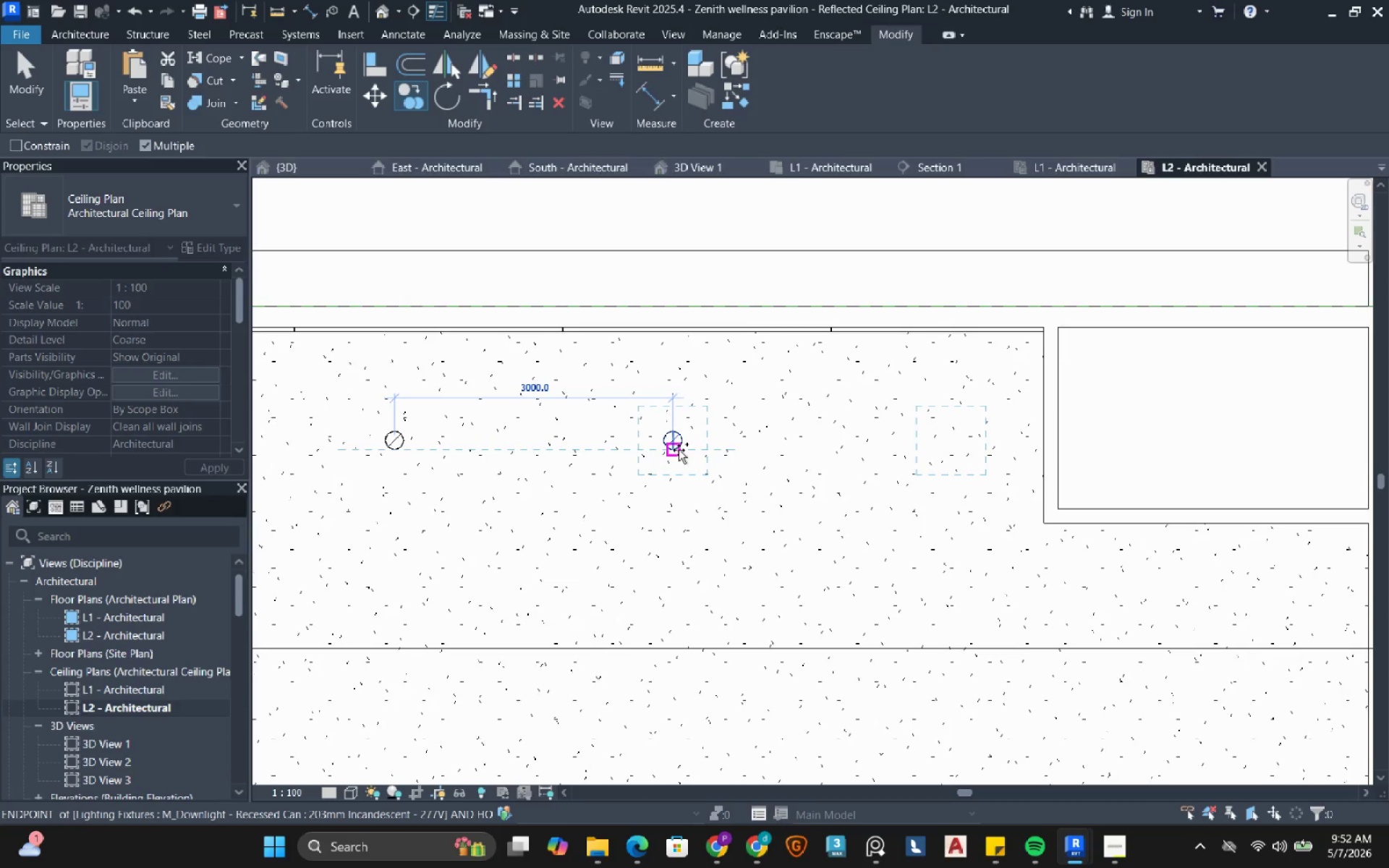 
left_click([679, 450])
 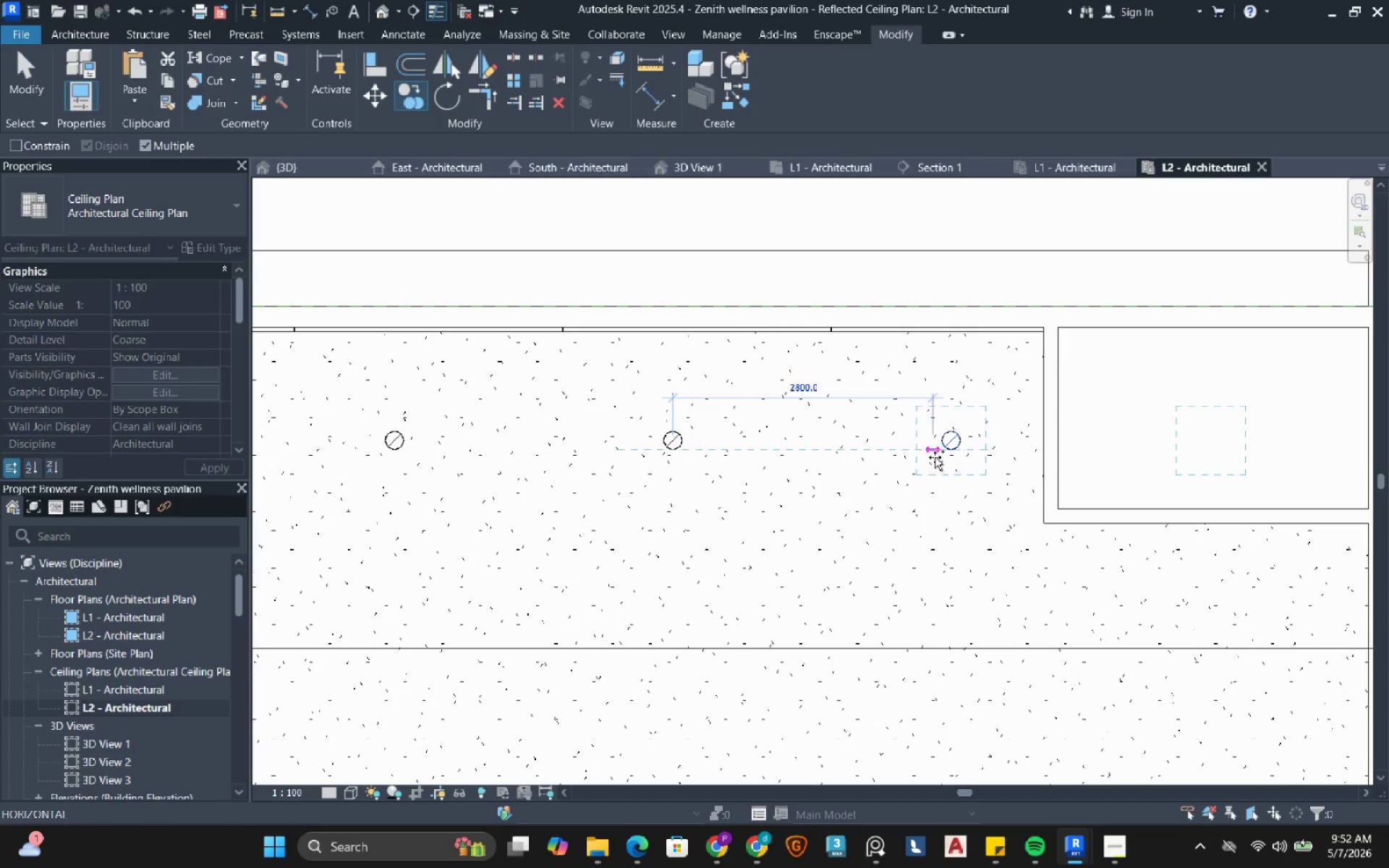 
left_click([948, 456])
 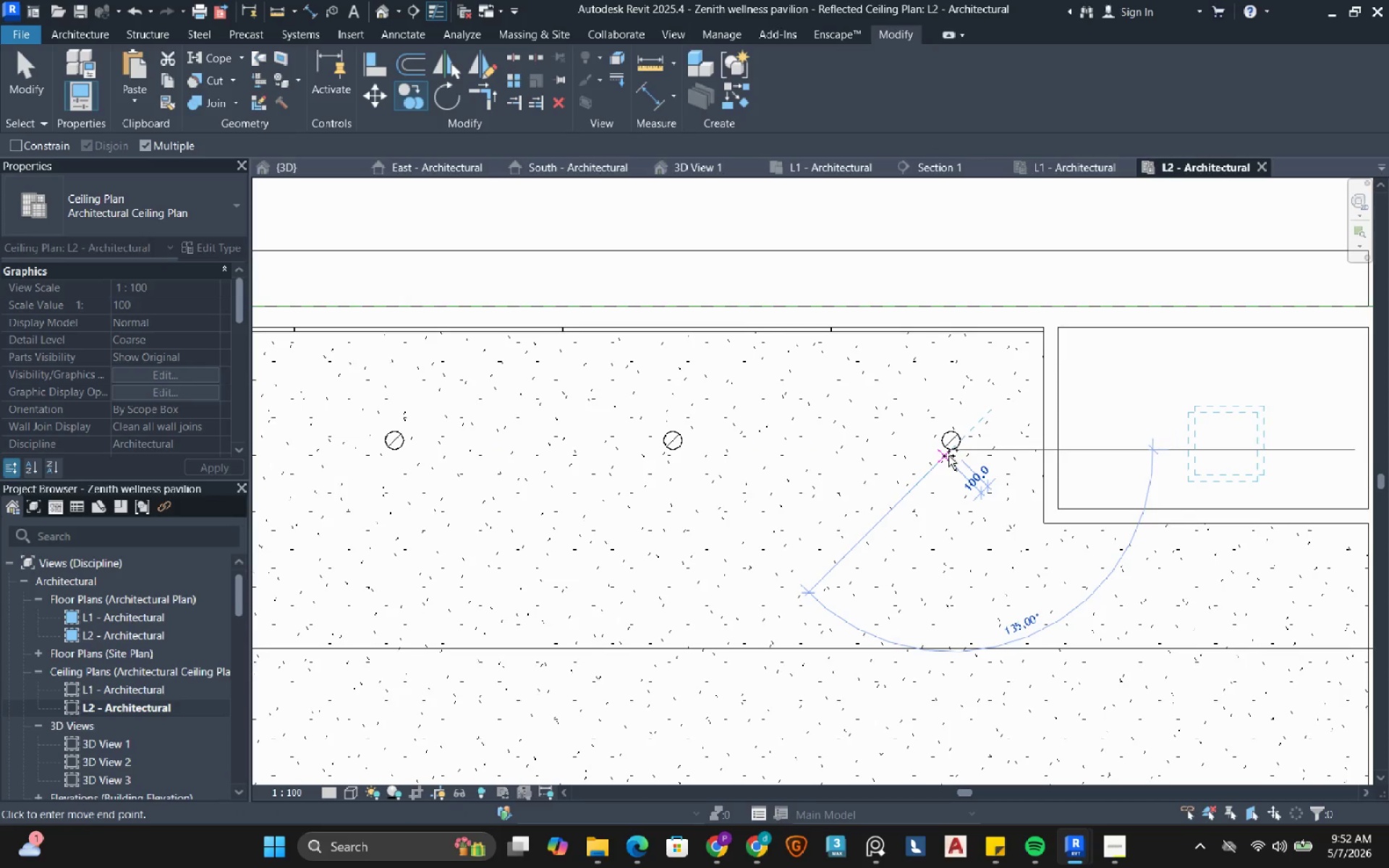 
scroll: coordinate [948, 456], scroll_direction: down, amount: 3.0
 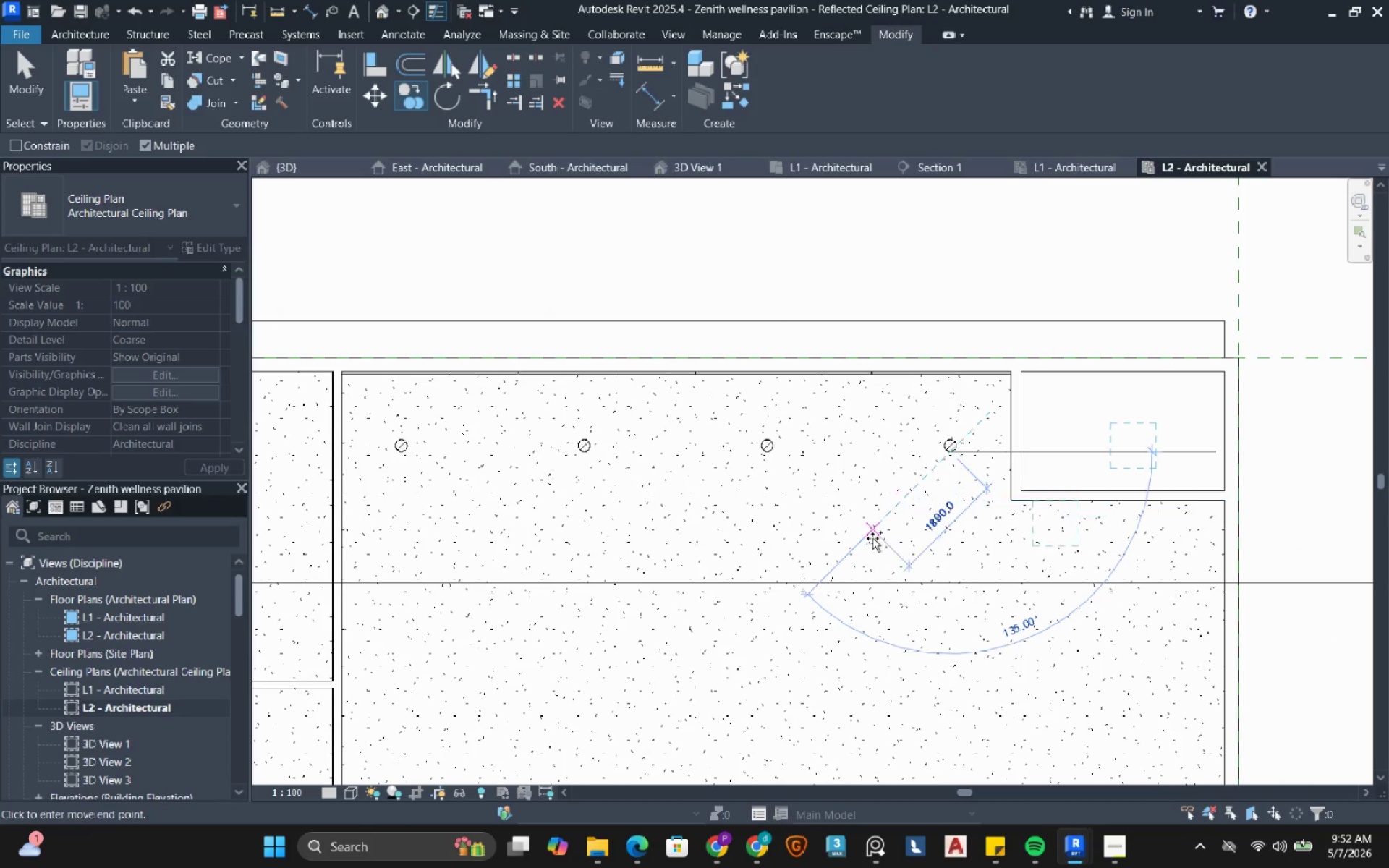 
key(Escape)
 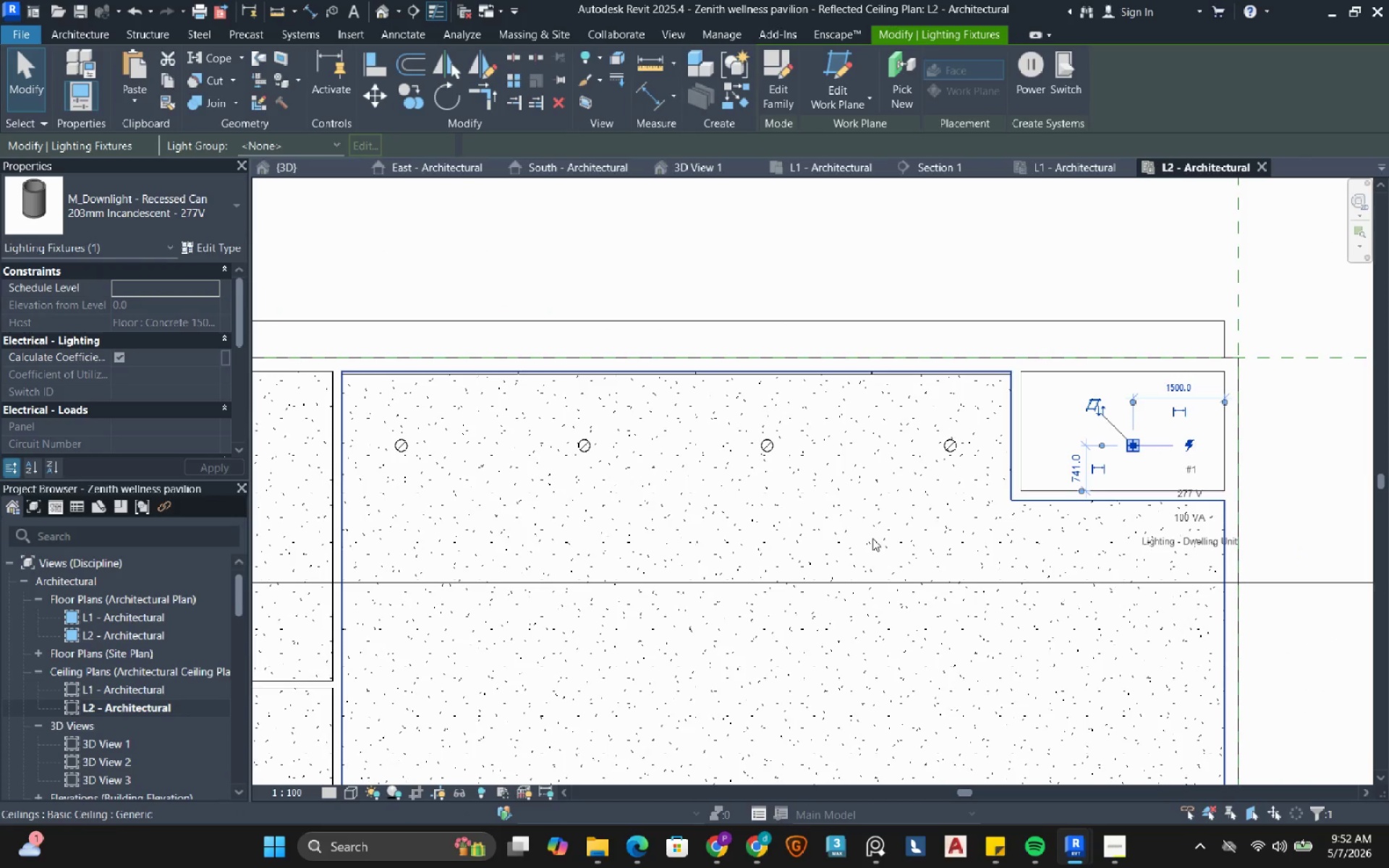 
key(Escape)
 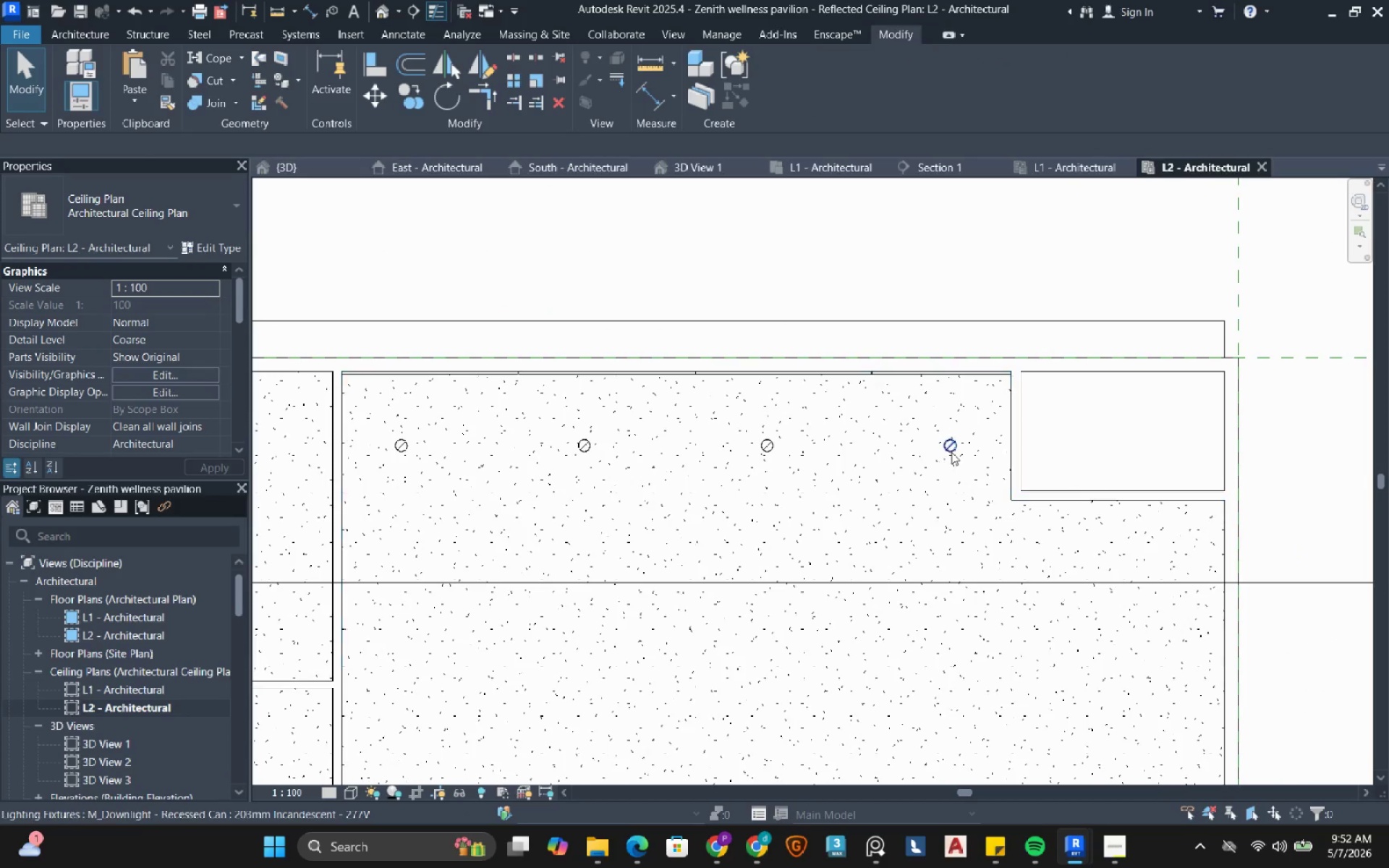 
left_click([951, 452])
 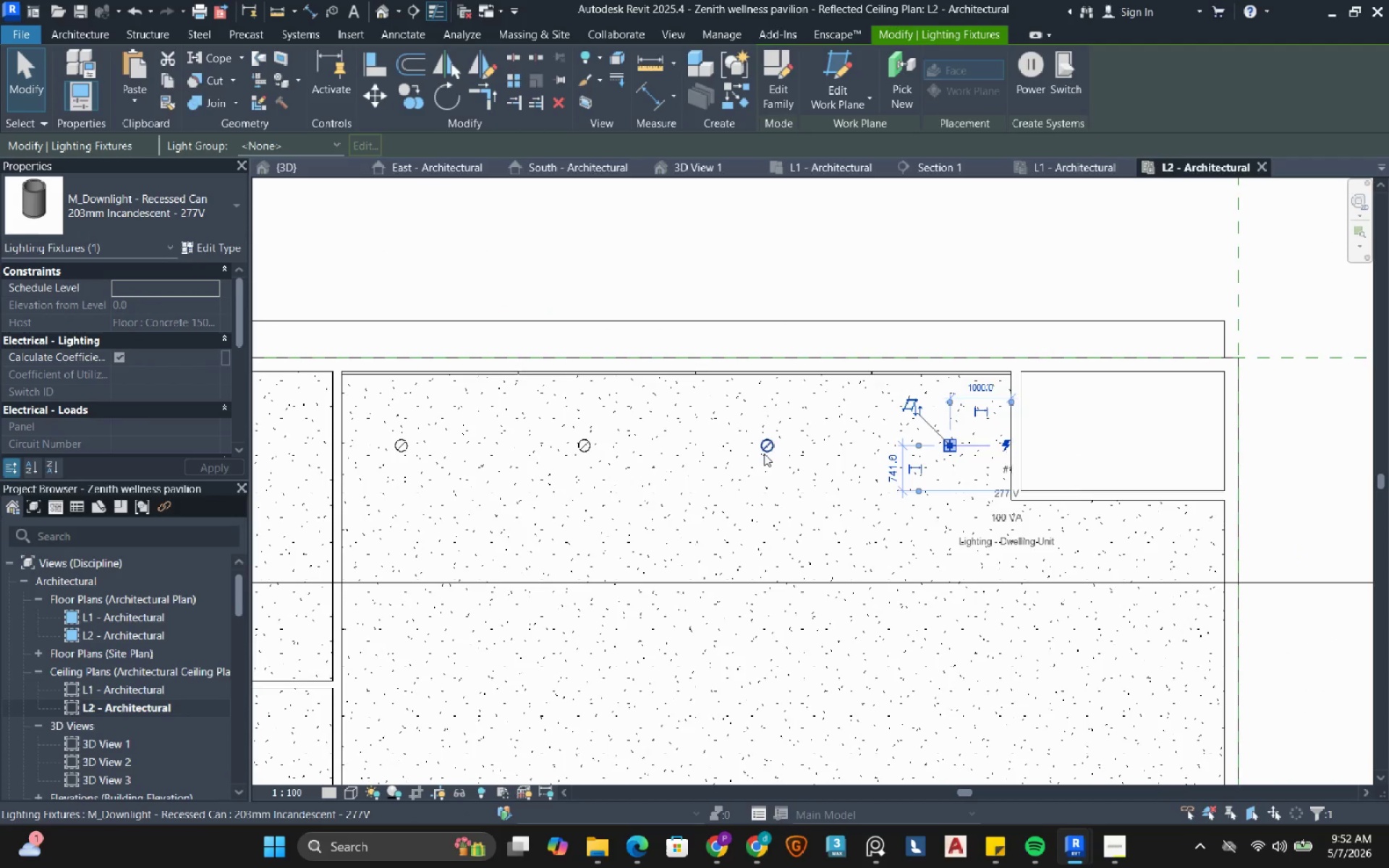 
hold_key(key=ControlLeft, duration=2.3)
left_click([765, 454])
 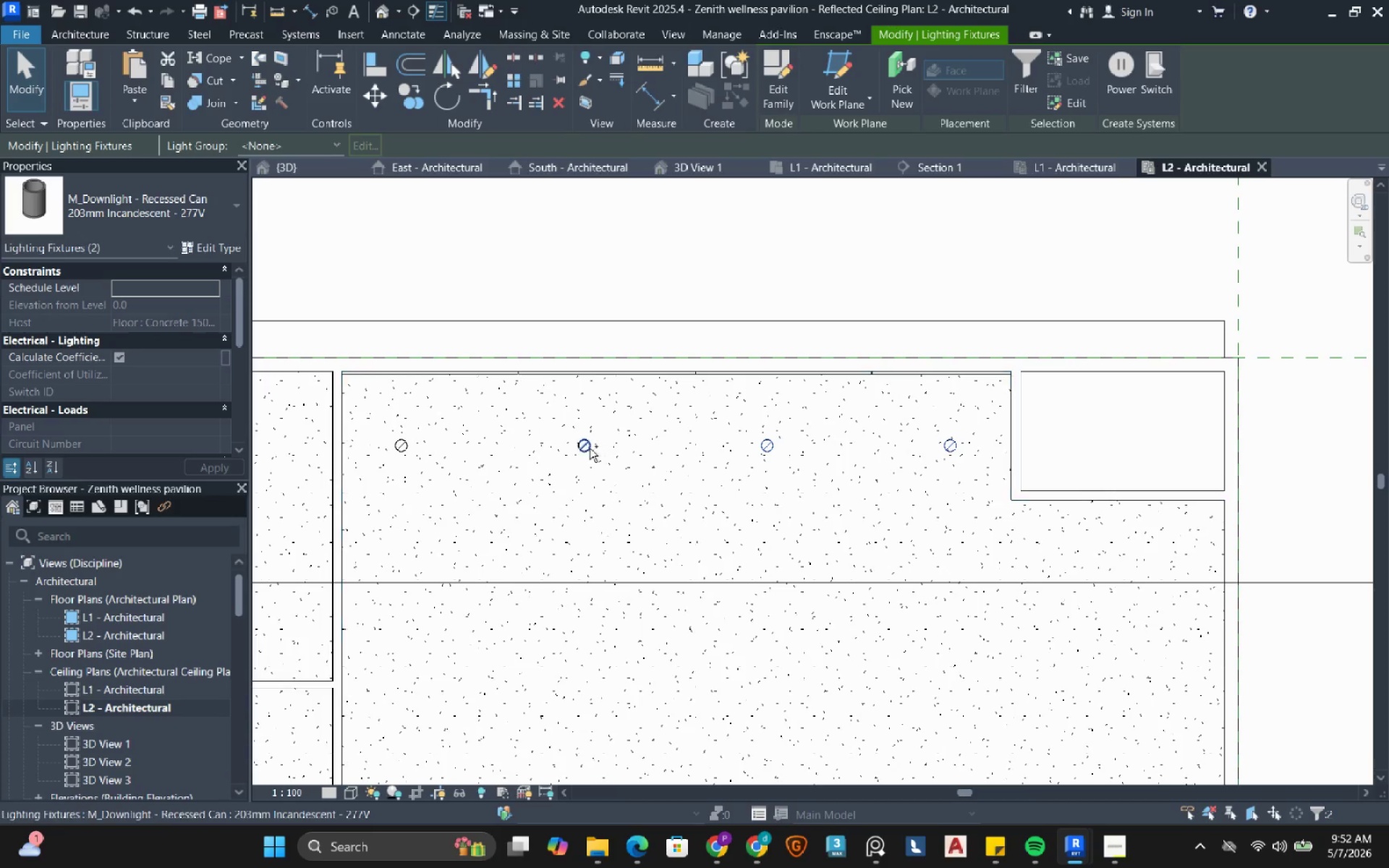 
left_click([590, 448])
 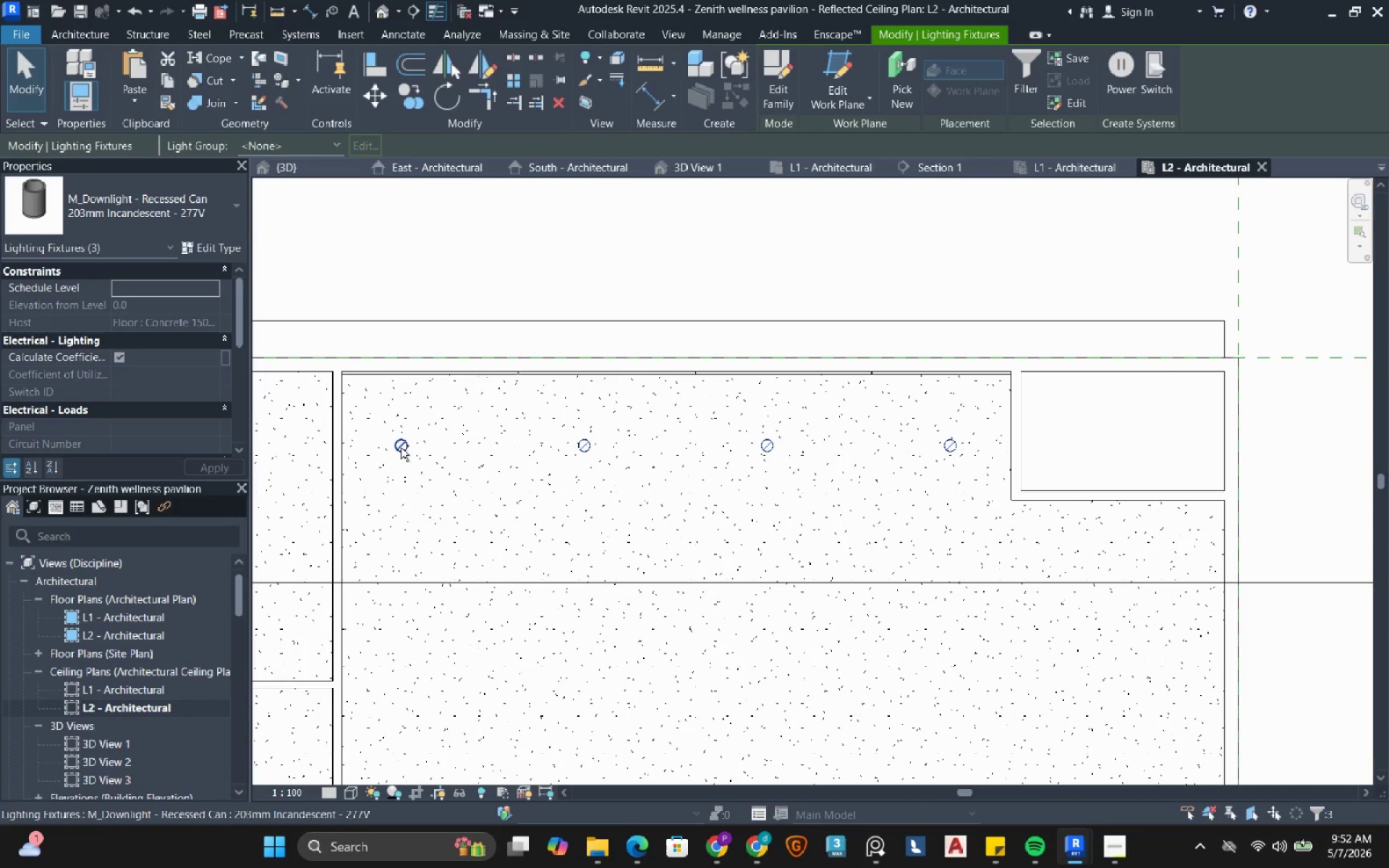 
left_click([401, 448])
 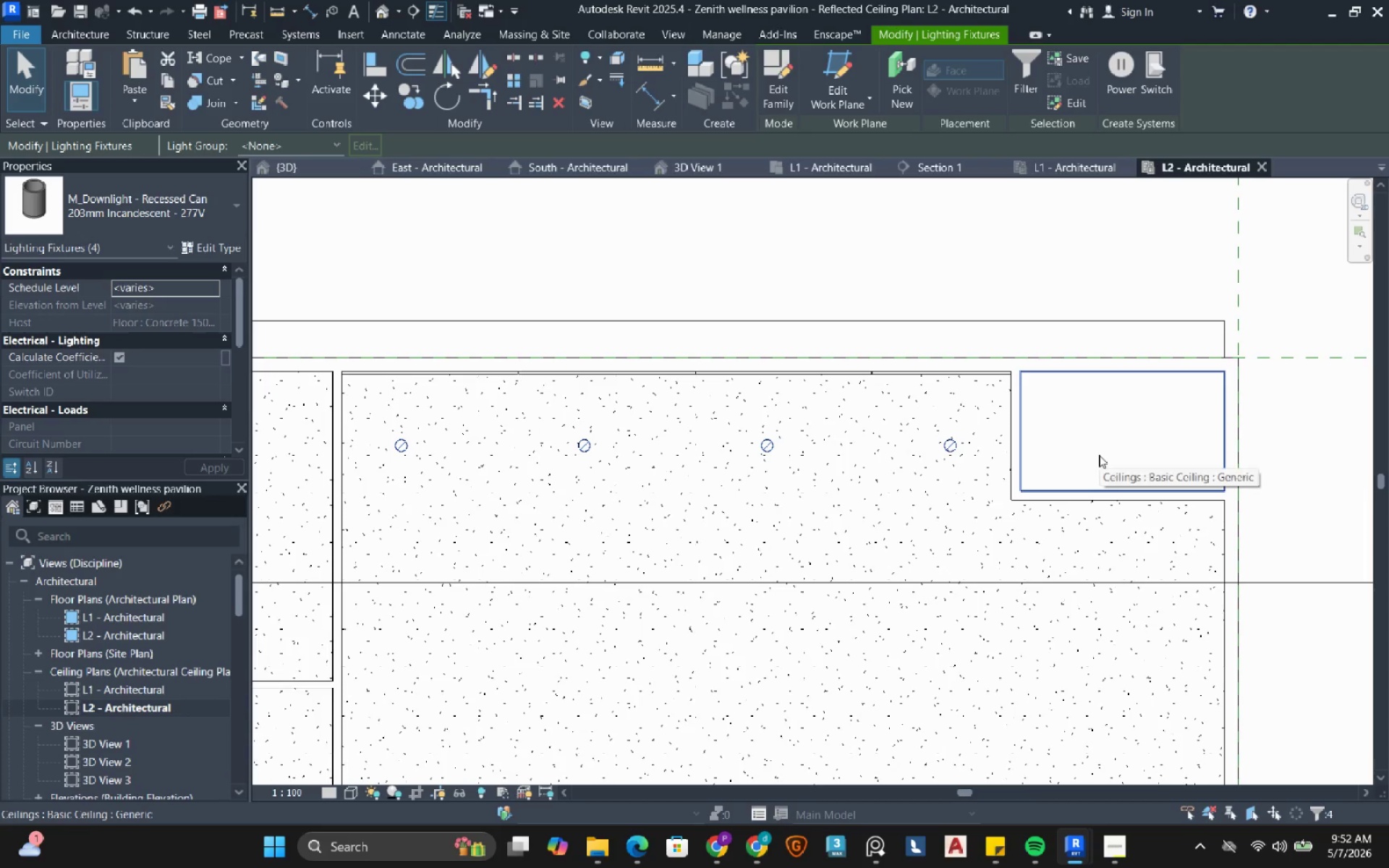 
type(wf)
 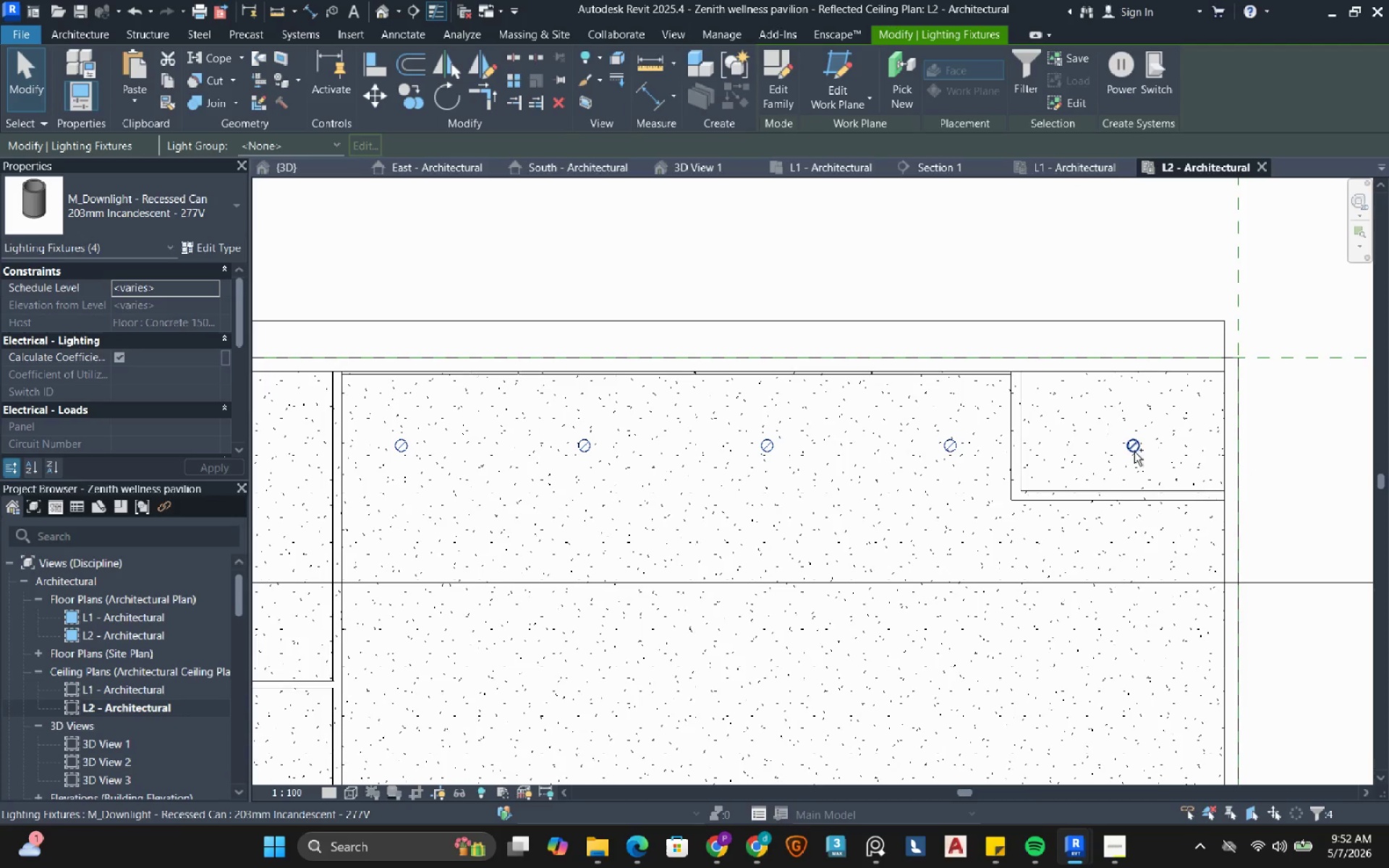 
hold_key(key=ControlLeft, duration=0.81)
left_click([1142, 448])
 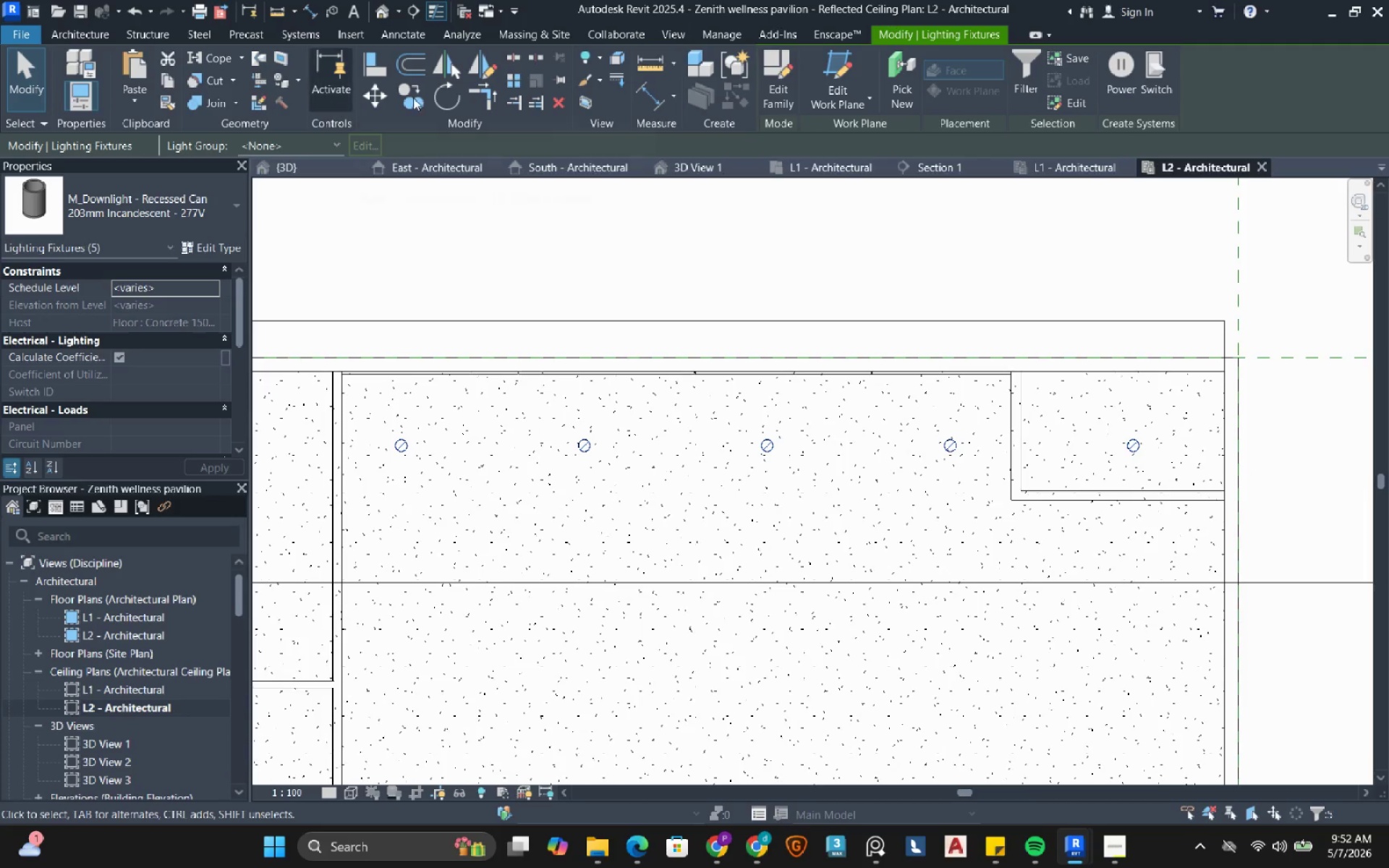 
left_click([421, 100])
 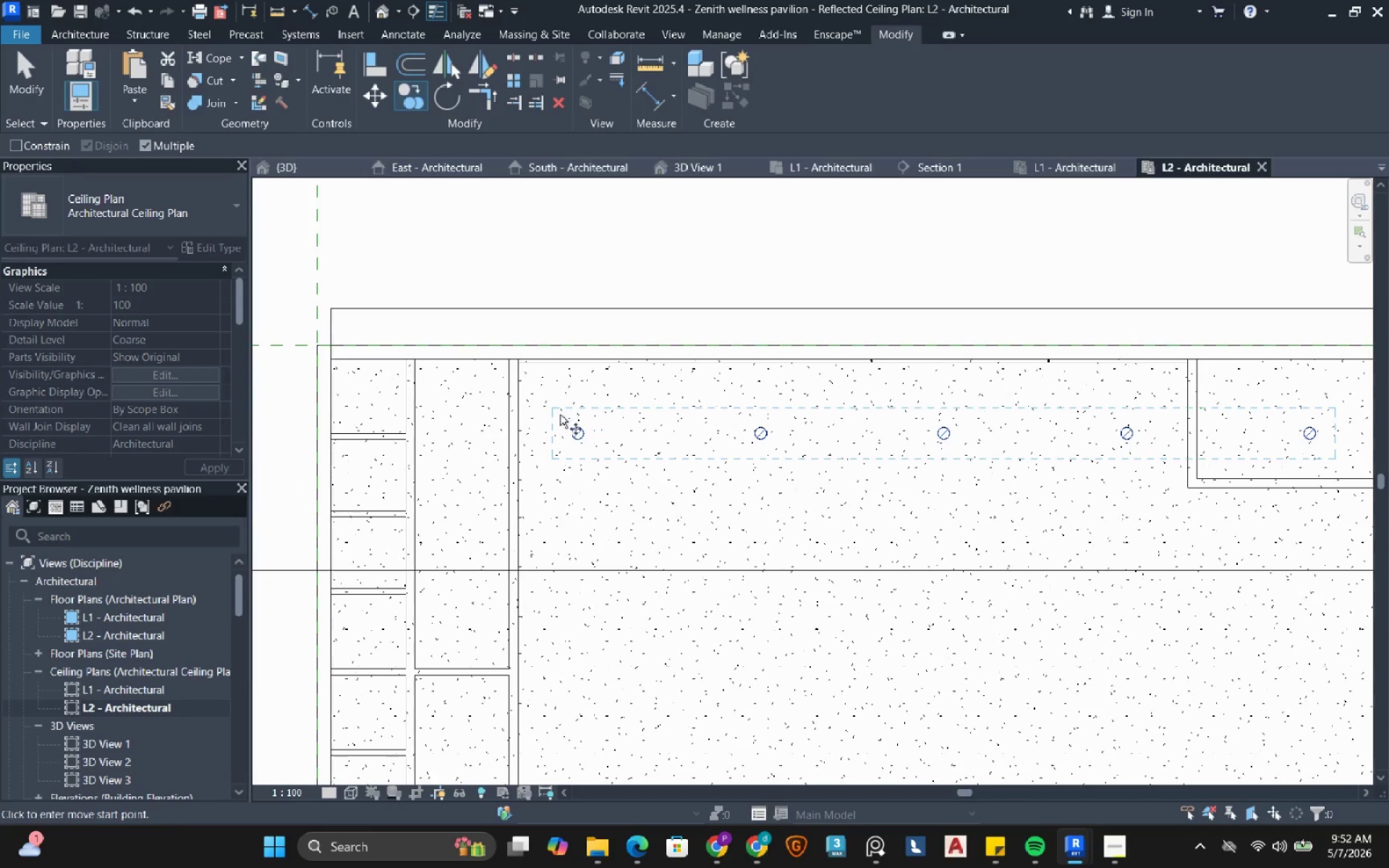 
scroll: coordinate [514, 393], scroll_direction: up, amount: 2.0
 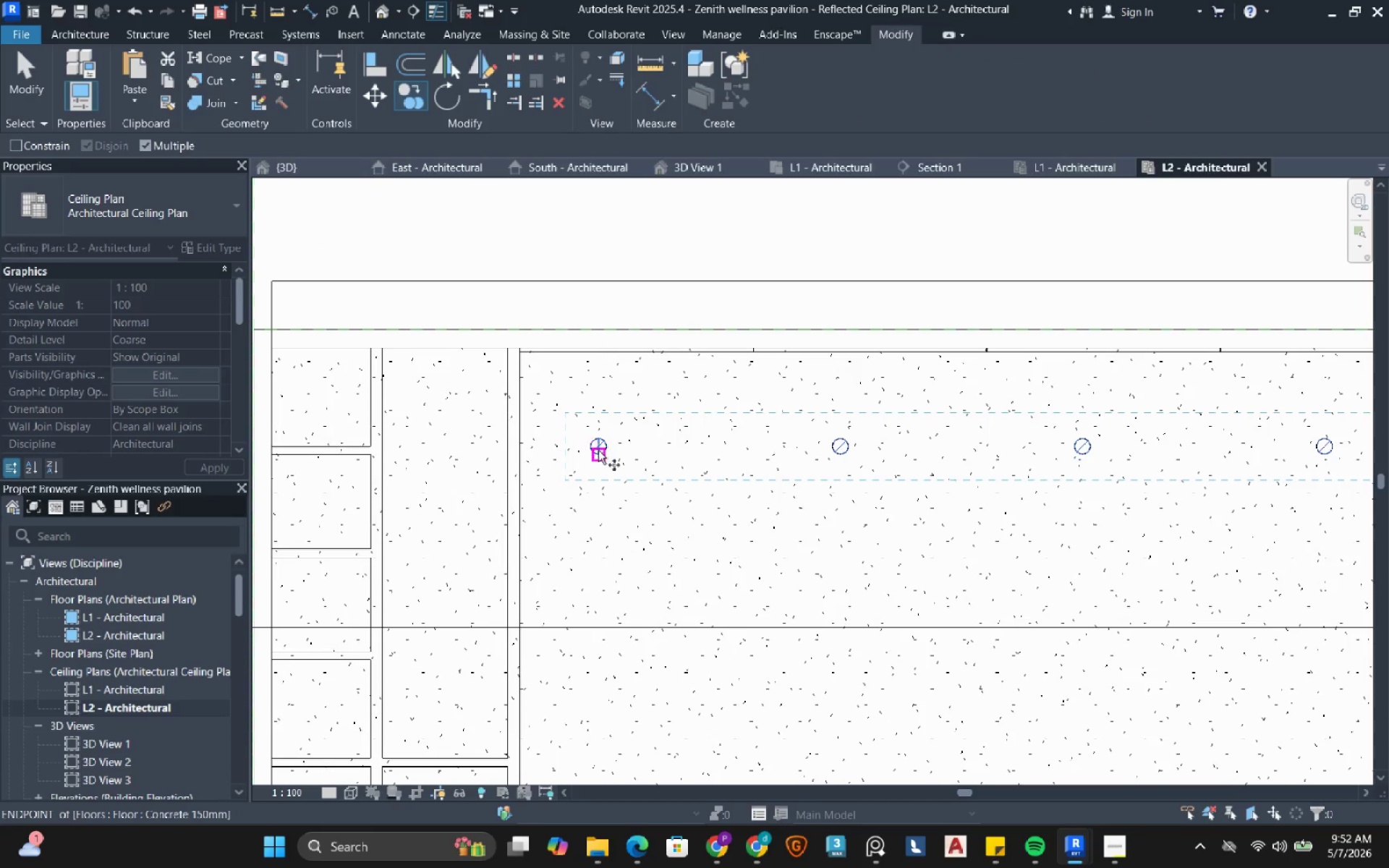 
left_click_drag(start_coordinate=[610, 449], to_coordinate=[620, 549])
 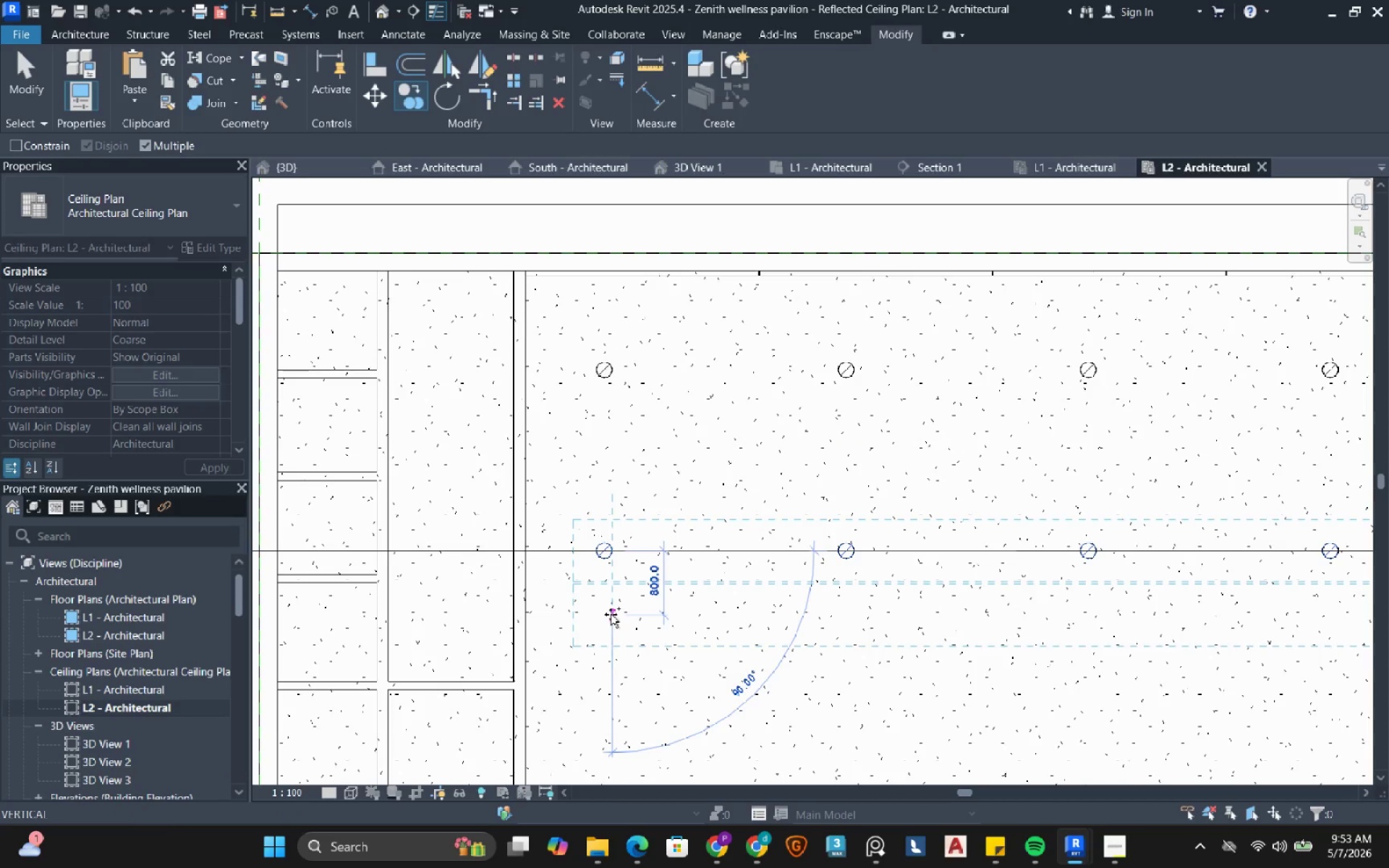 
left_click([620, 549])
 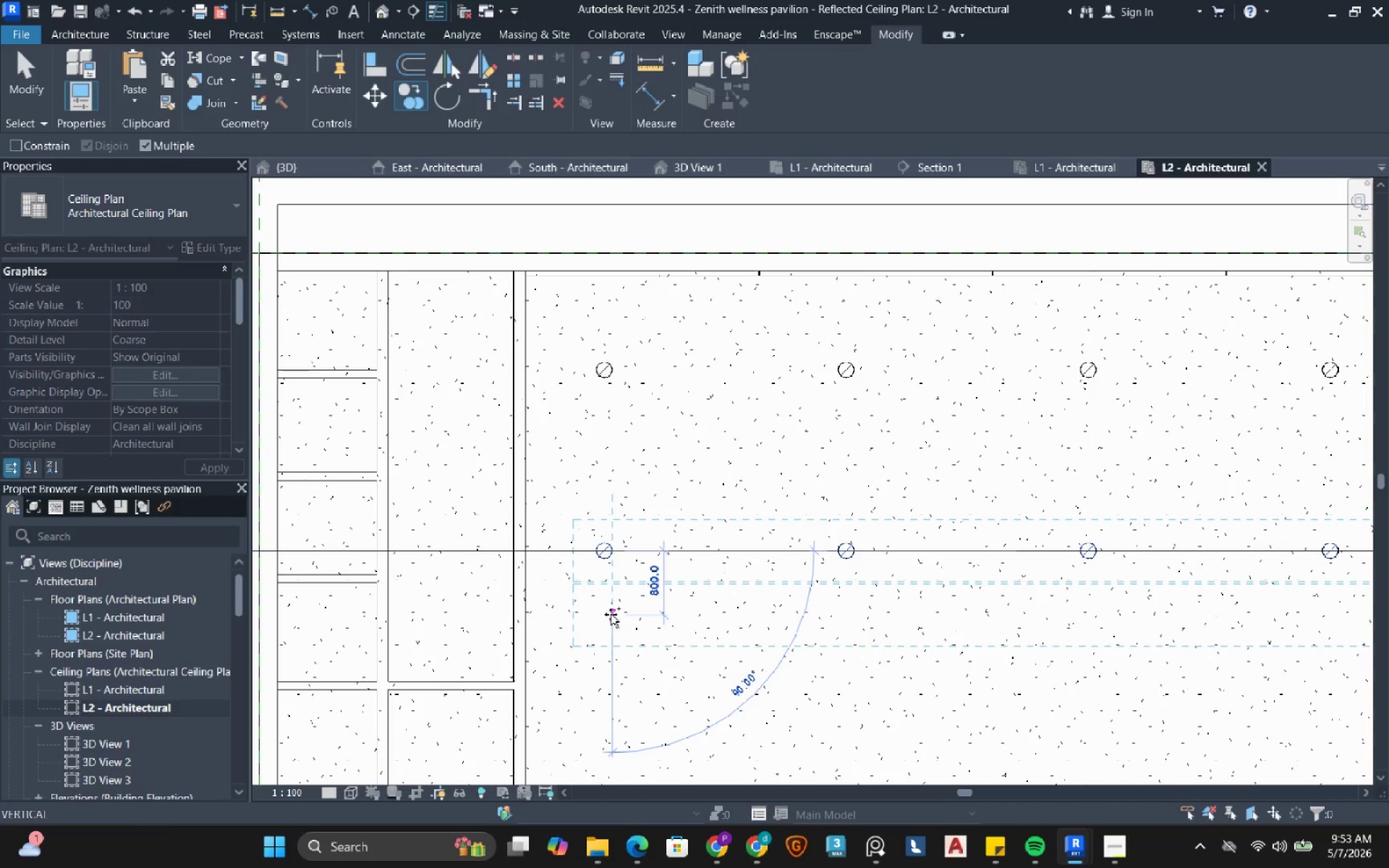 
key(Escape)
 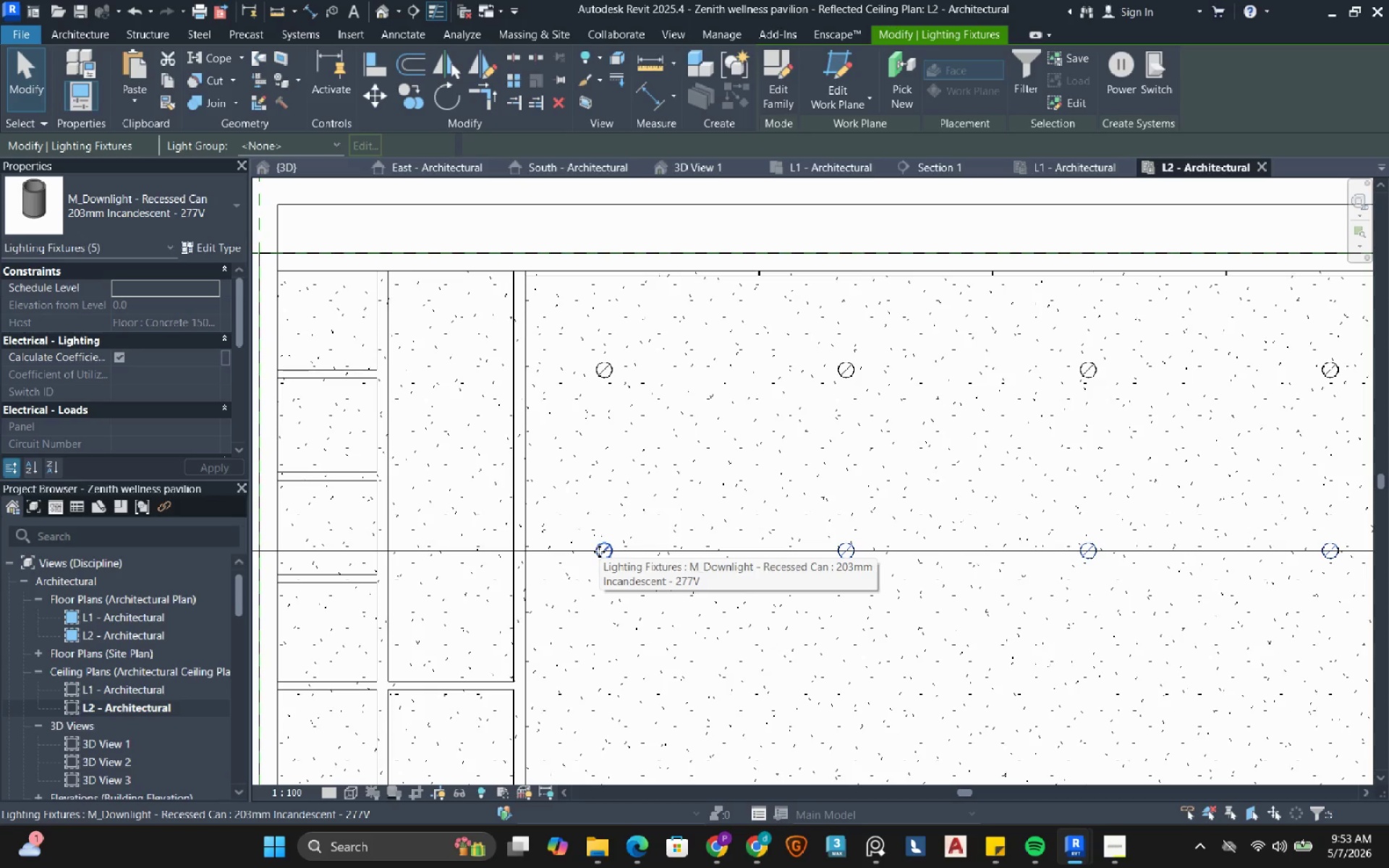 
wait(12.71)
 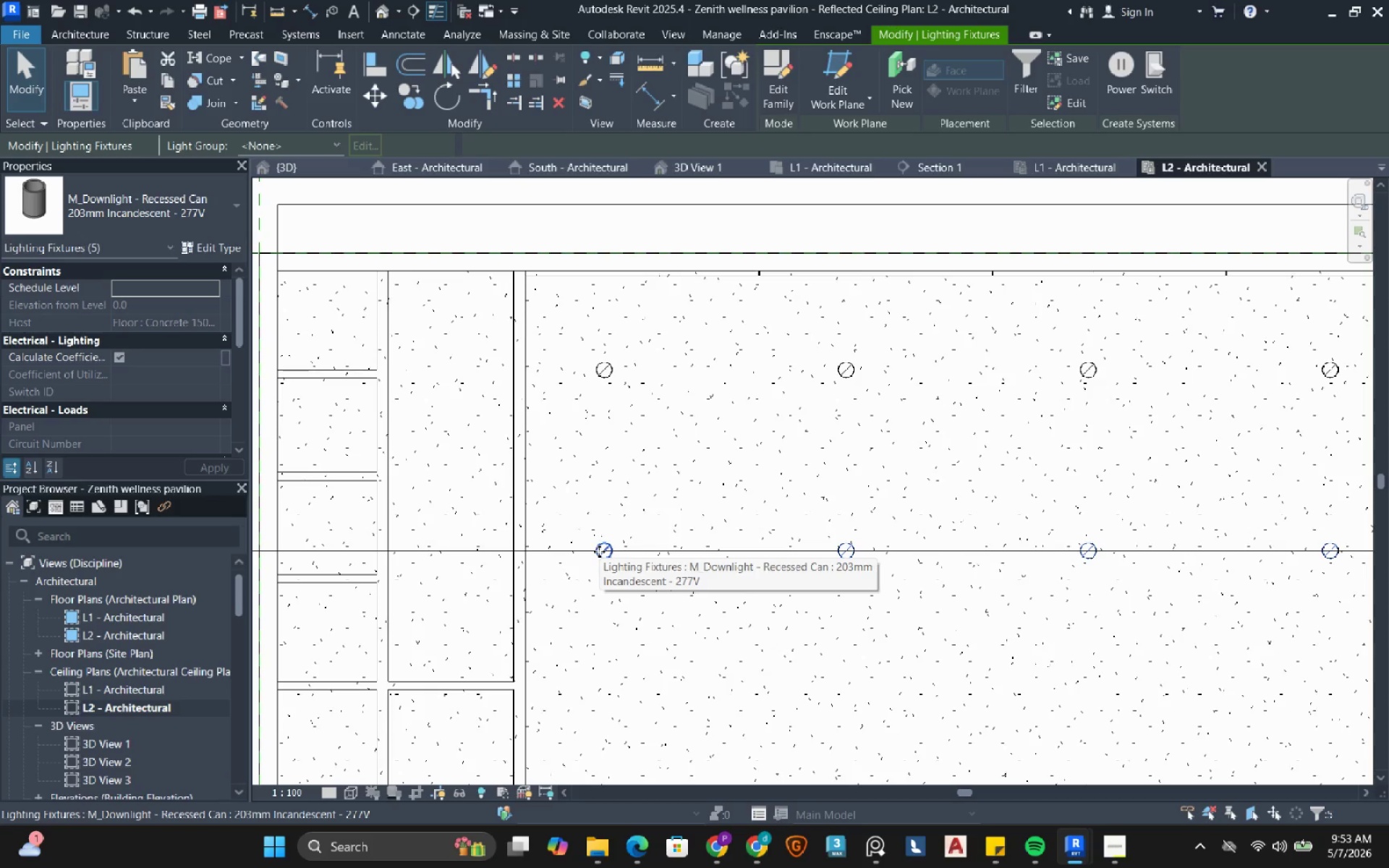 
mouse_move([645, 537])
 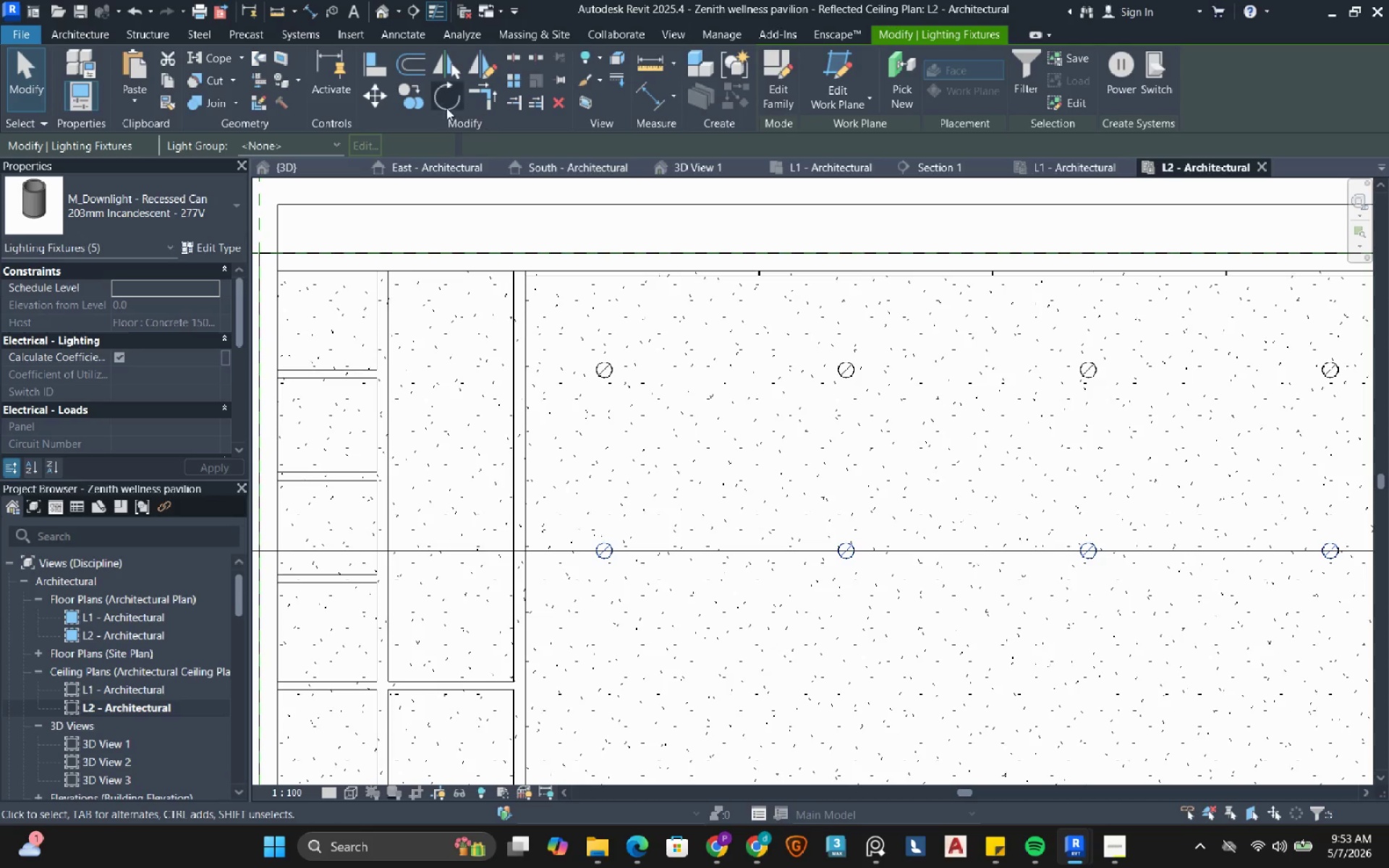 
left_click([420, 97])
 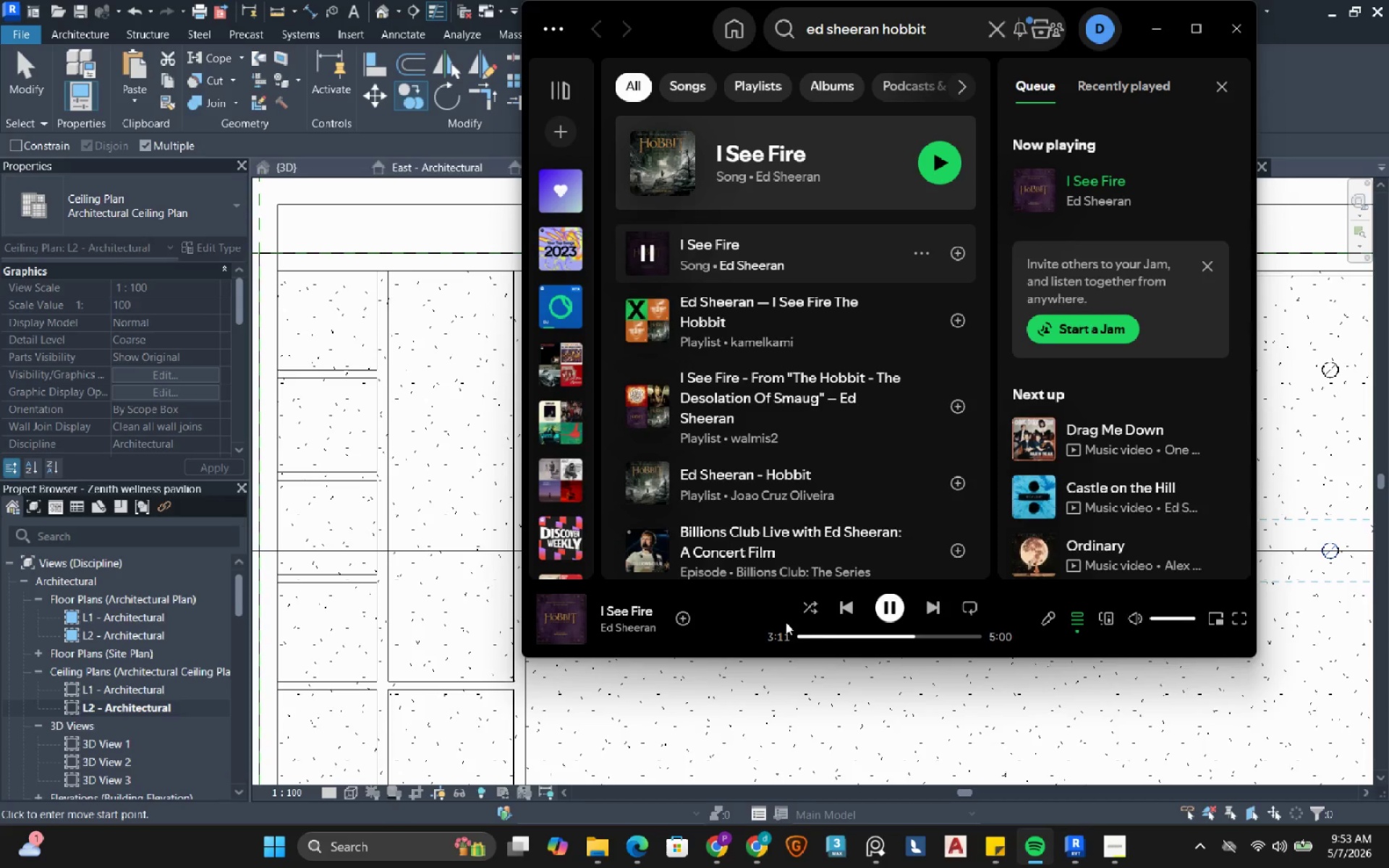 
left_click([849, 612])
 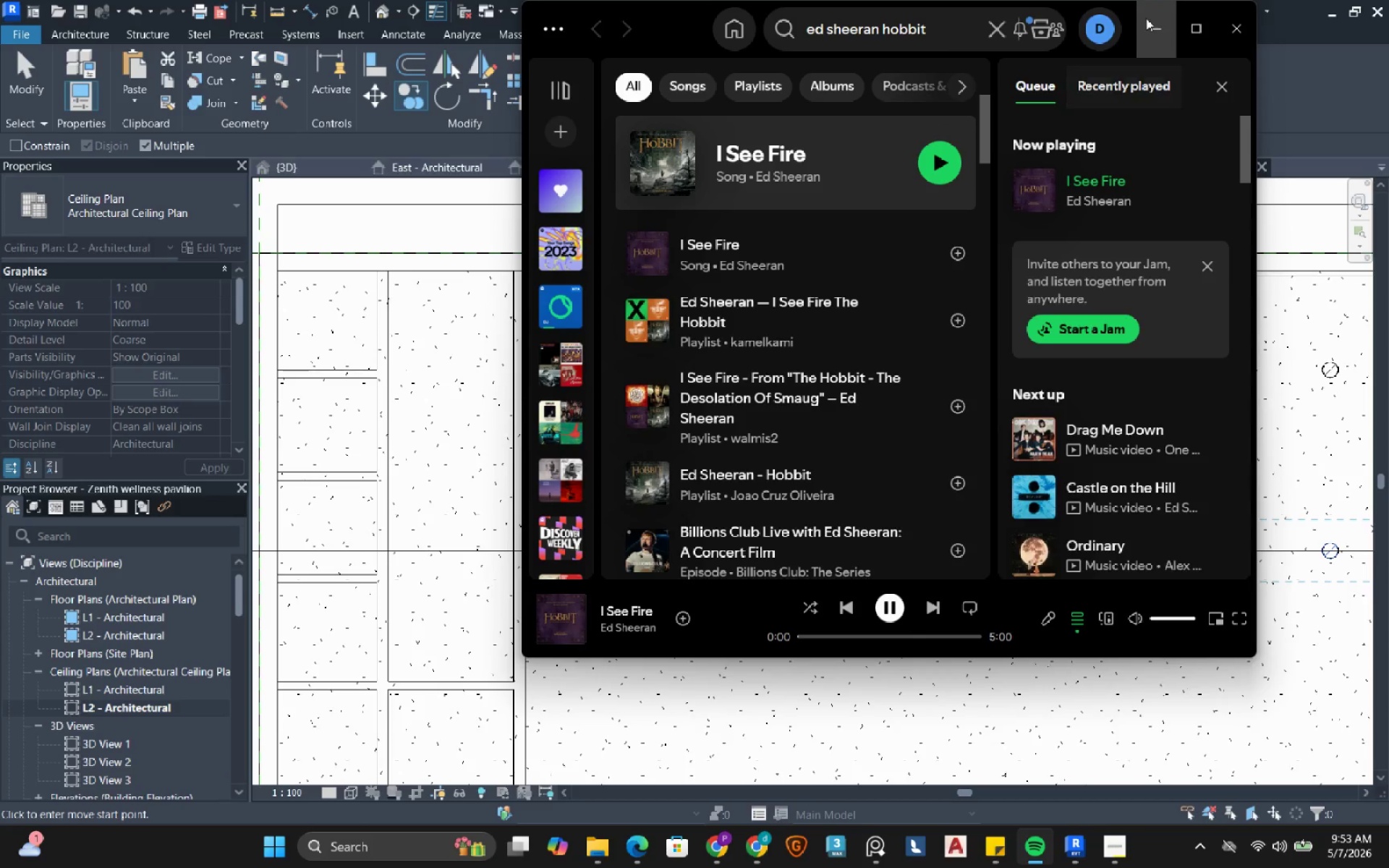 
left_click([1146, 17])
 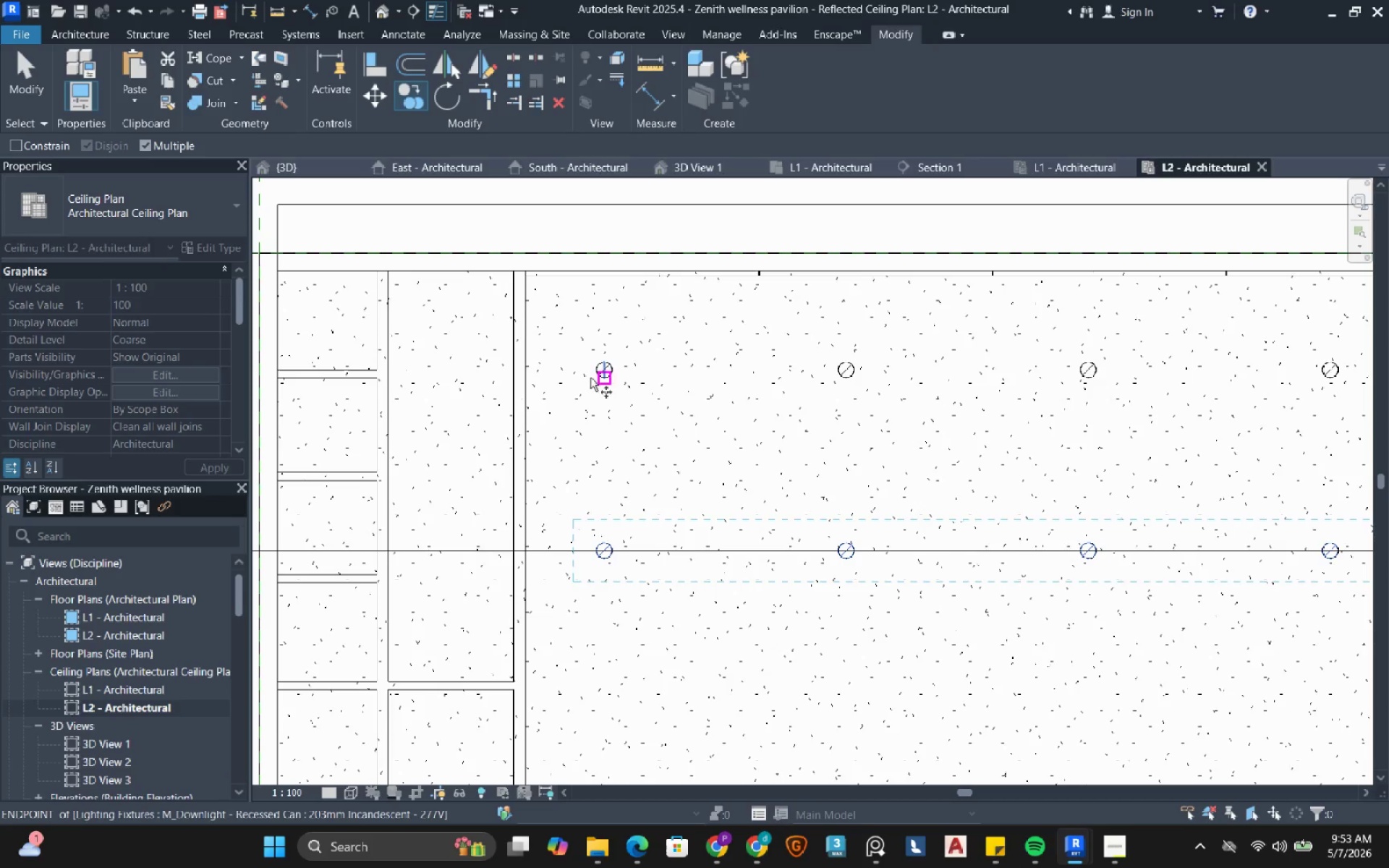 
scroll: coordinate [601, 374], scroll_direction: up, amount: 3.0
 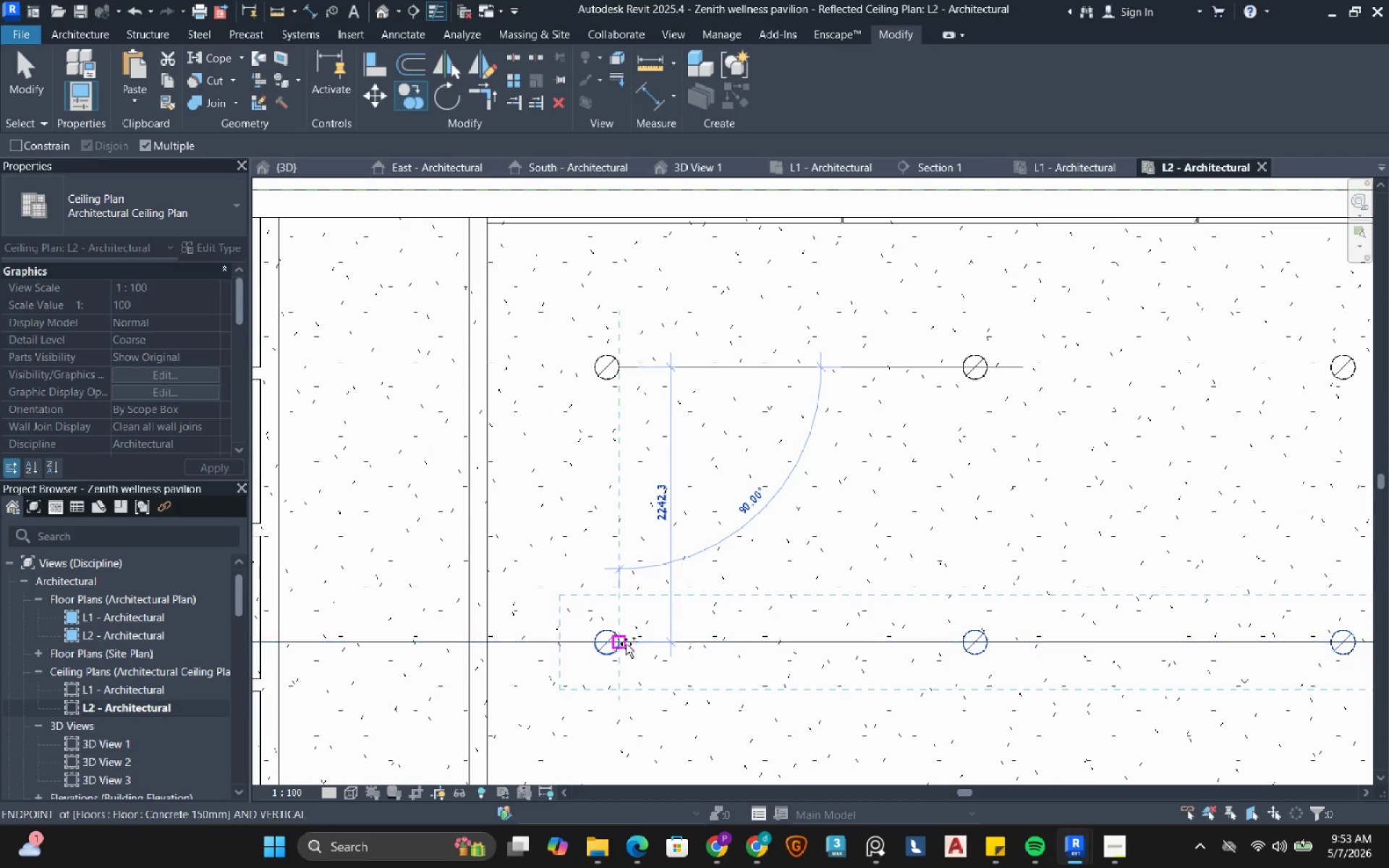 
left_click([624, 644])
 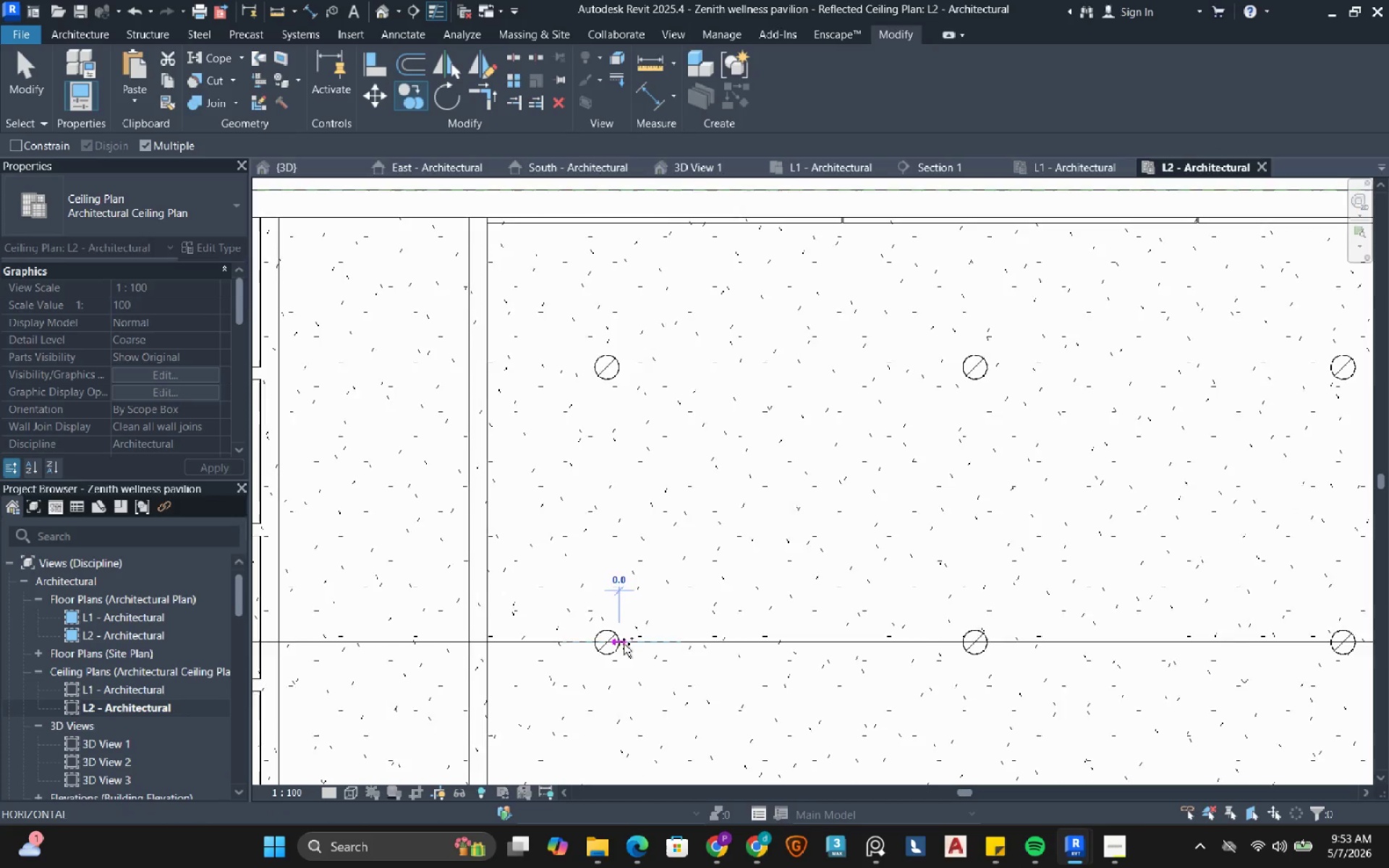 
scroll: coordinate [624, 644], scroll_direction: down, amount: 2.0
 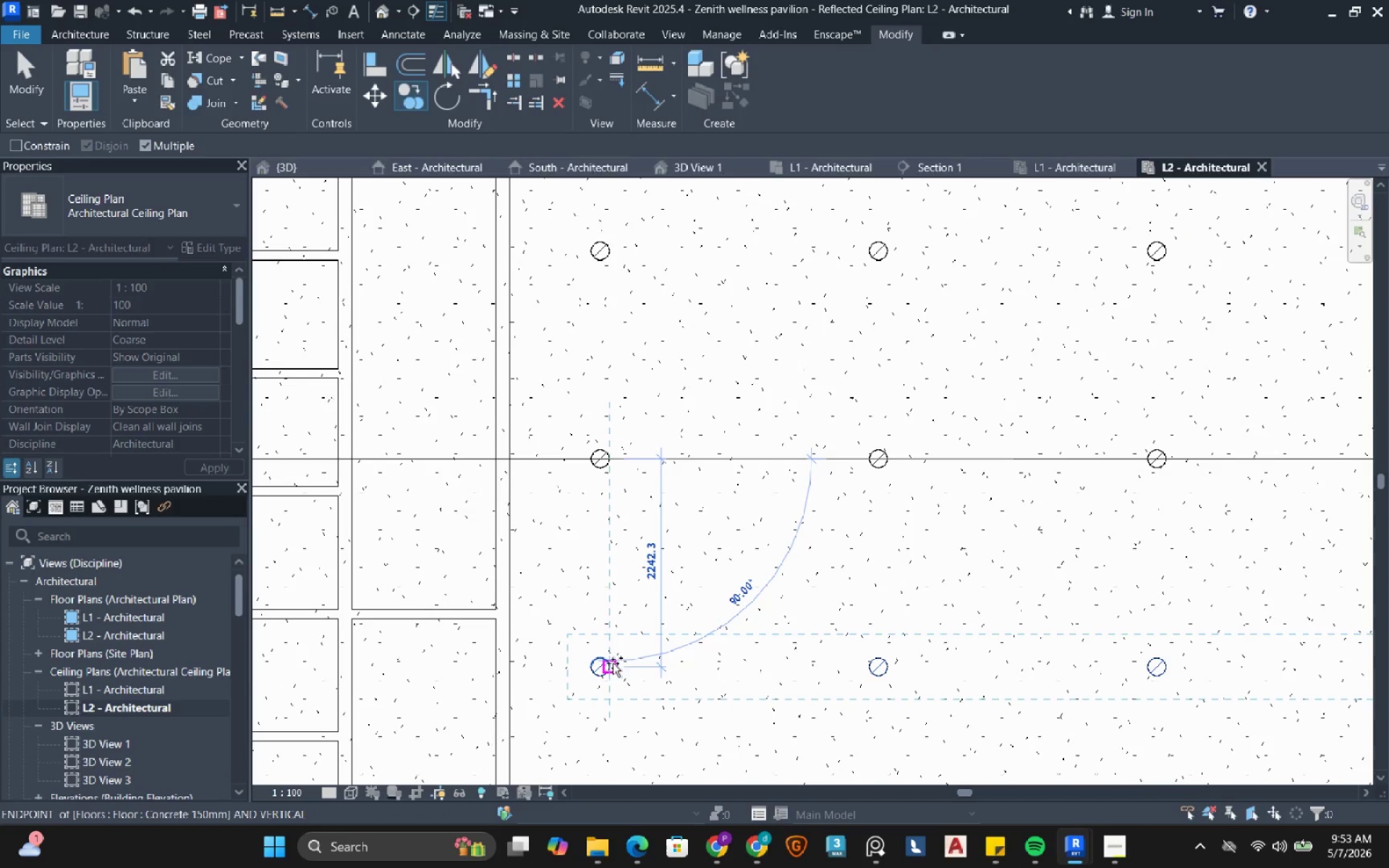 
left_click([613, 666])
 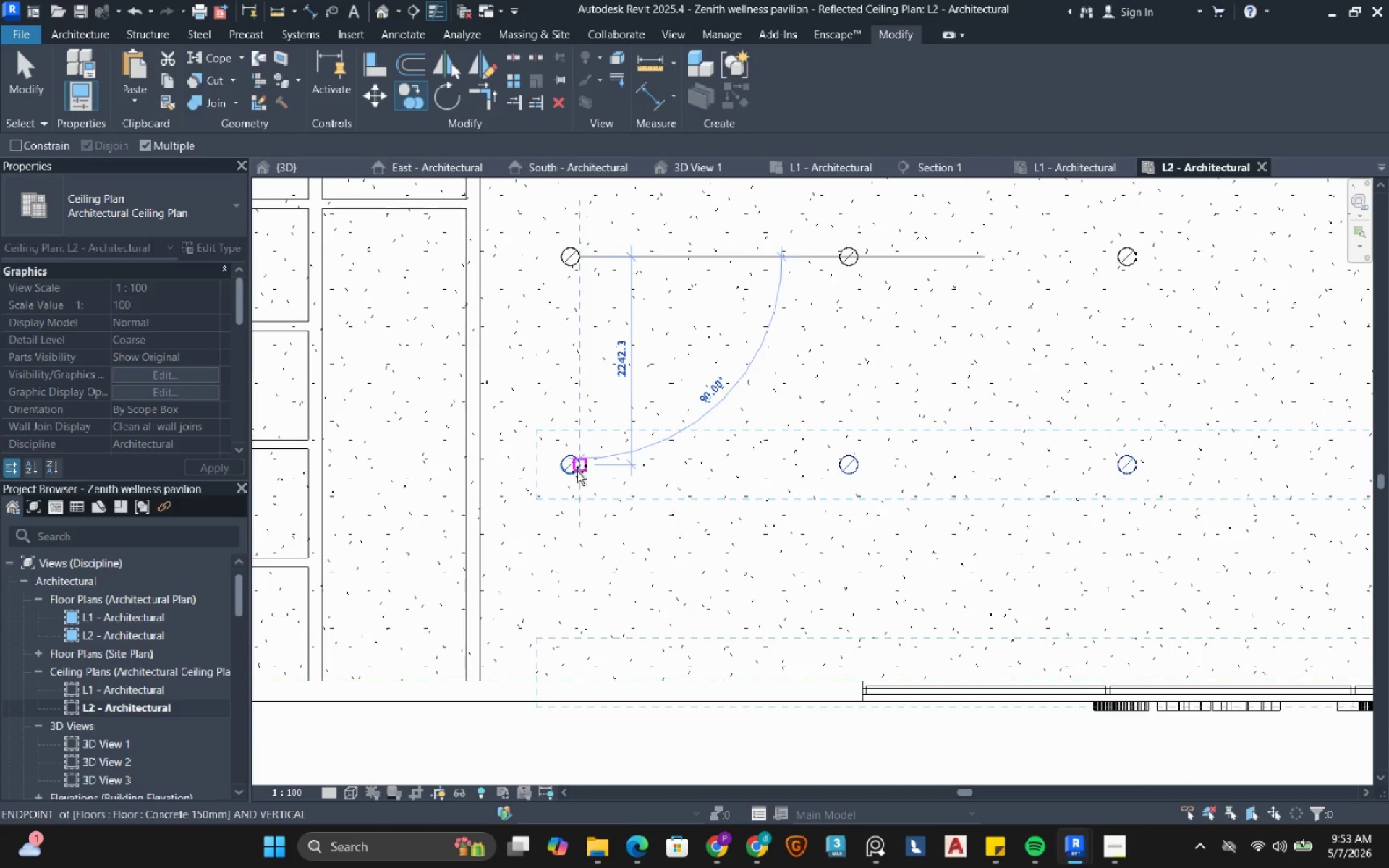 
key(Escape)
 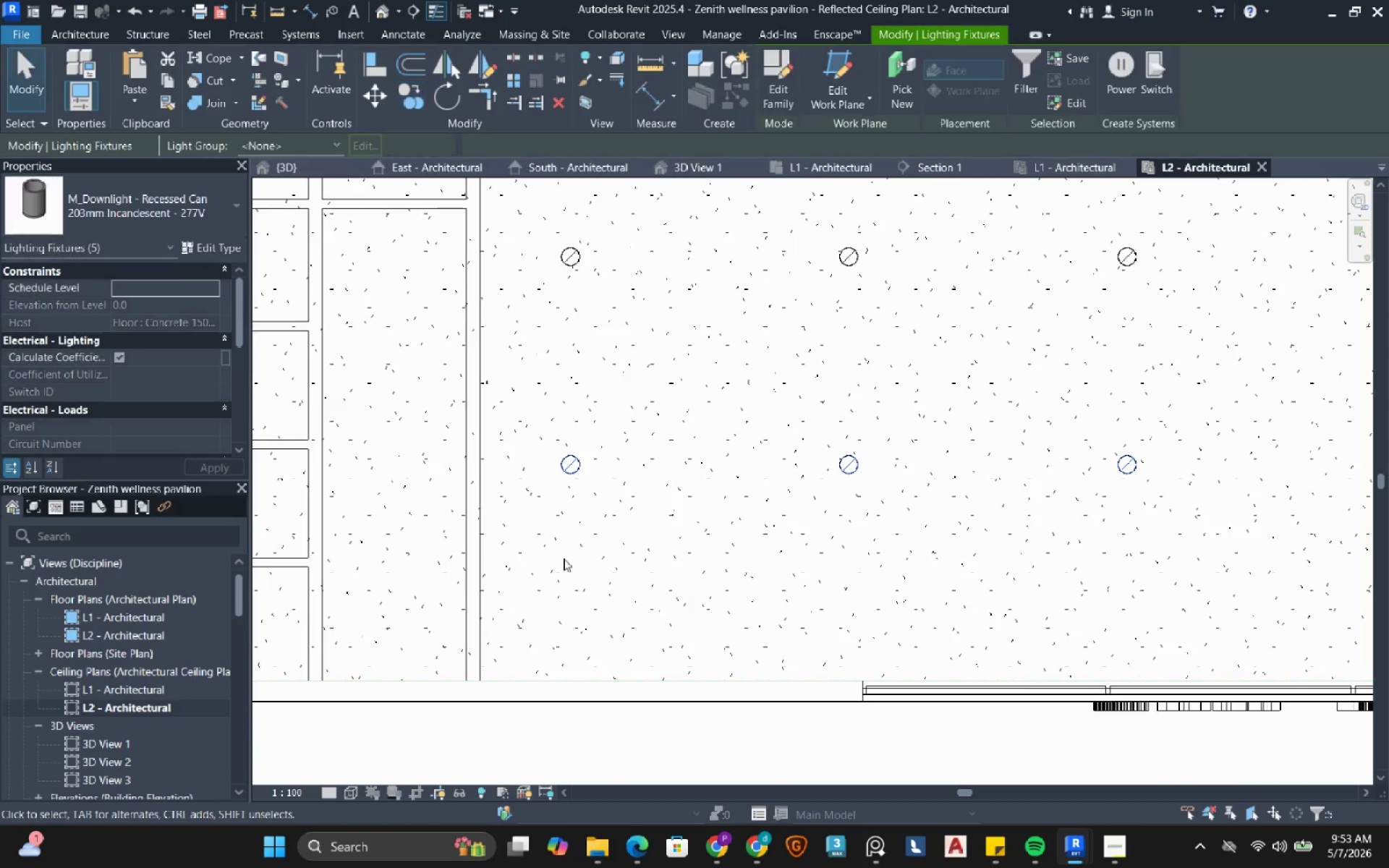 
scroll: coordinate [566, 572], scroll_direction: down, amount: 5.0
 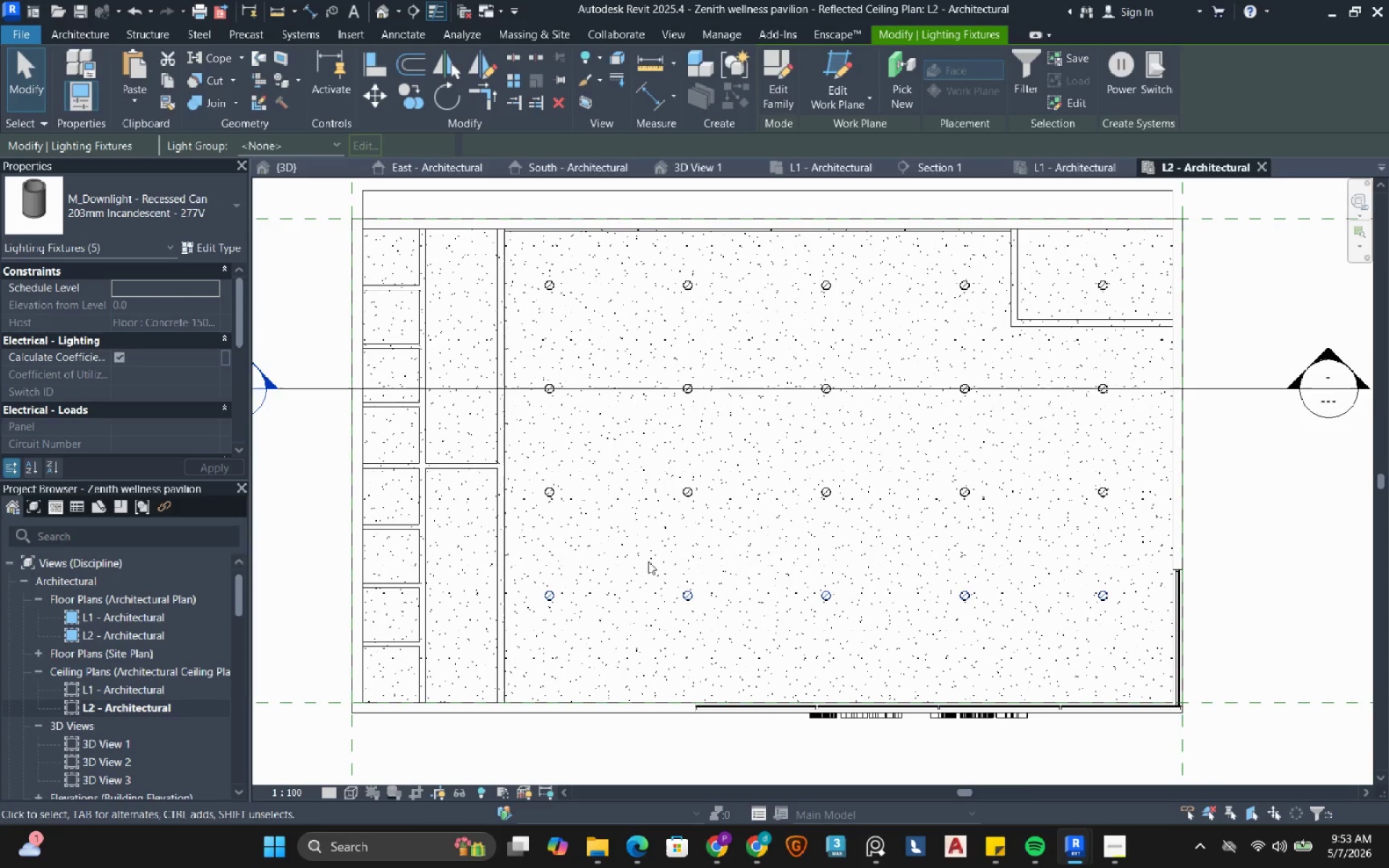 
wait(8.1)
 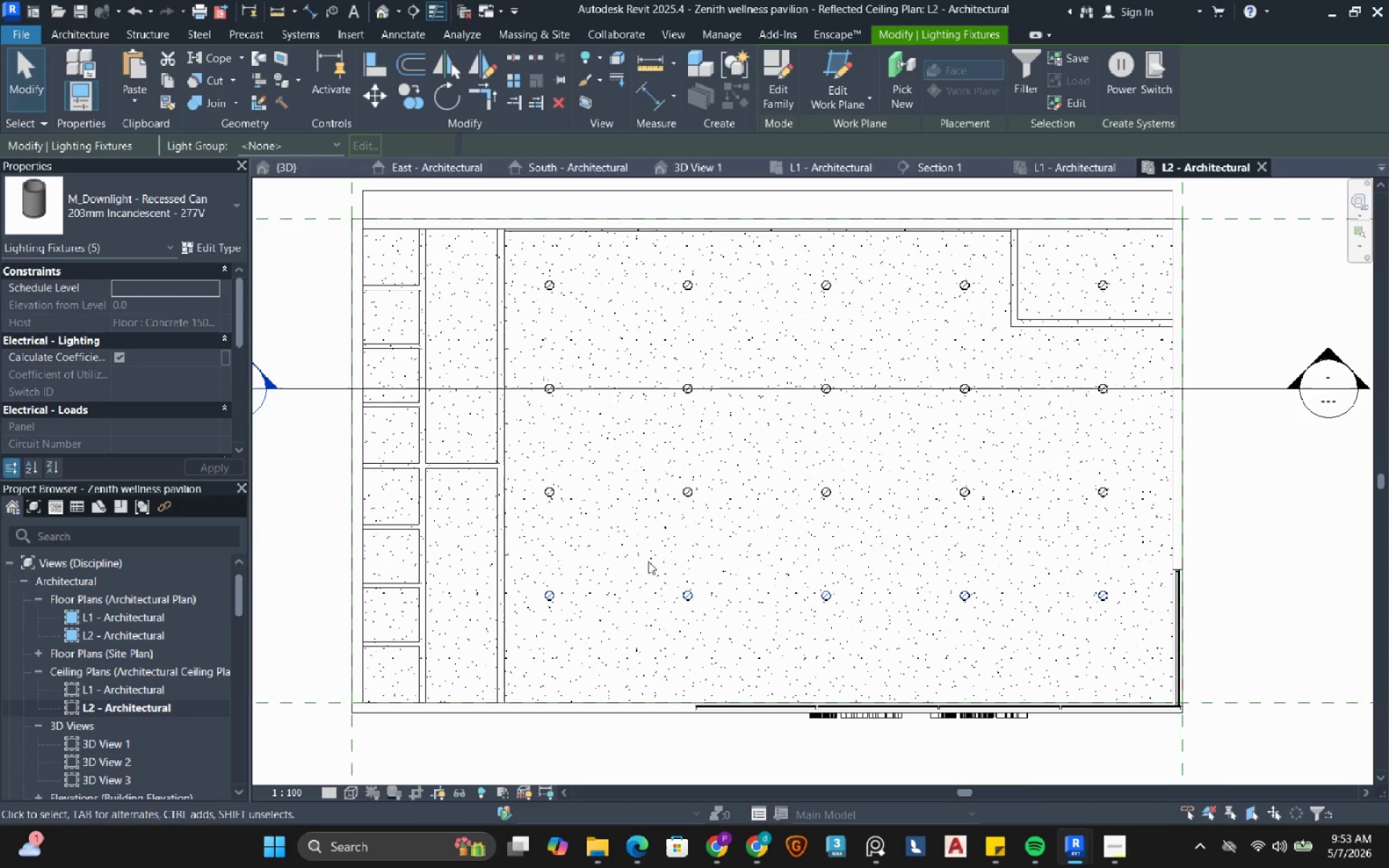 
hold_key(key=ControlLeft, duration=5.33)
left_click([550, 493])
 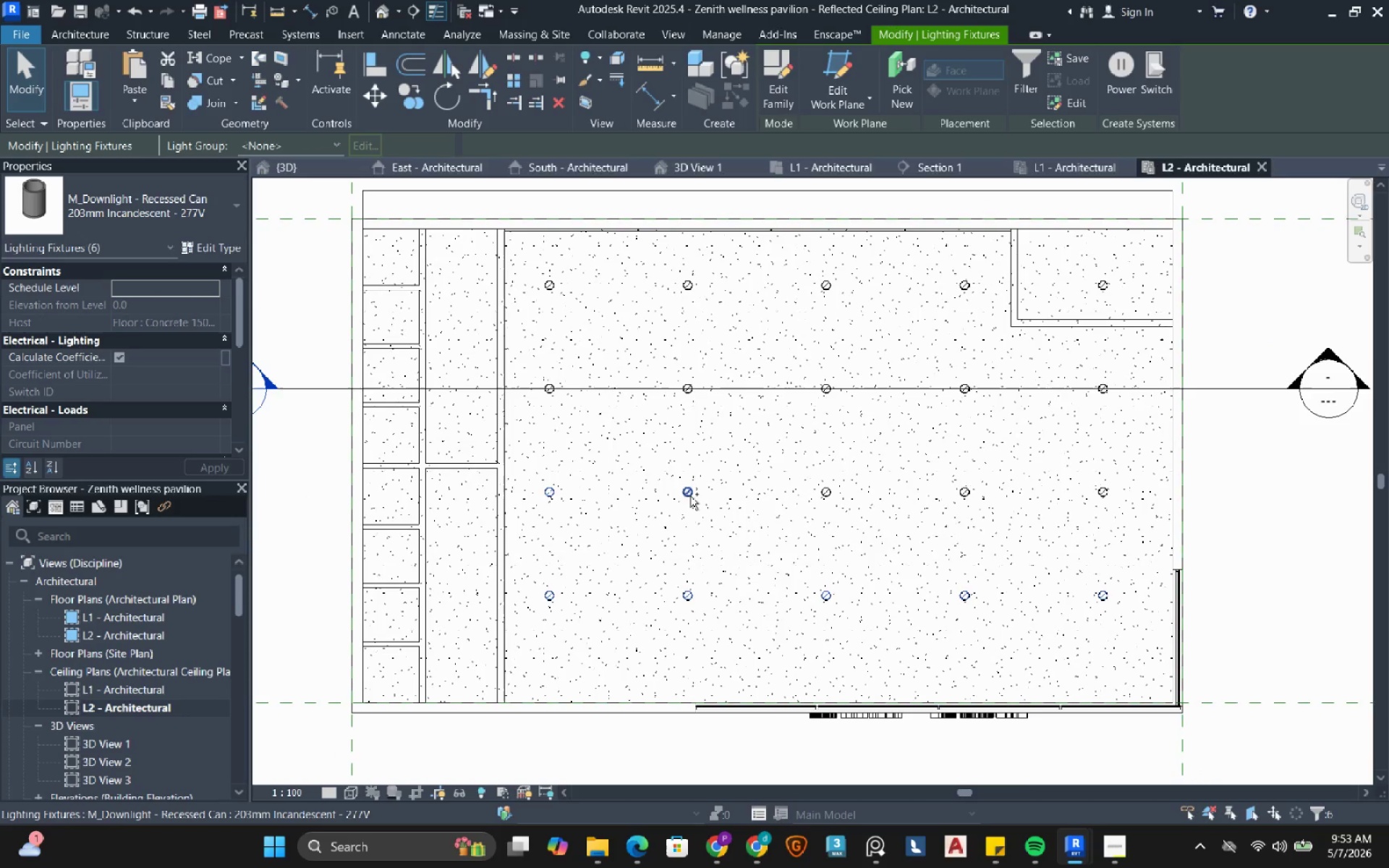 
left_click([690, 496])
 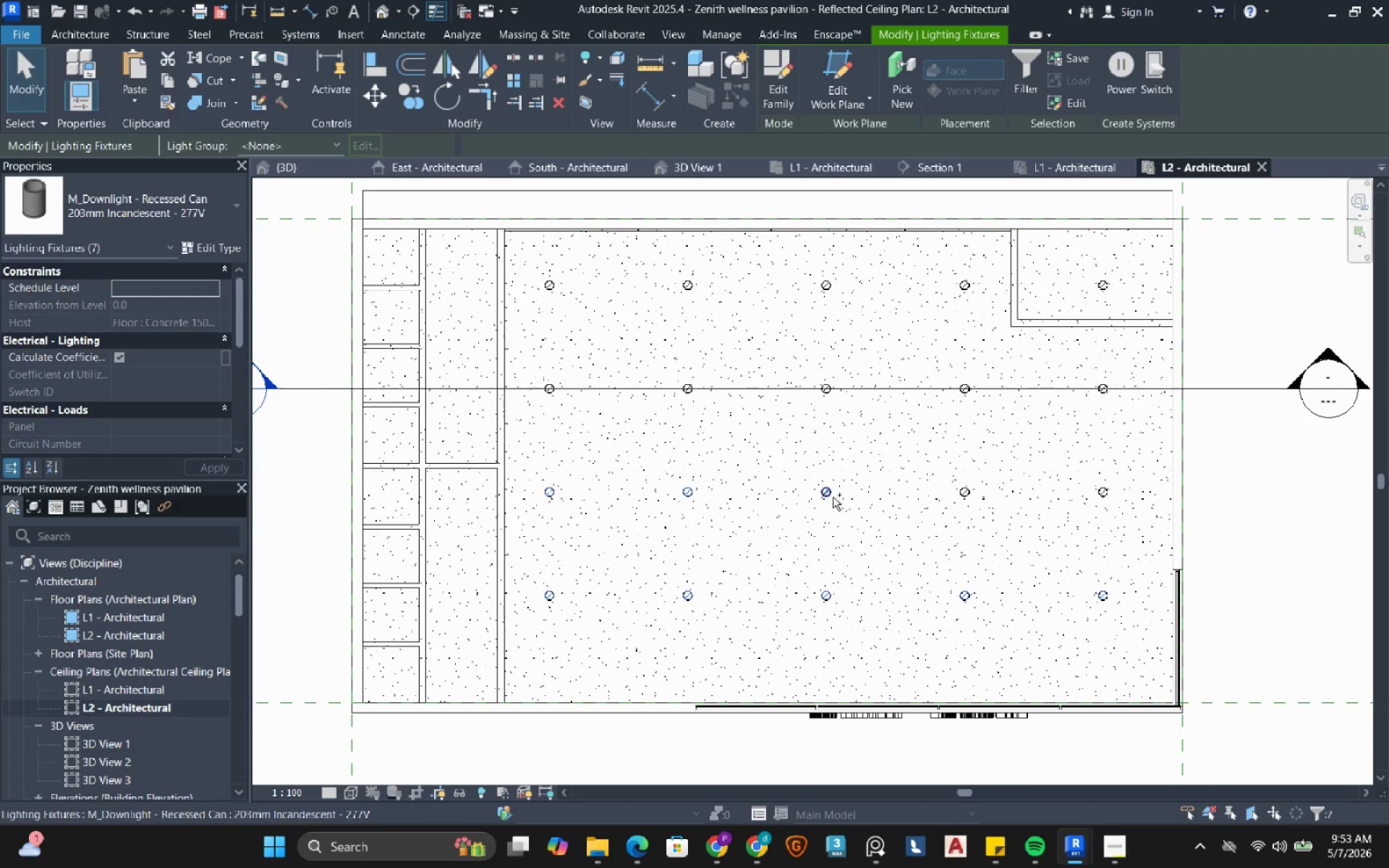 
left_click([828, 495])
 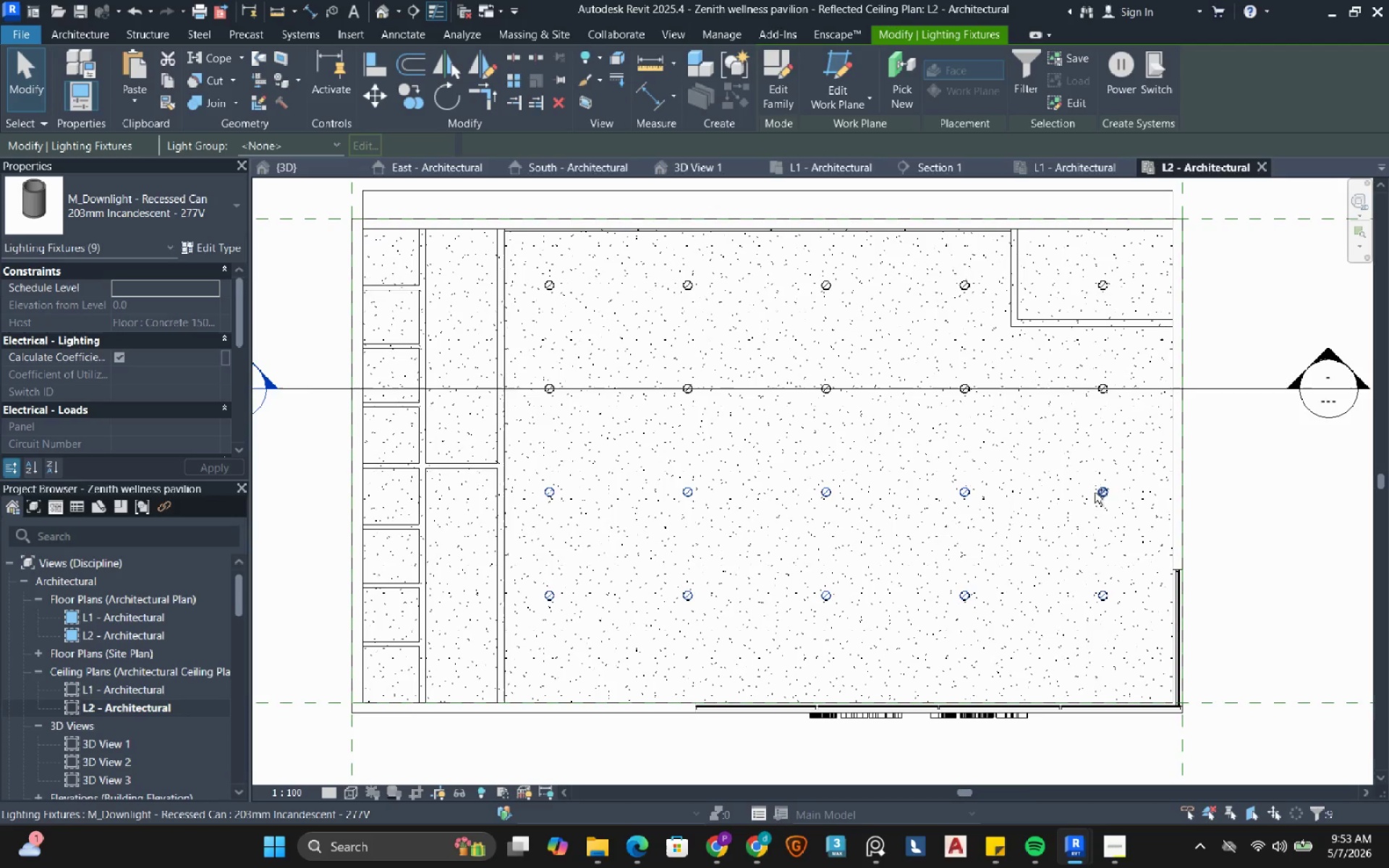 
left_click([1101, 495])
 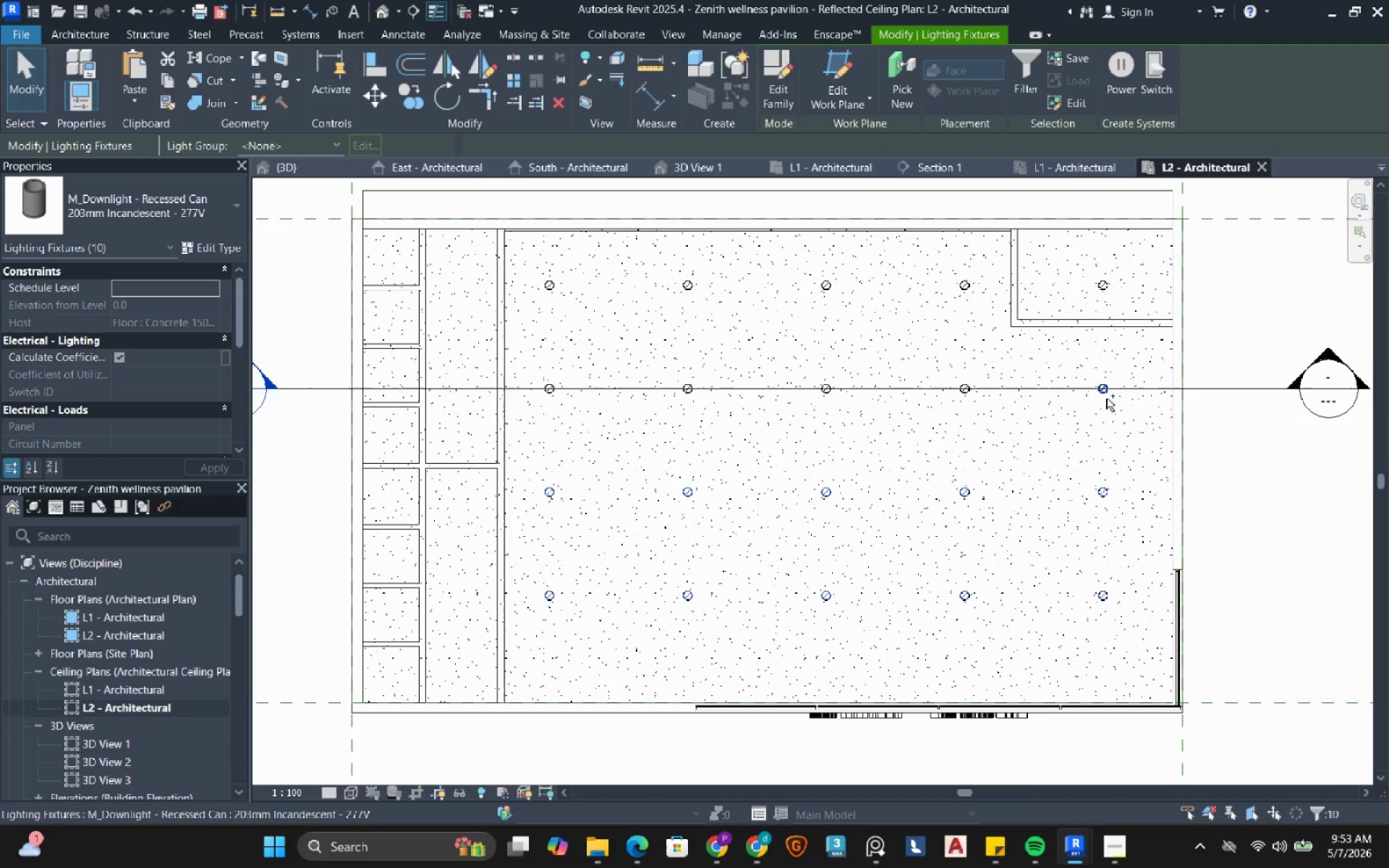 
left_click([1106, 398])
 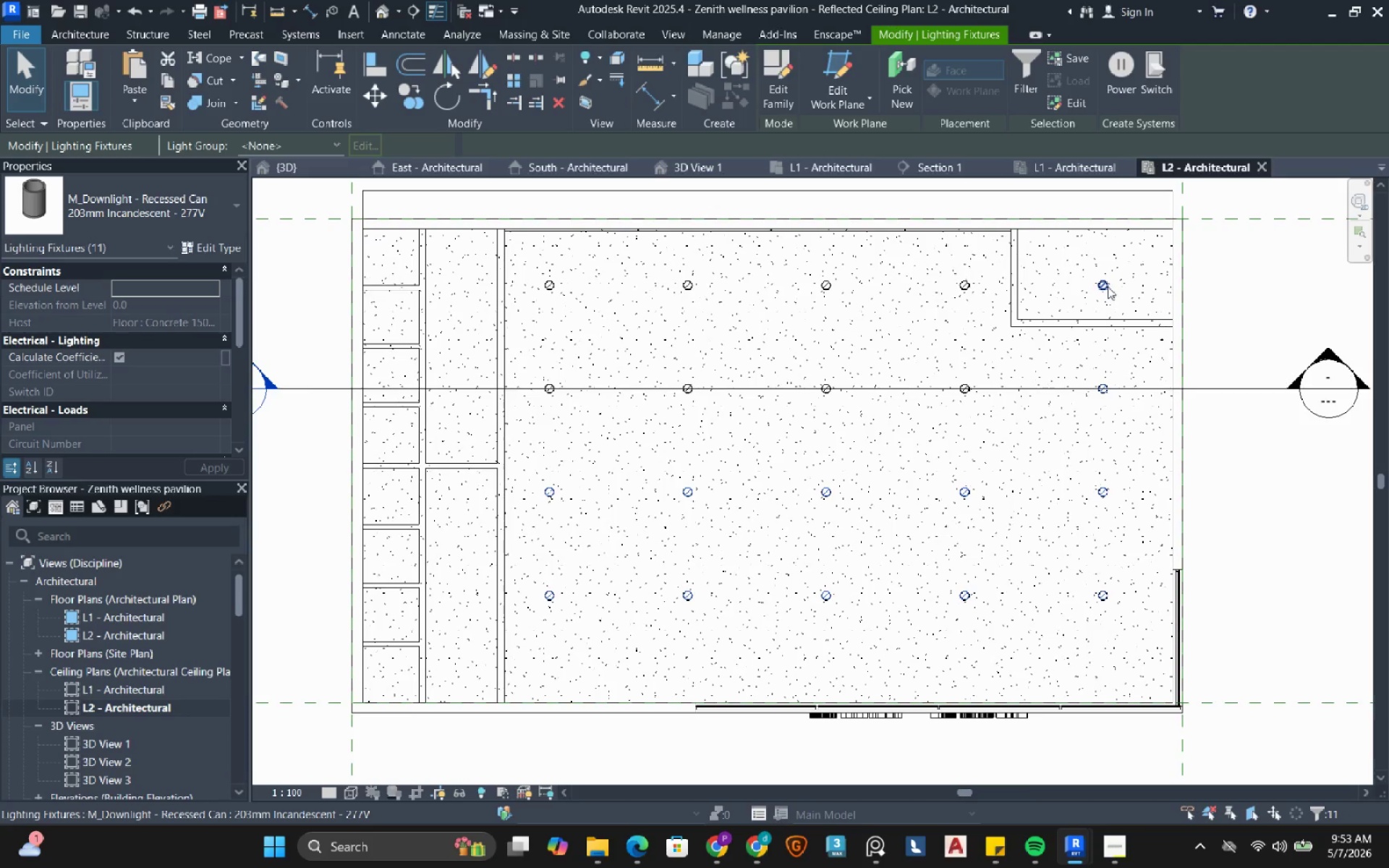 
hold_key(key=ControlLeft, duration=5.81)
left_click([1107, 288])
 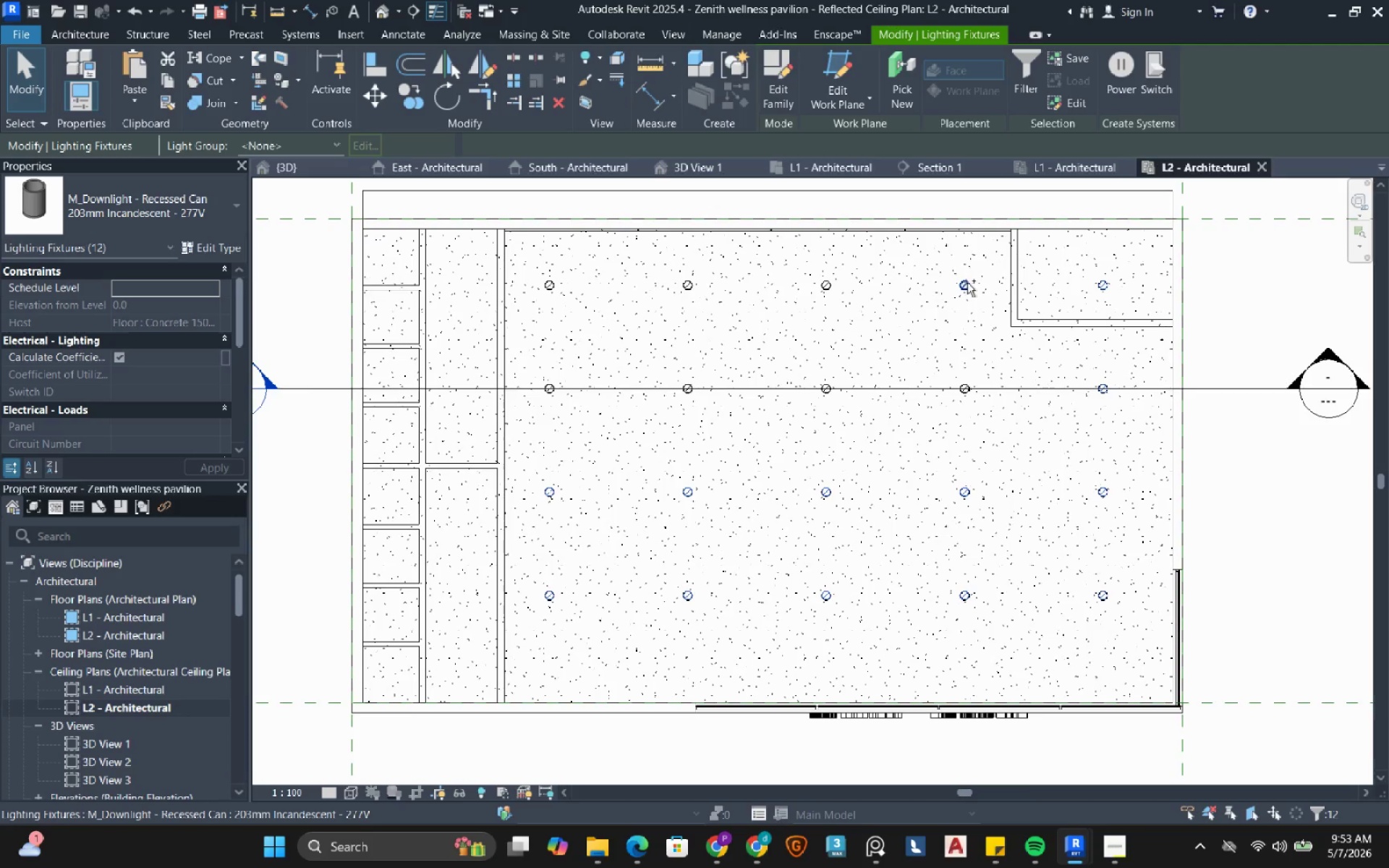 
left_click([967, 283])
 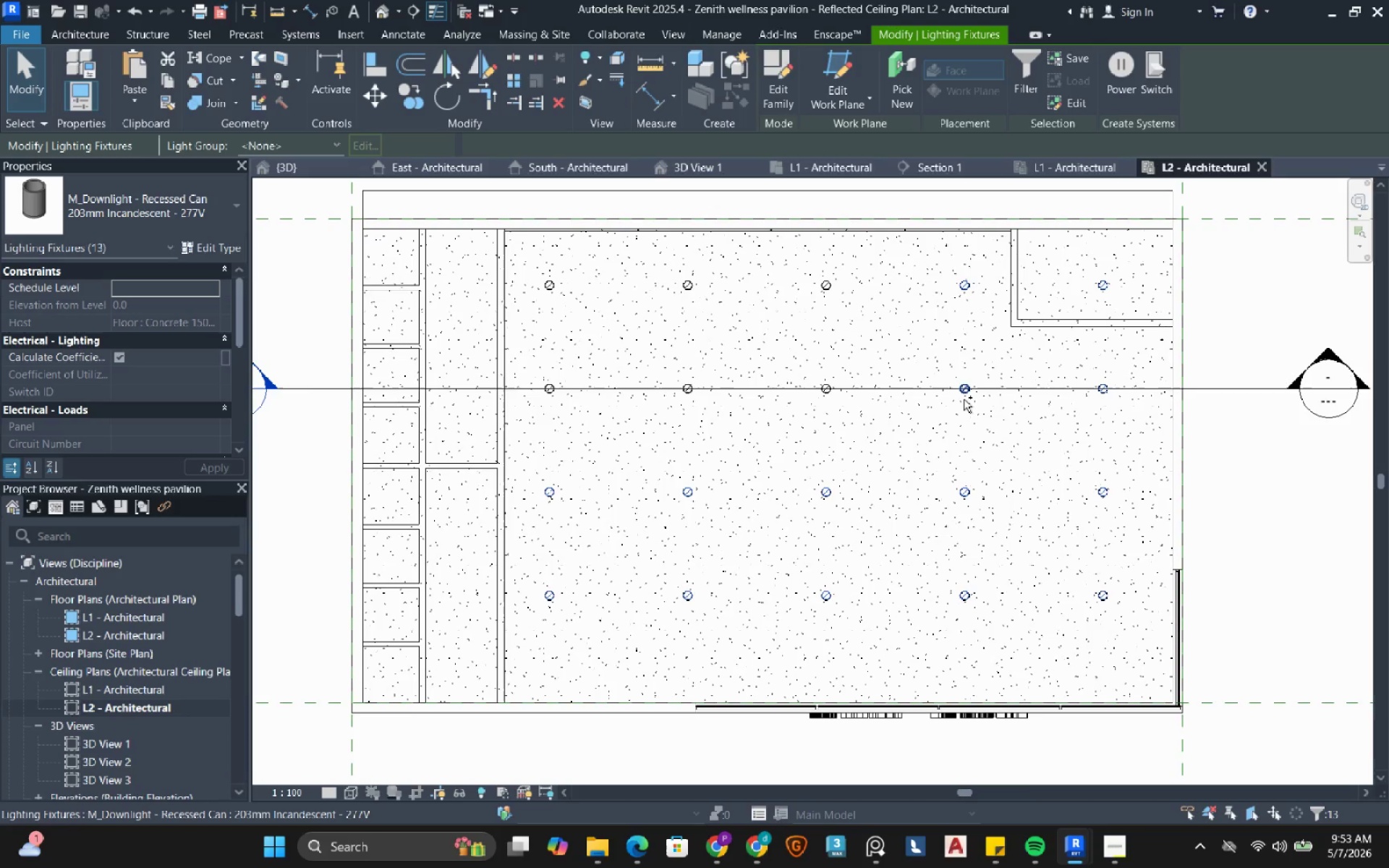 
left_click([964, 399])
 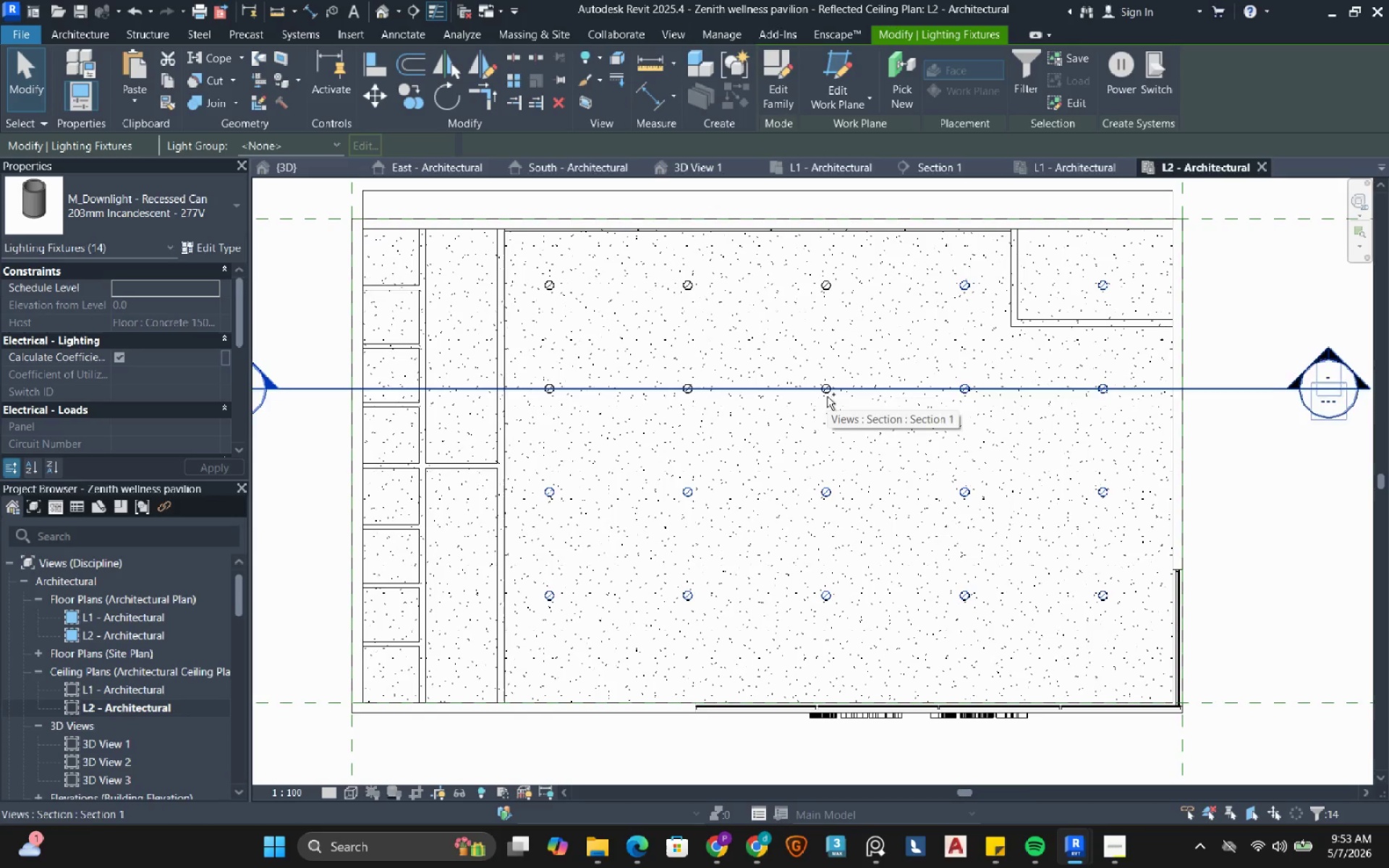 
left_click([829, 401])
 